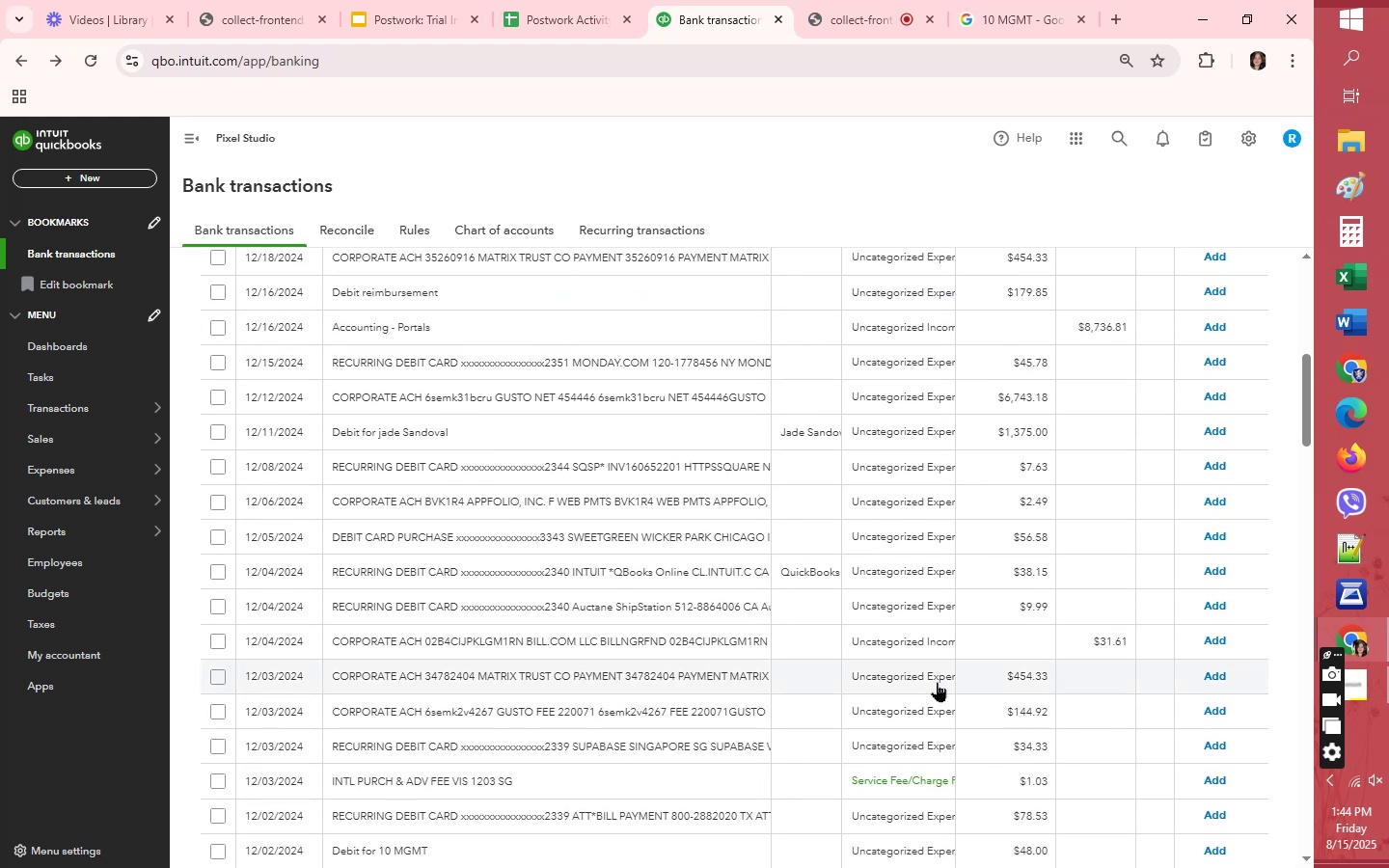 
left_click([924, 571])
 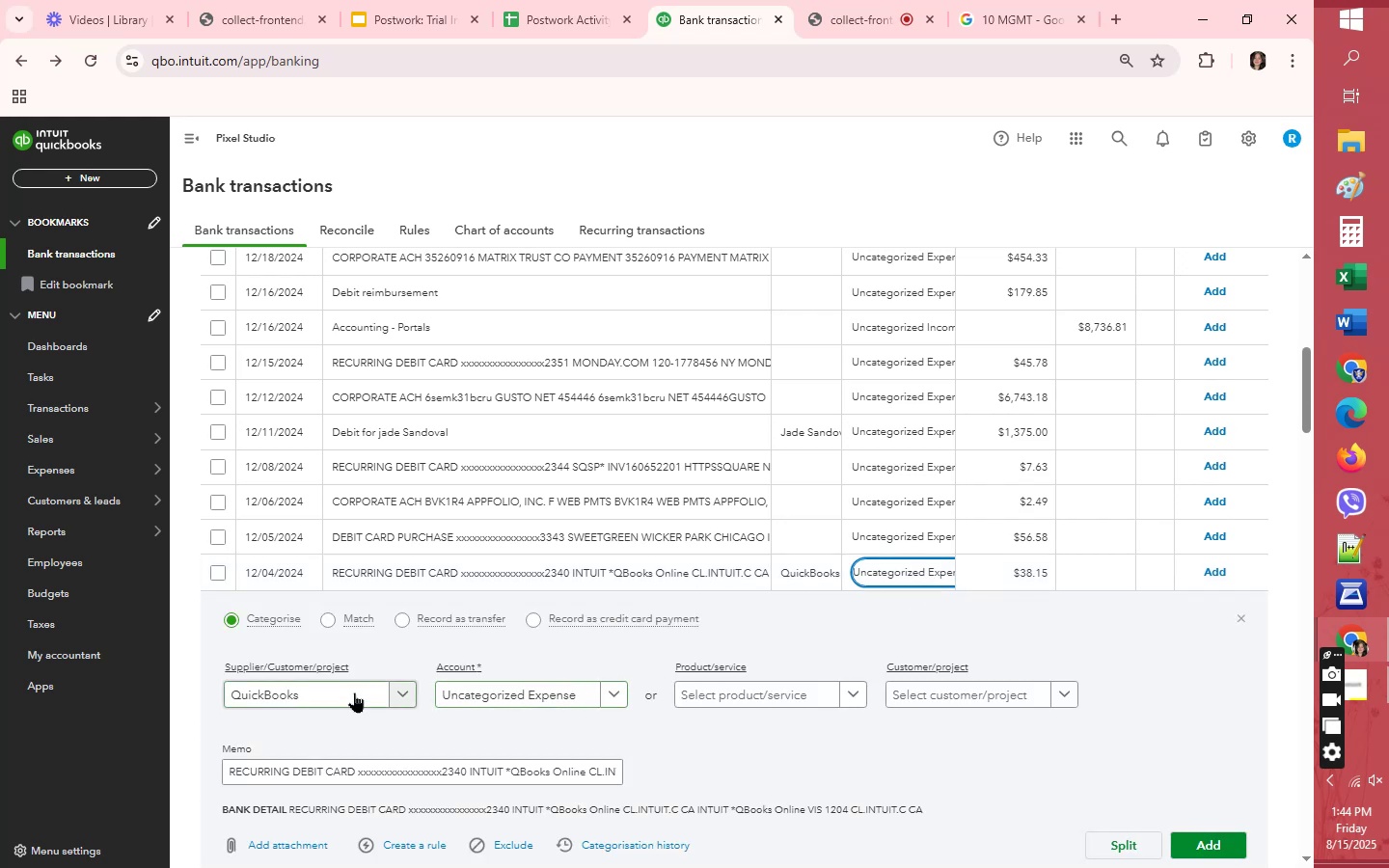 
left_click([561, 695])
 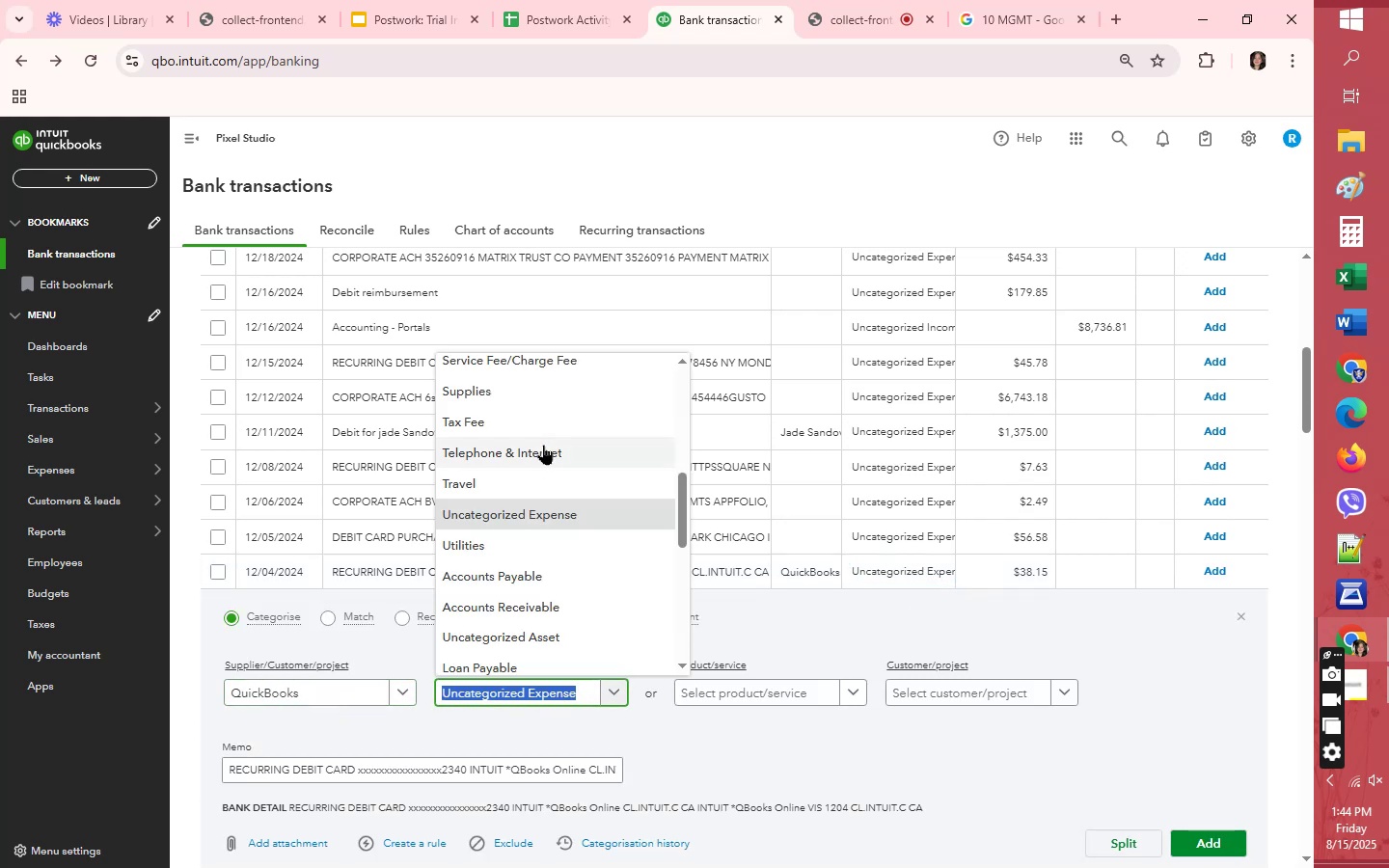 
scroll: coordinate [558, 515], scroll_direction: down, amount: 6.0
 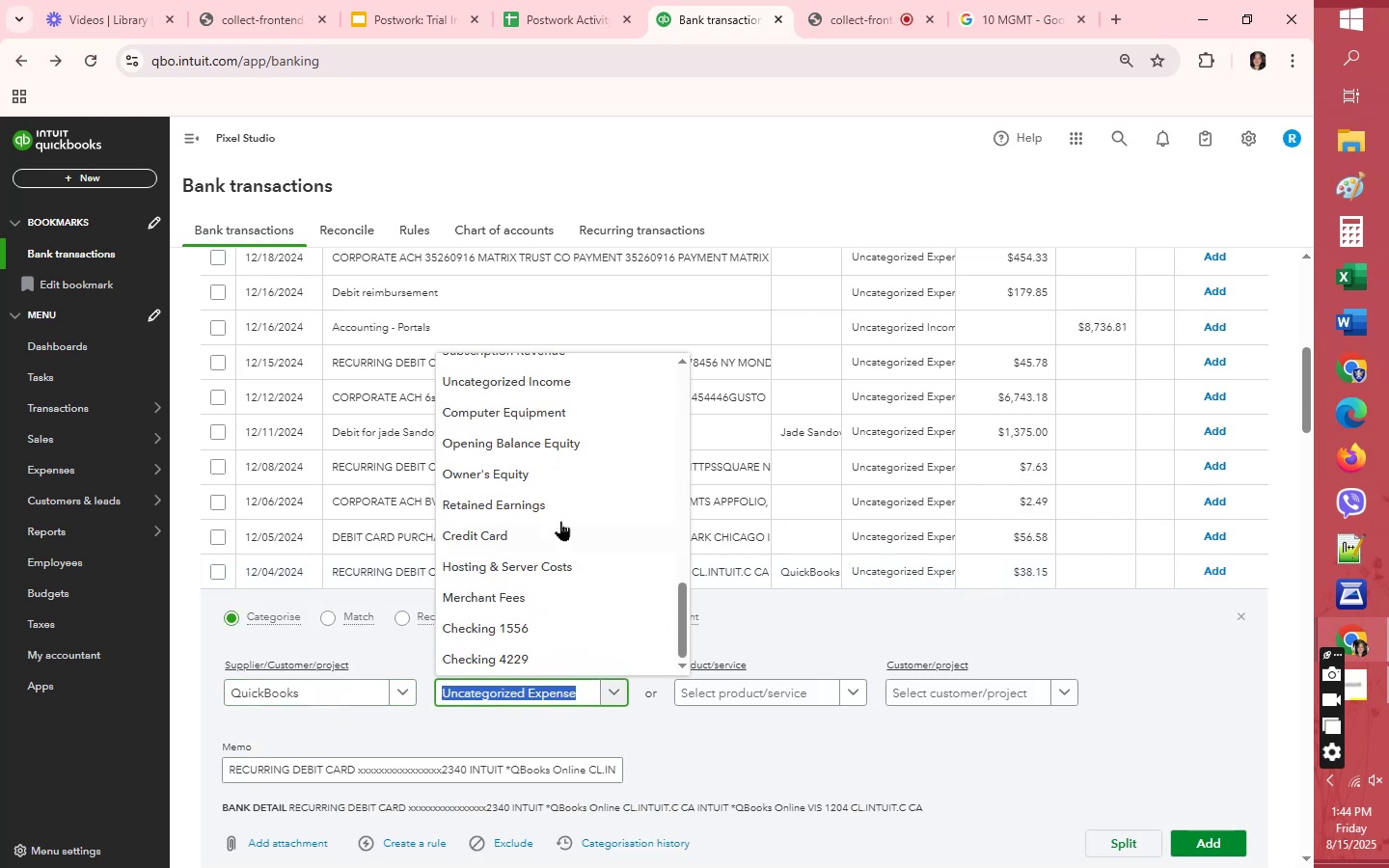 
scroll: coordinate [560, 521], scroll_direction: up, amount: 6.0
 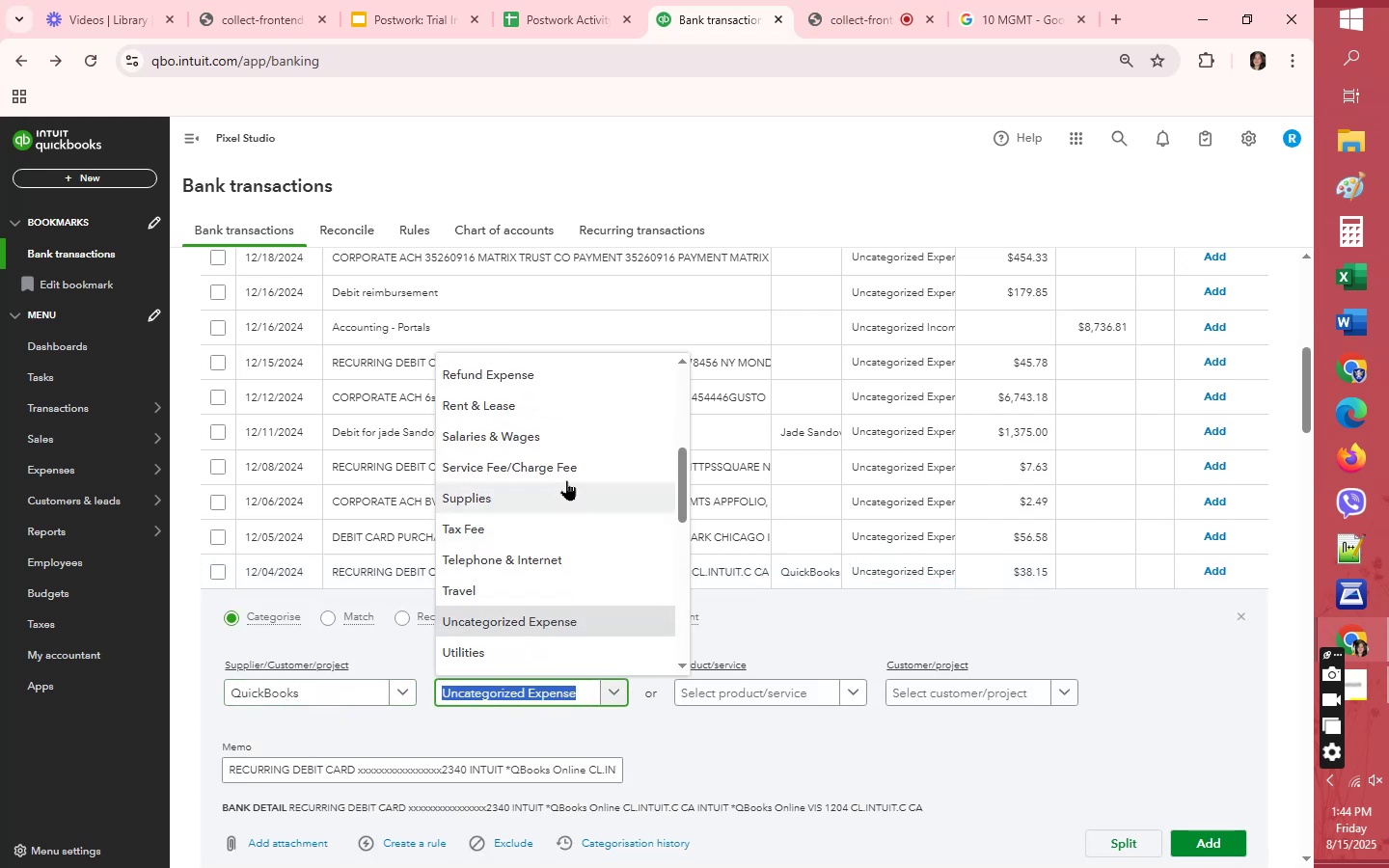 
left_click([572, 463])
 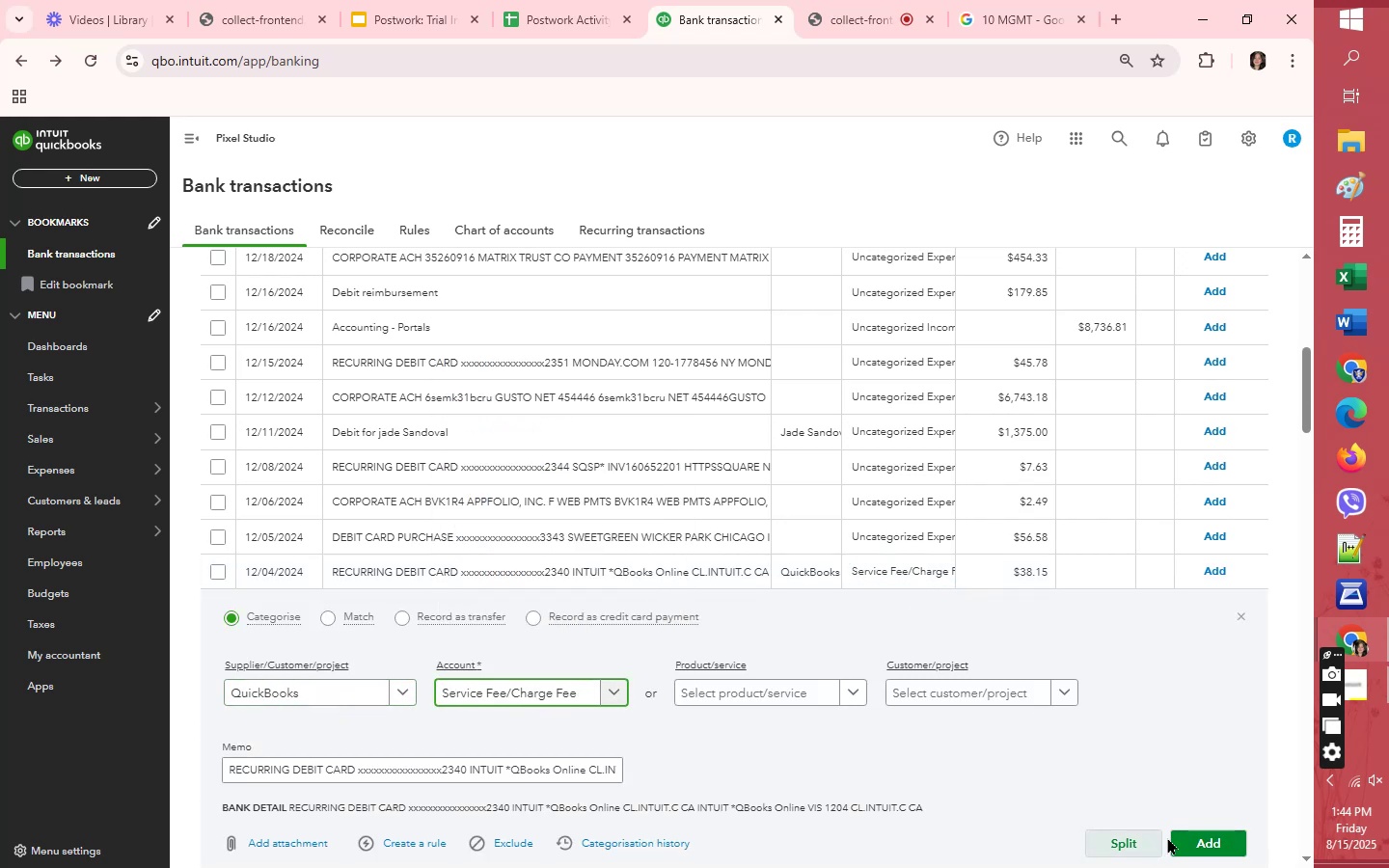 
left_click([1216, 836])
 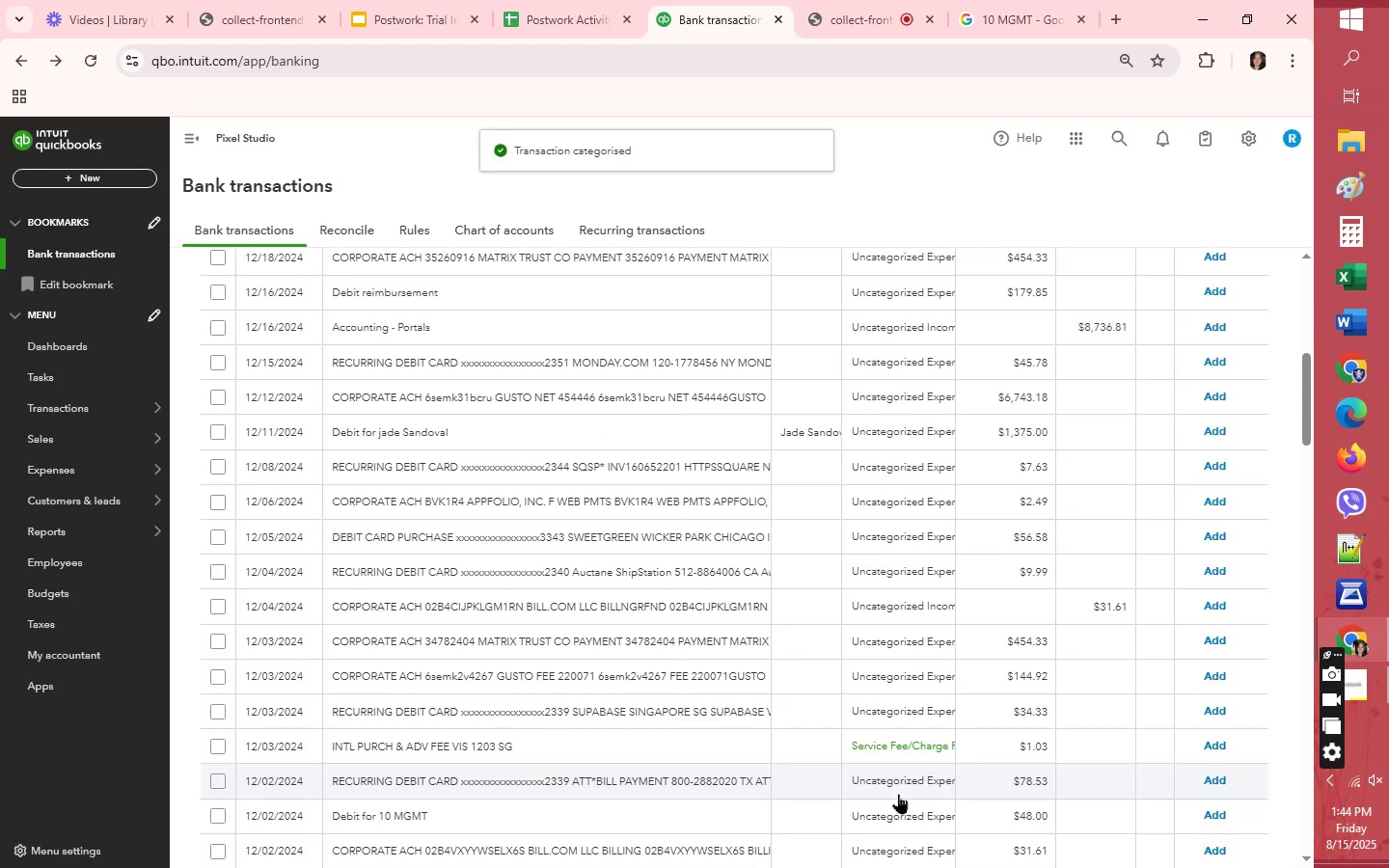 
wait(7.36)
 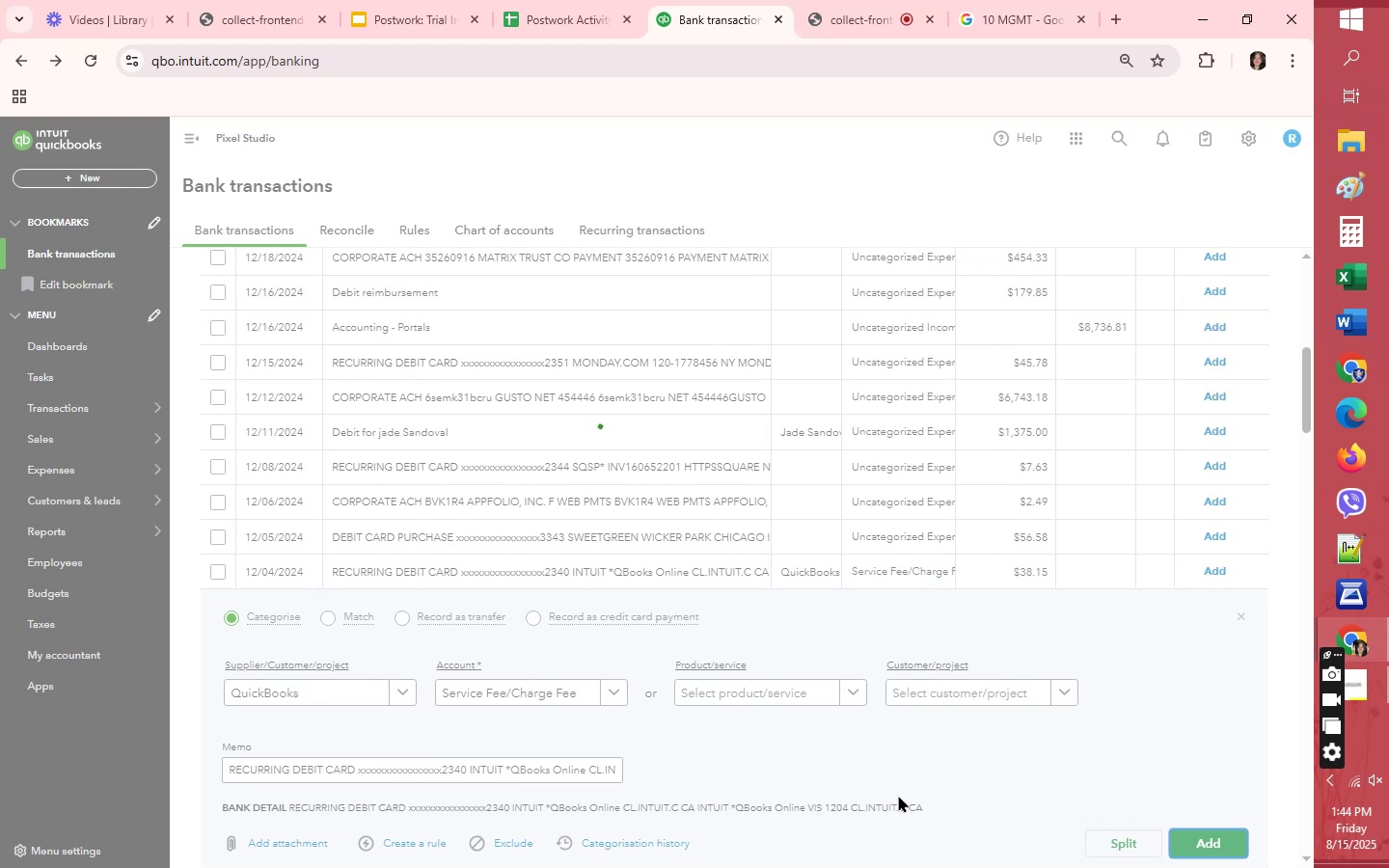 
scroll: coordinate [896, 786], scroll_direction: down, amount: 6.0
 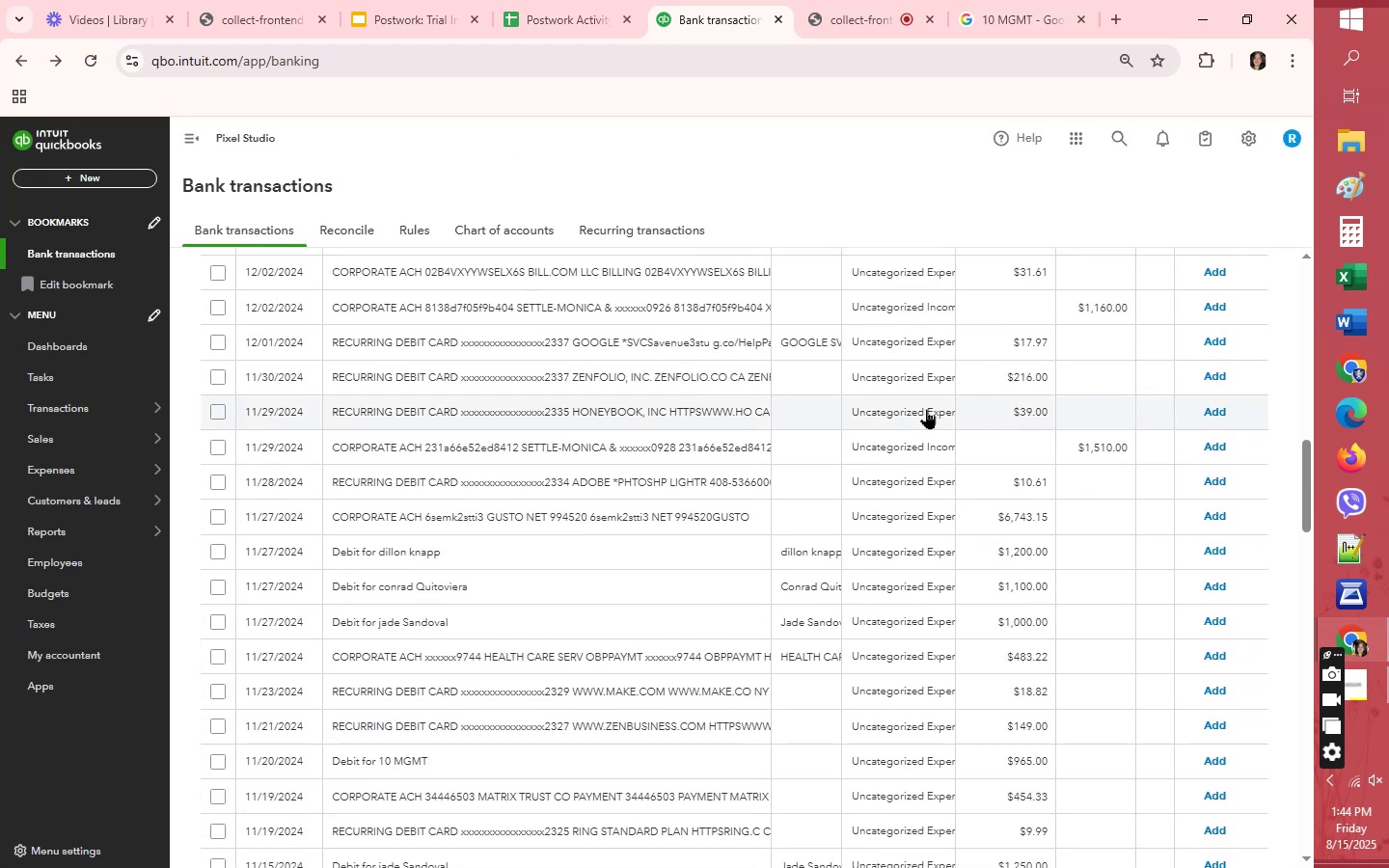 
left_click([919, 337])
 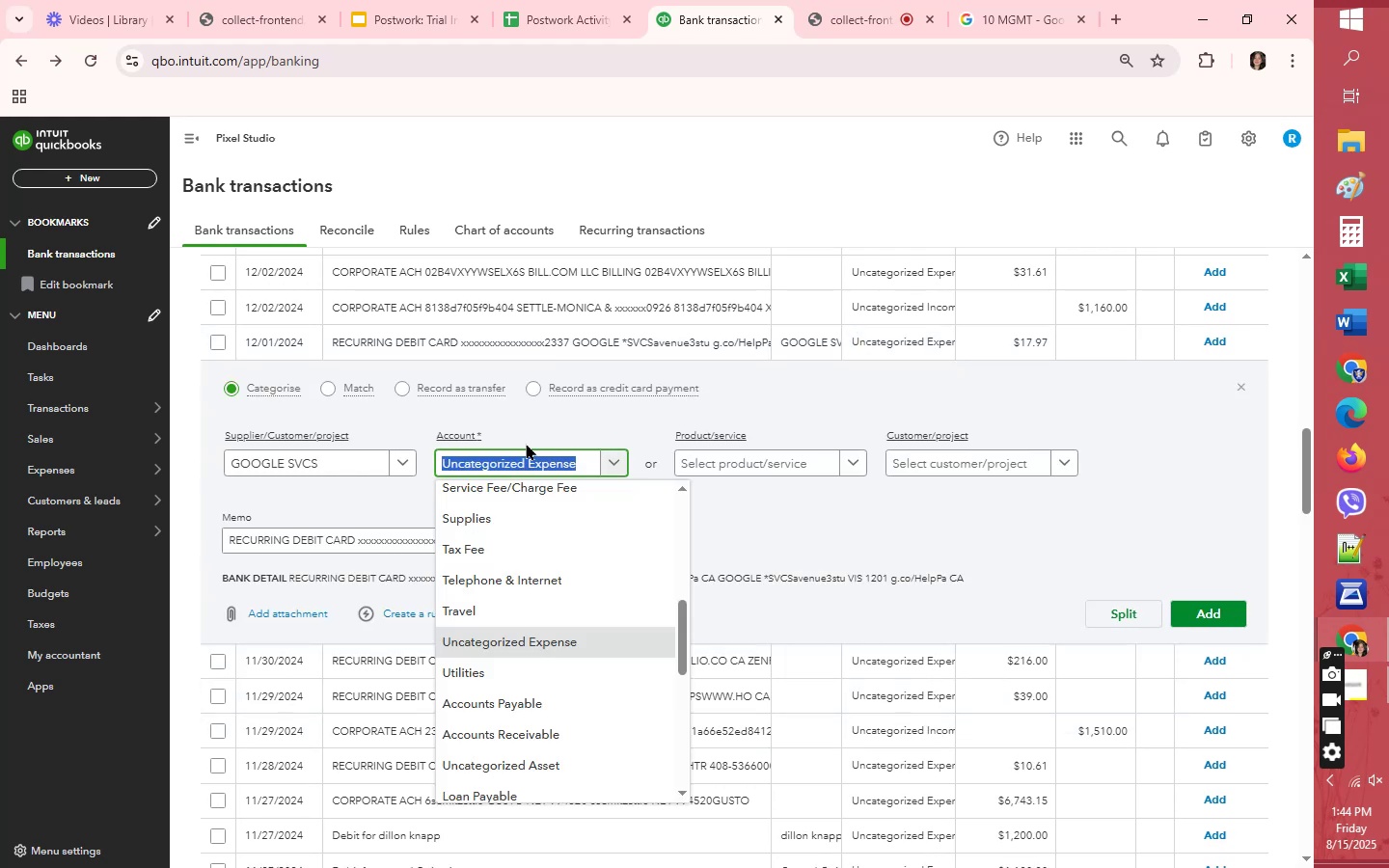 
left_click([474, 488])
 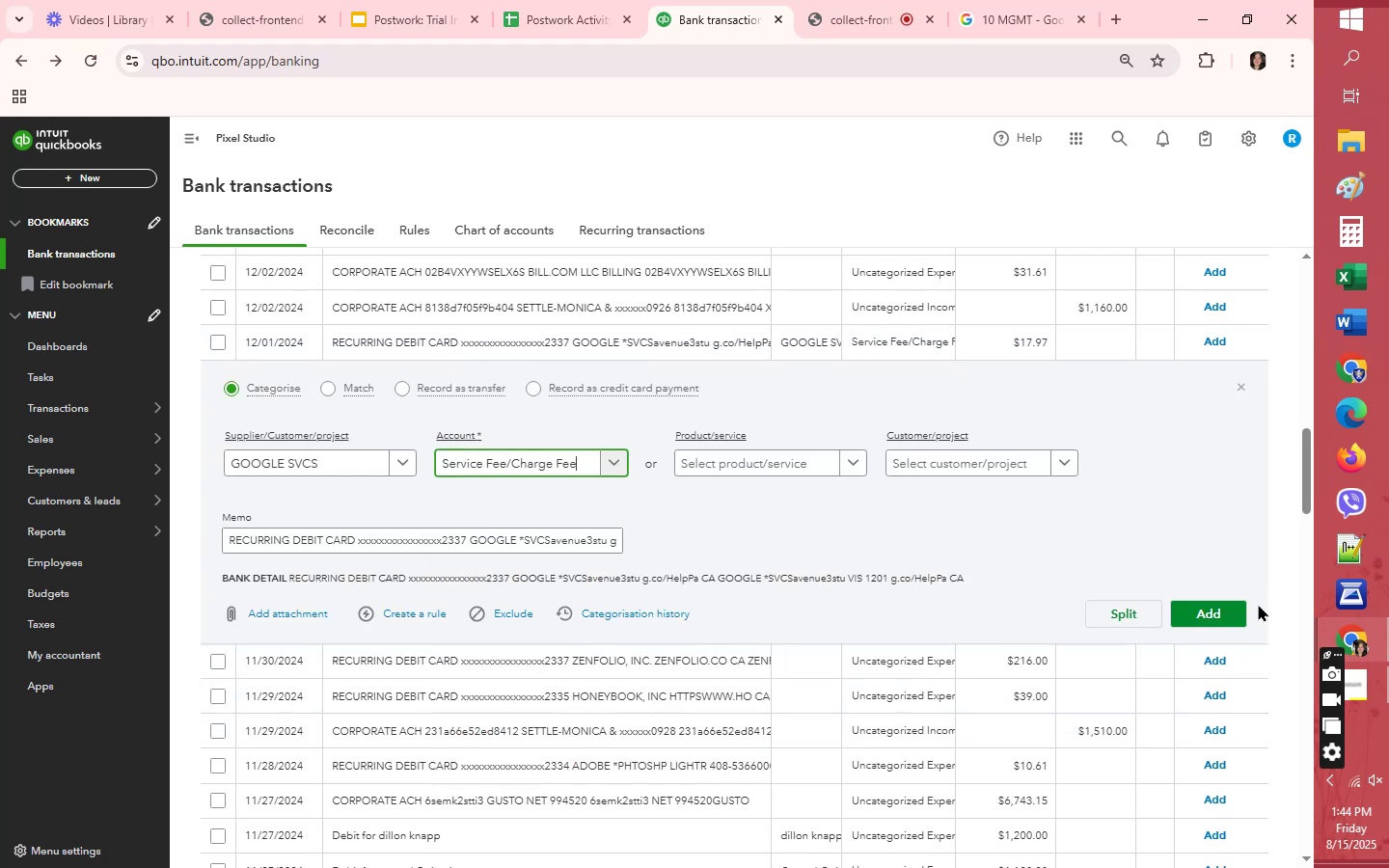 
left_click([1234, 612])
 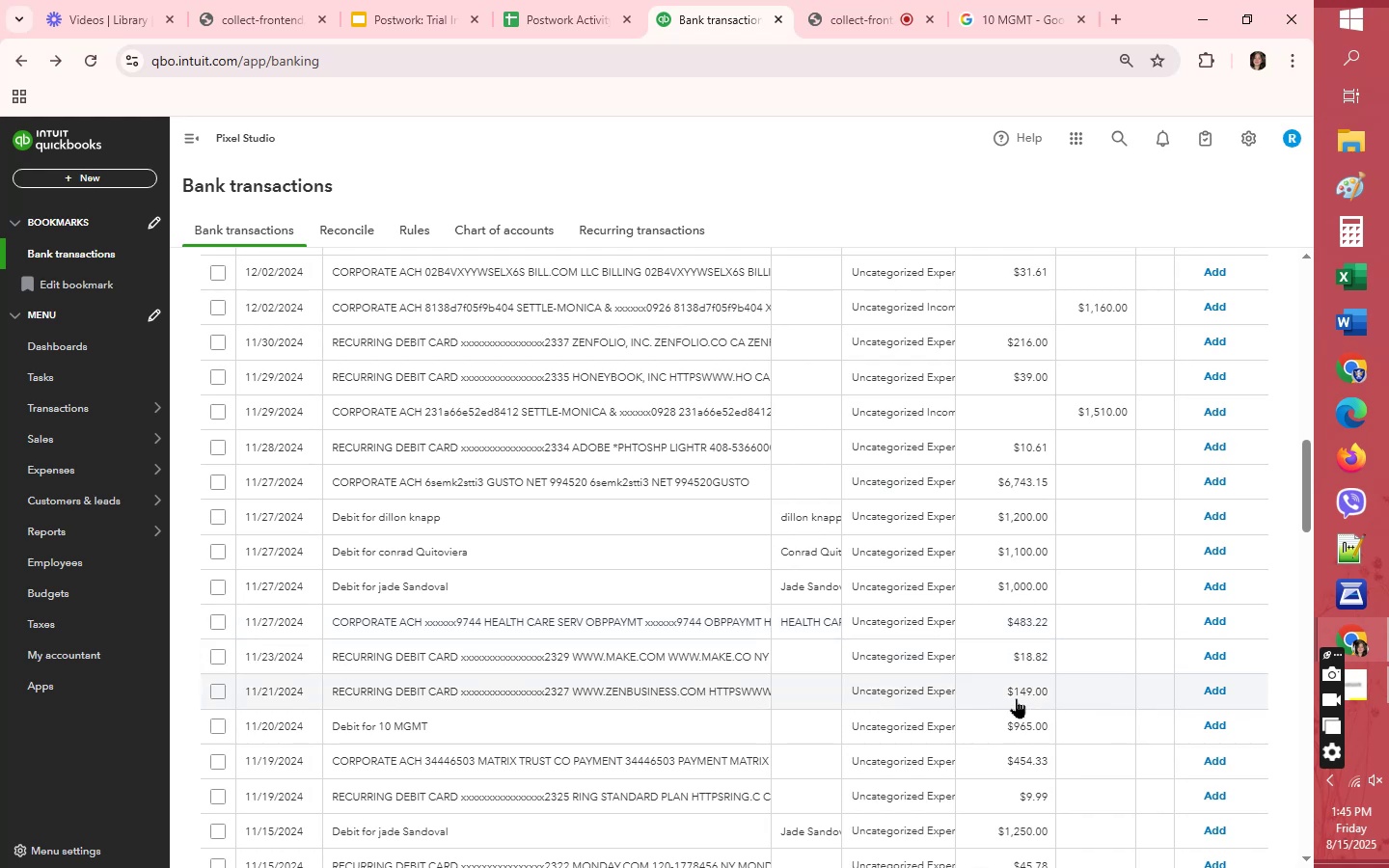 
wait(34.31)
 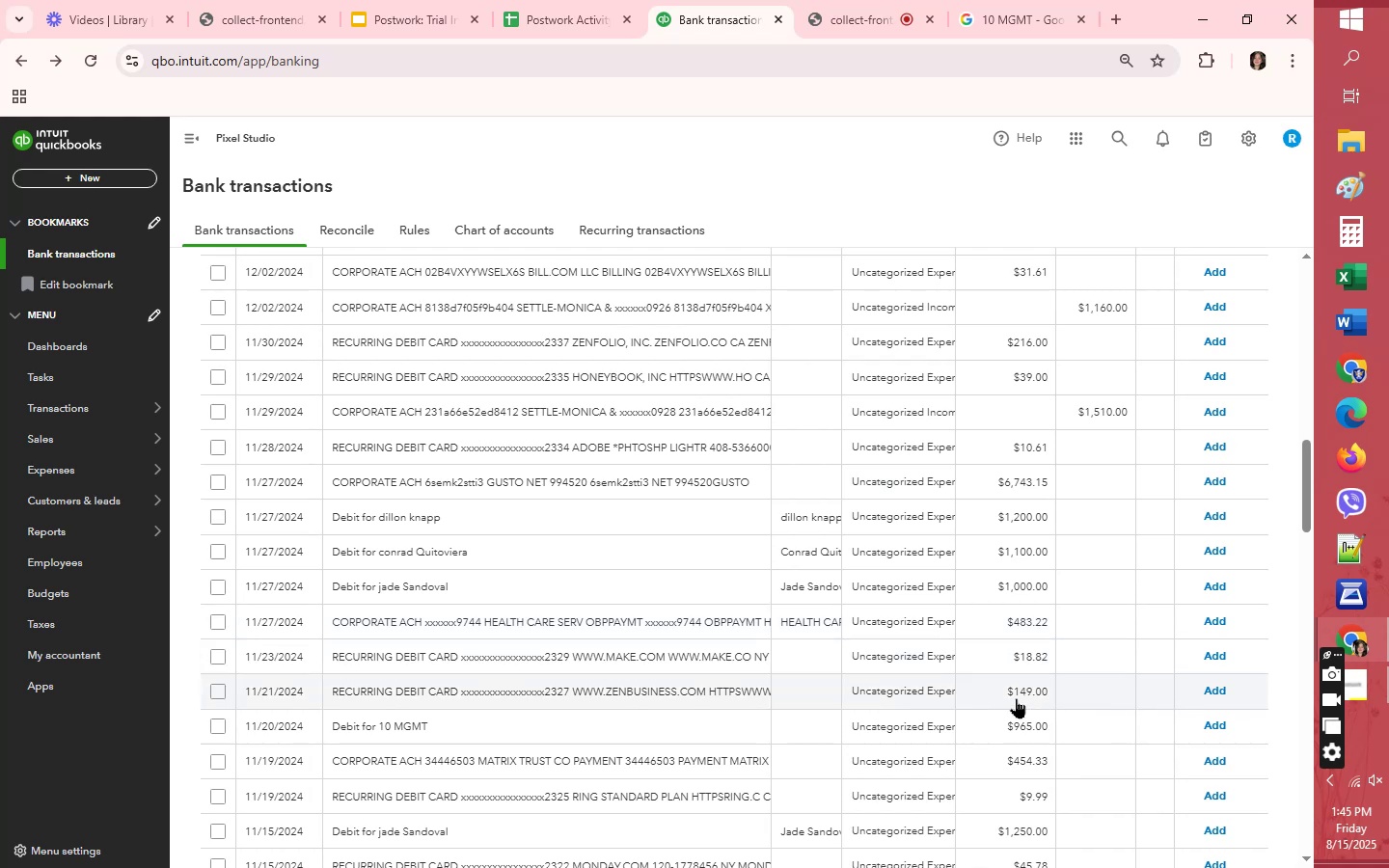 
scroll: coordinate [588, 599], scroll_direction: up, amount: 5.0
 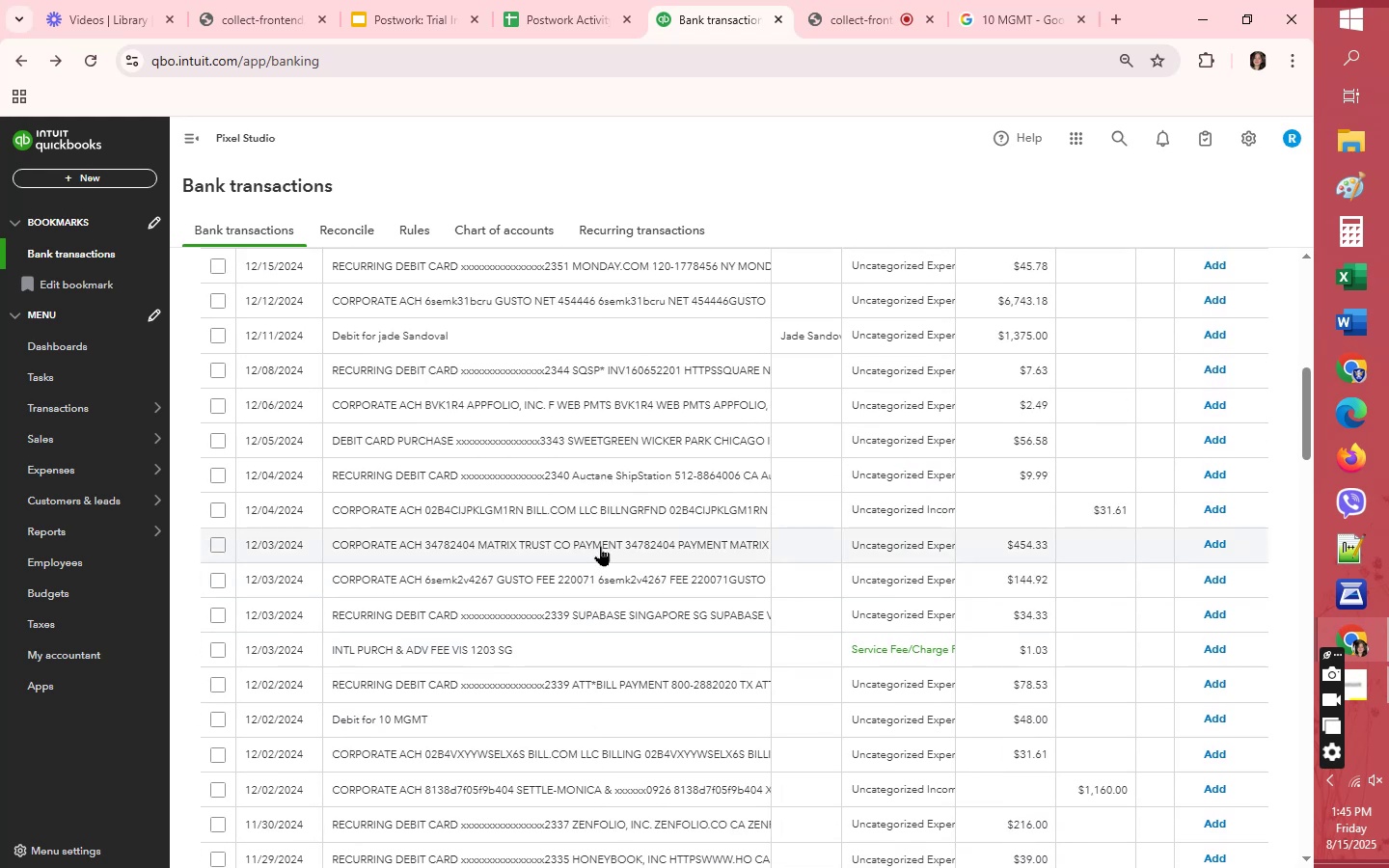 
wait(13.08)
 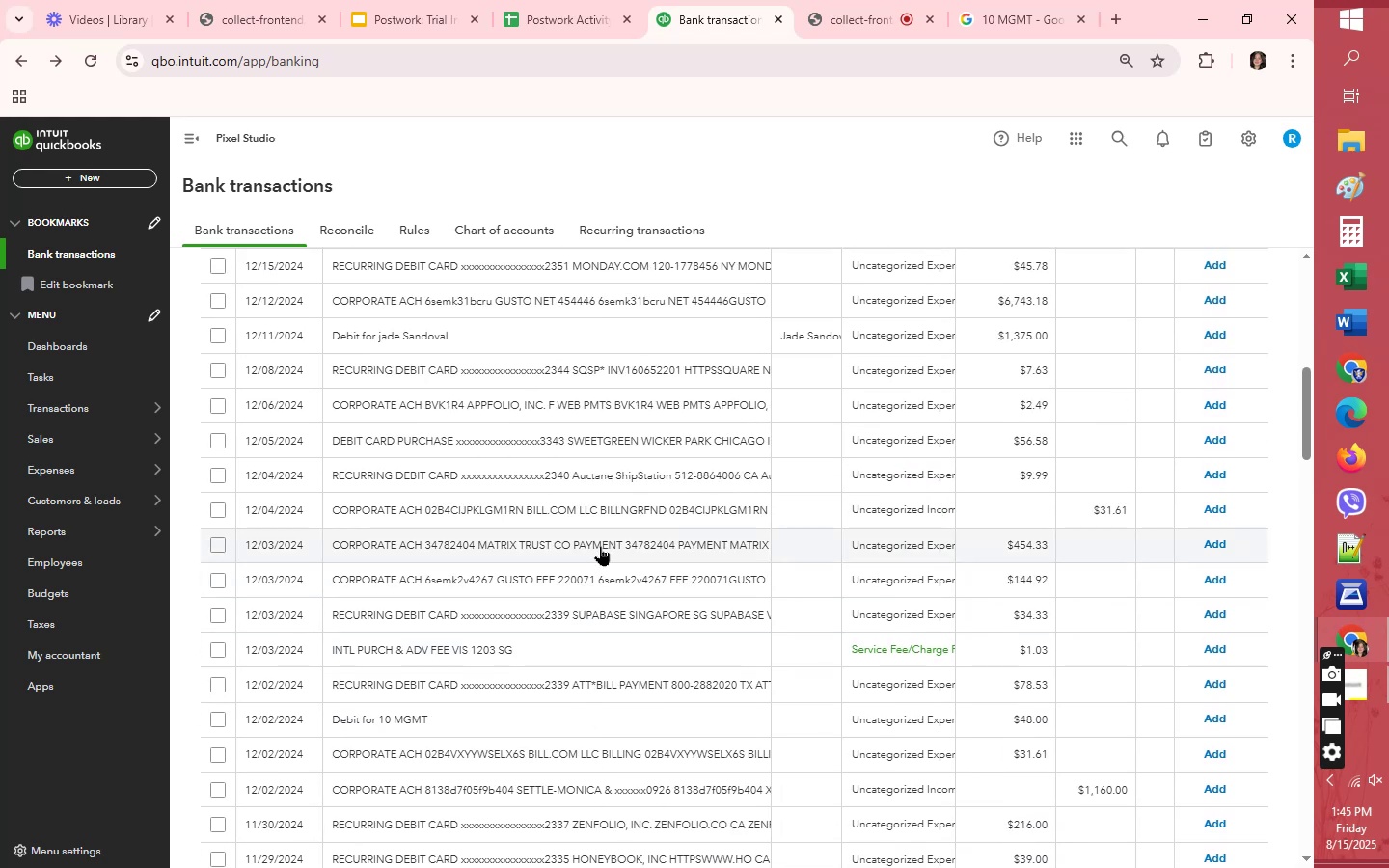 
scroll: coordinate [599, 544], scroll_direction: up, amount: 1.0
 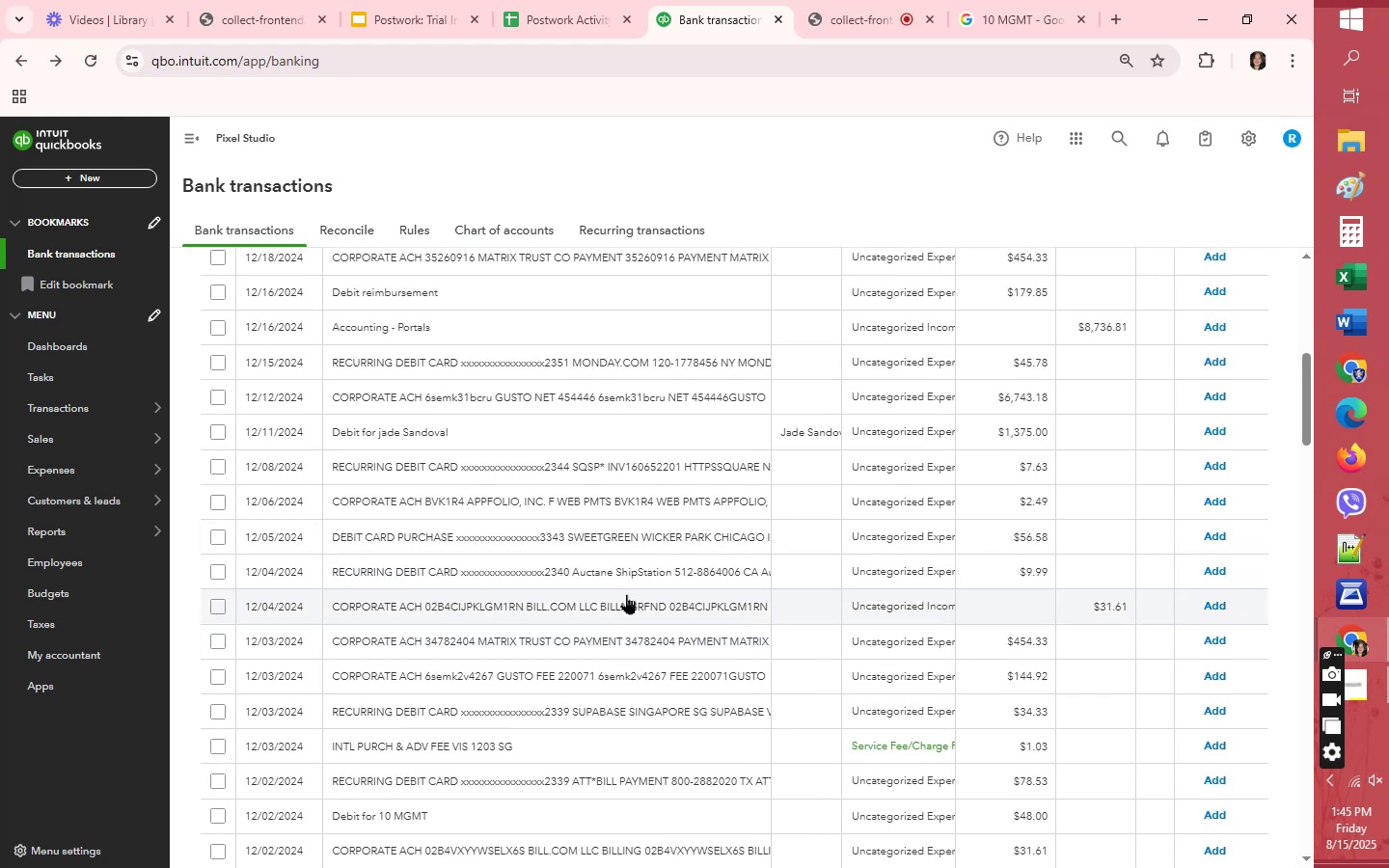 
wait(6.9)
 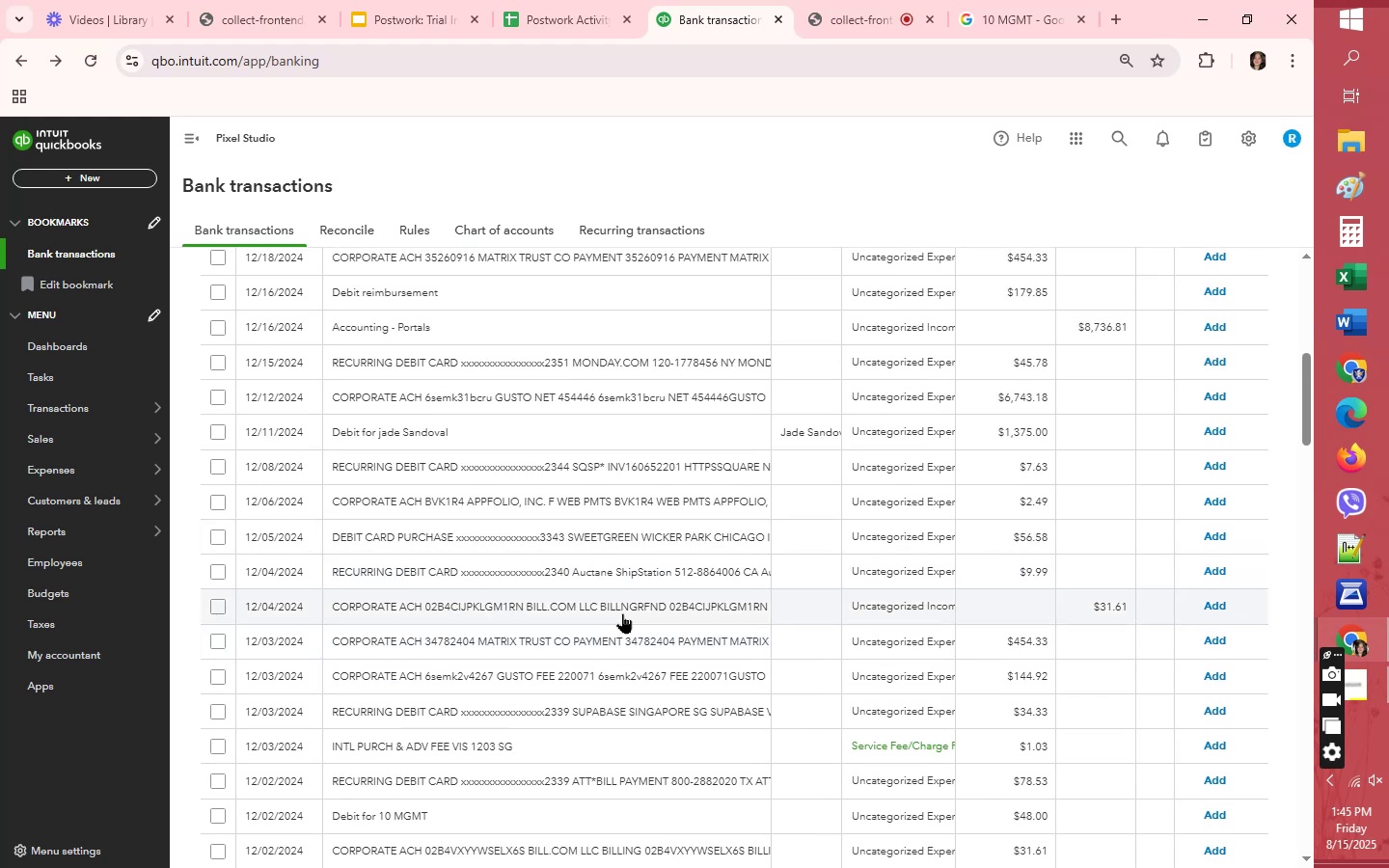 
left_click([615, 579])
 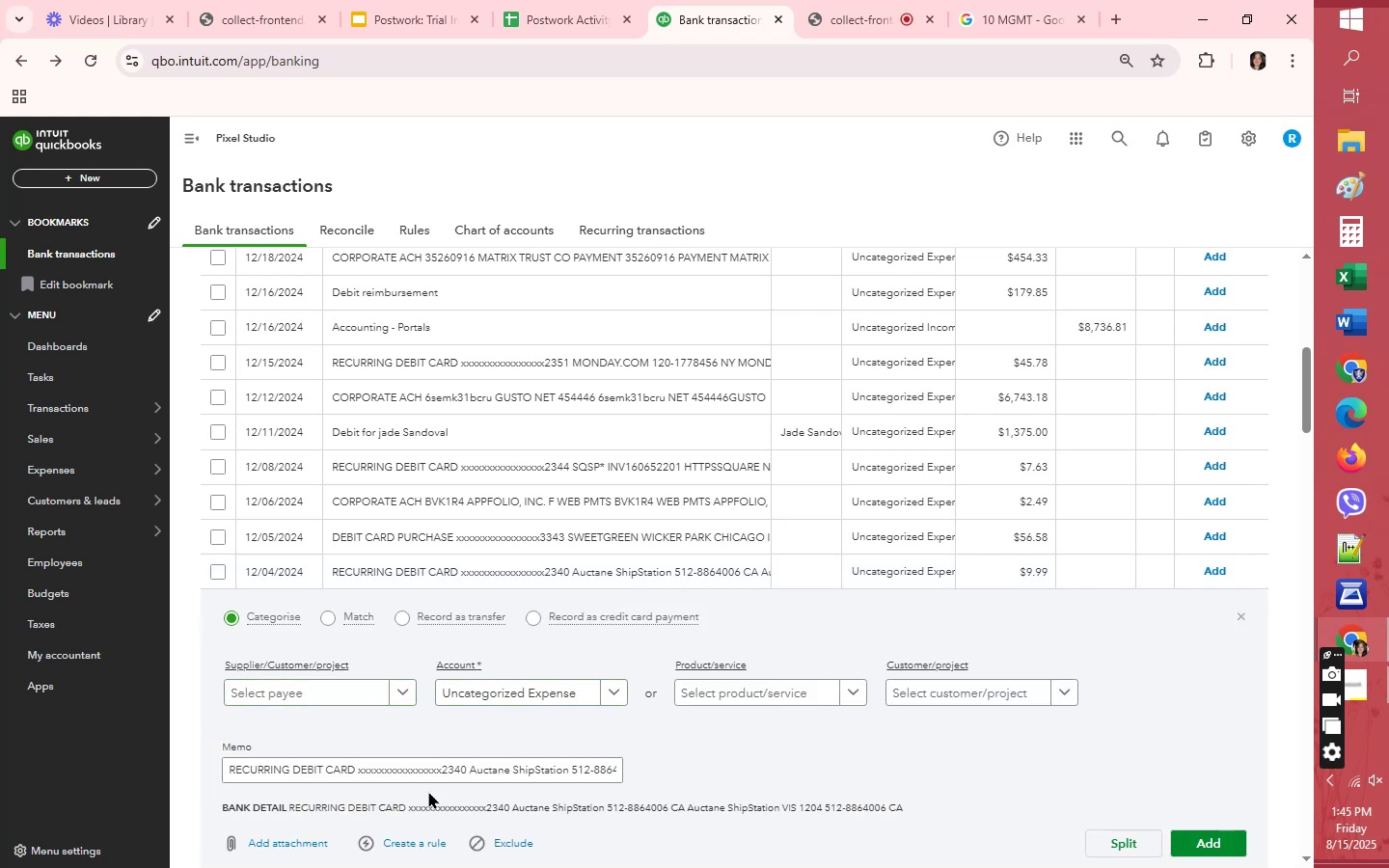 
left_click_drag(start_coordinate=[469, 771], to_coordinate=[567, 774])
 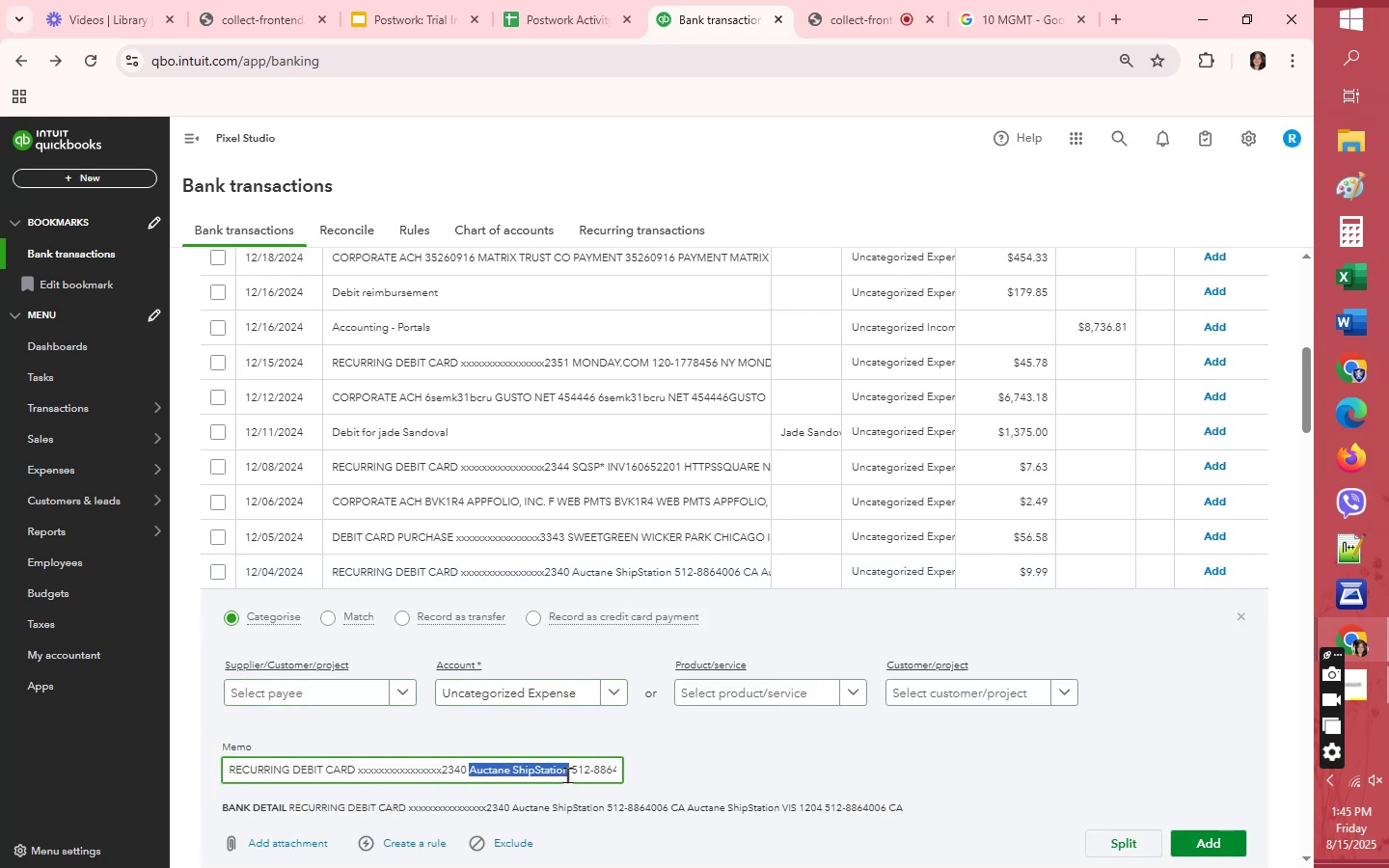 
key(Control+C)
 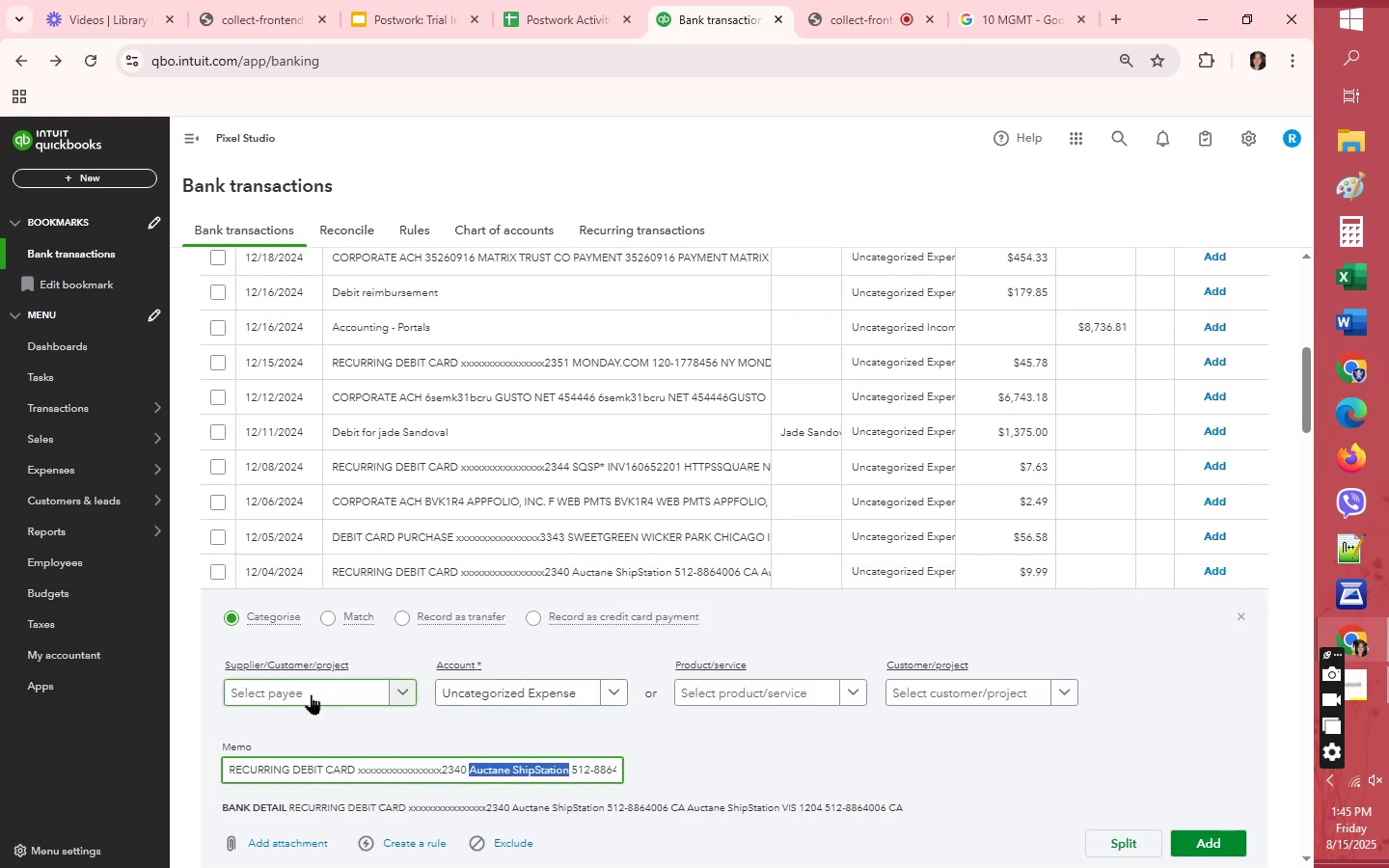 
left_click([311, 694])
 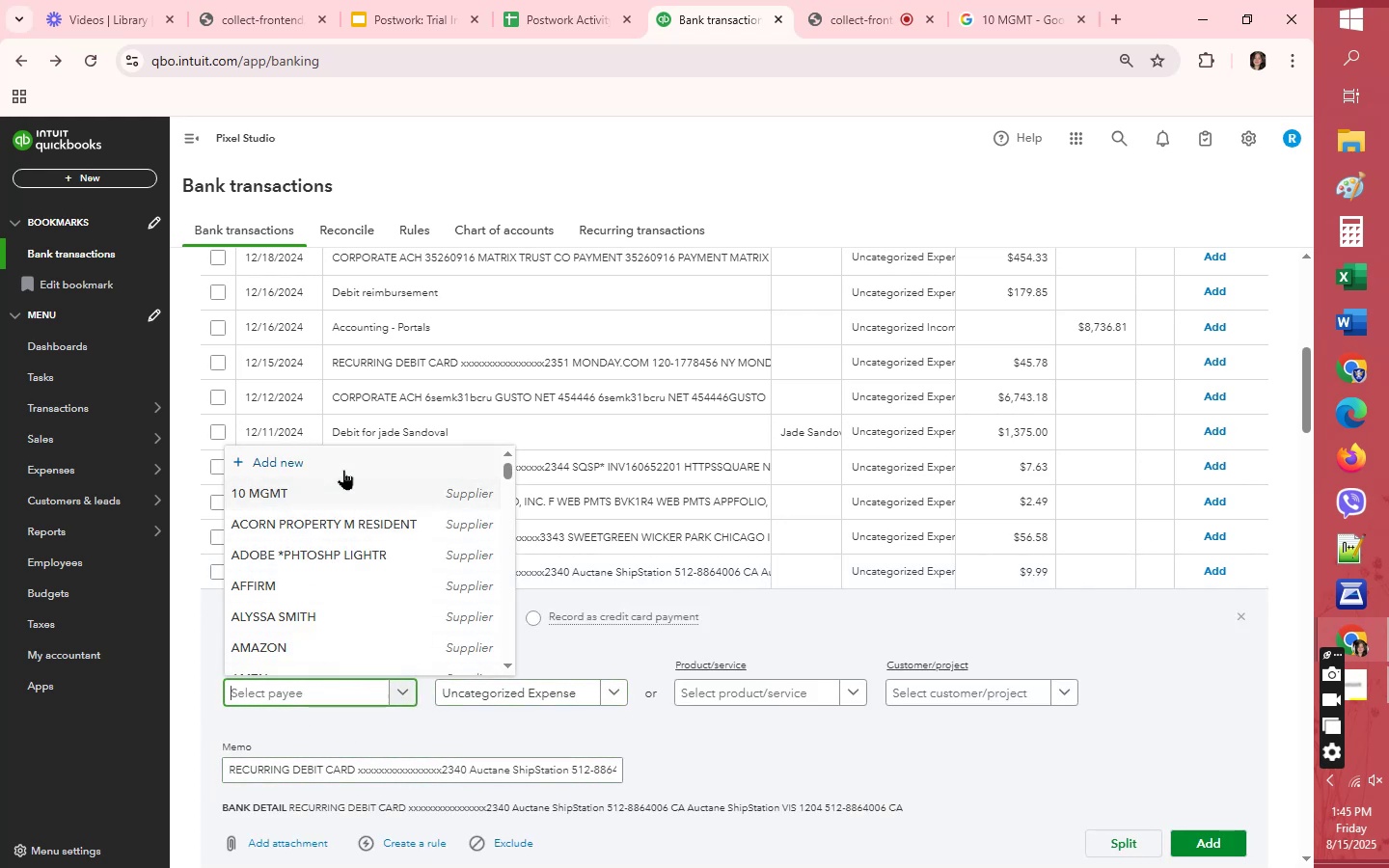 
left_click([346, 462])
 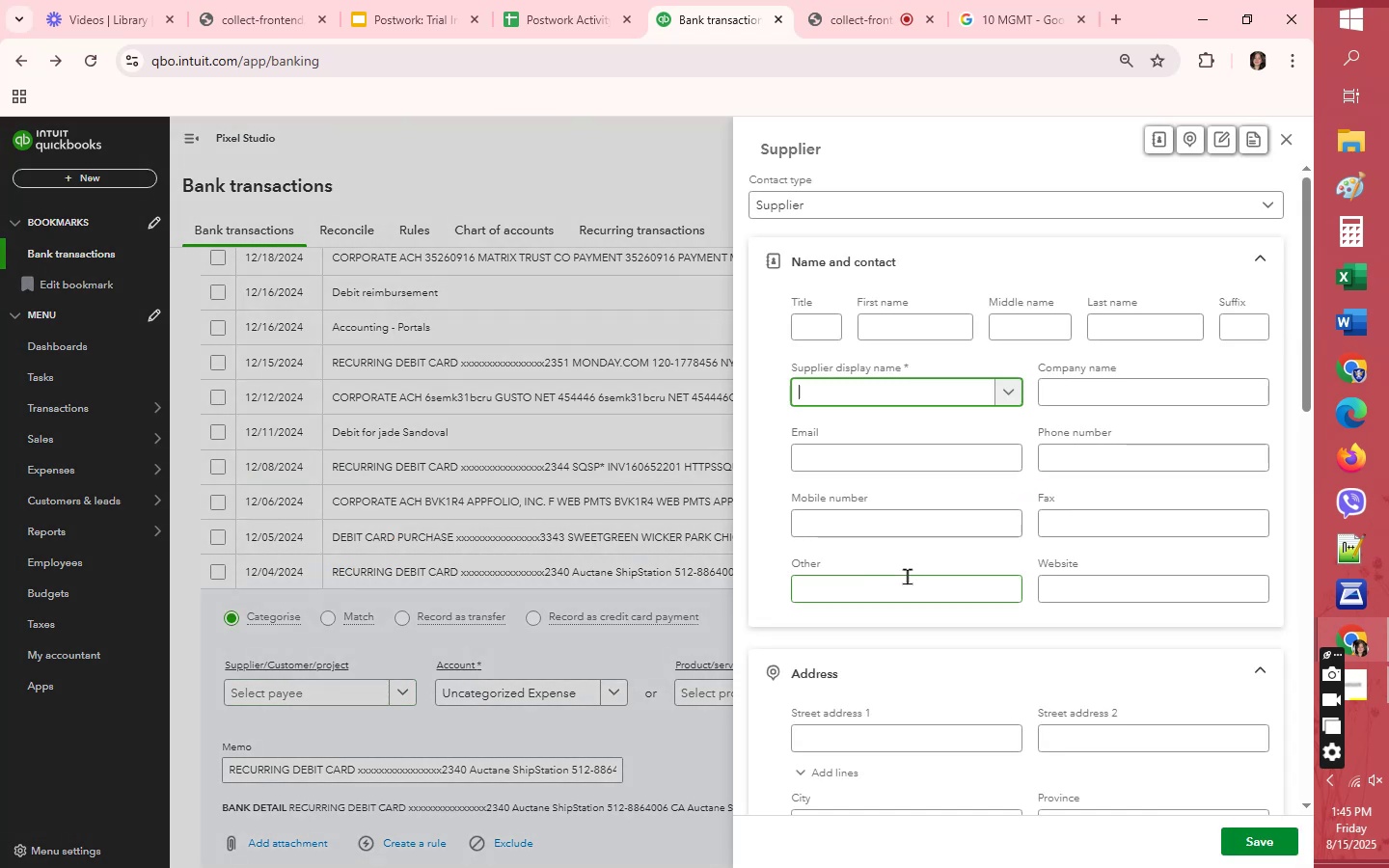 
key(Control+V)
 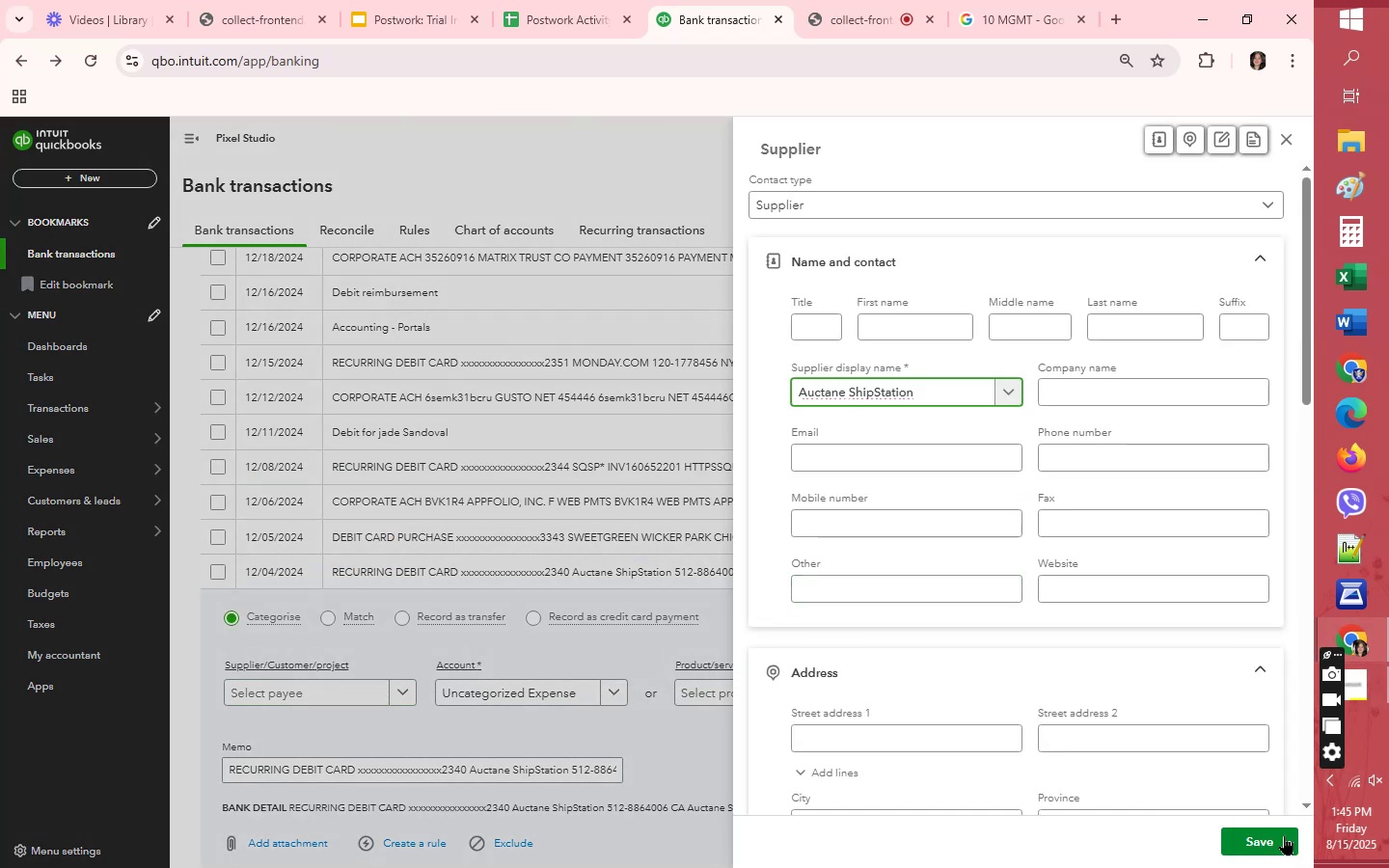 
left_click([1277, 850])
 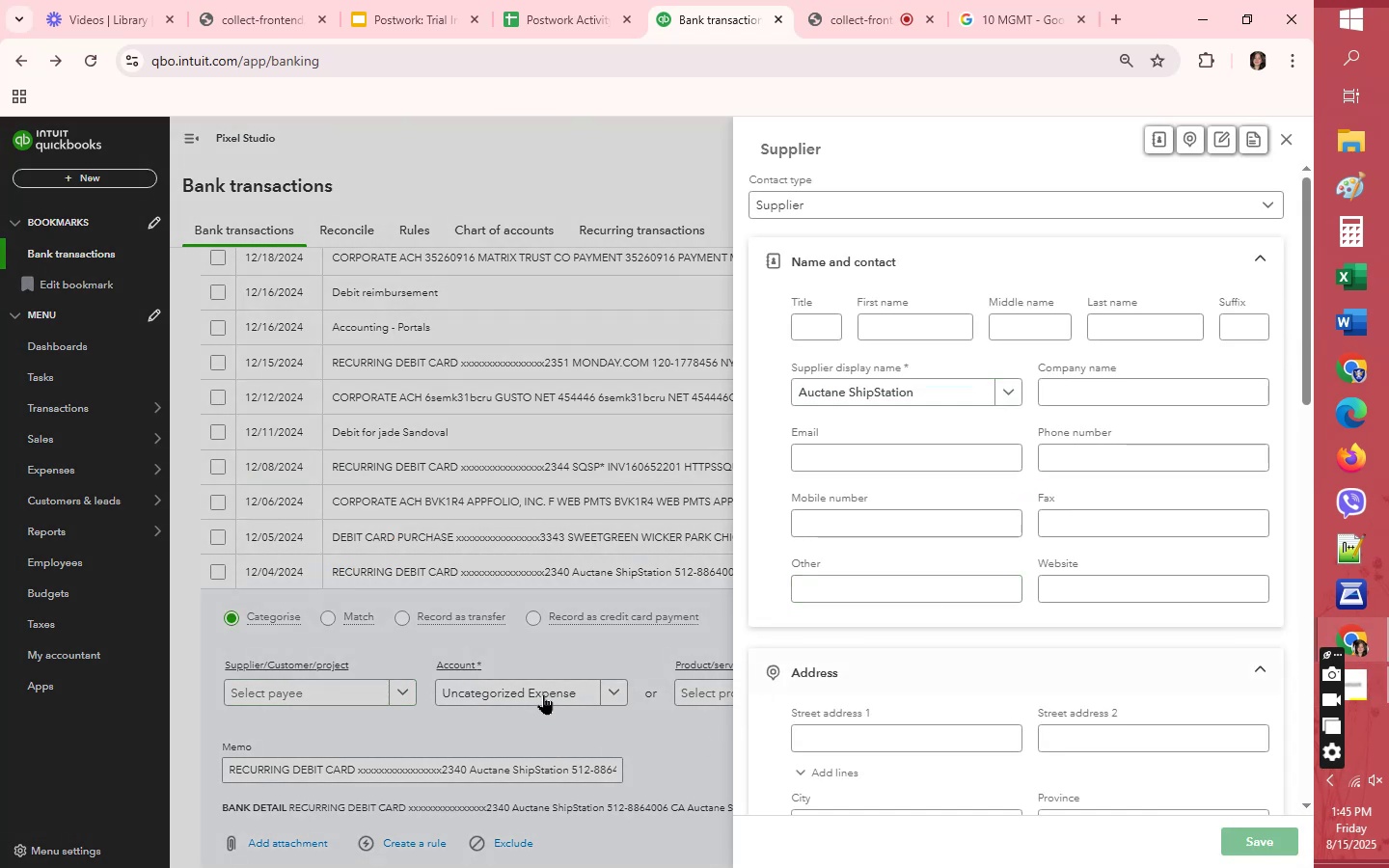 
left_click([542, 690])
 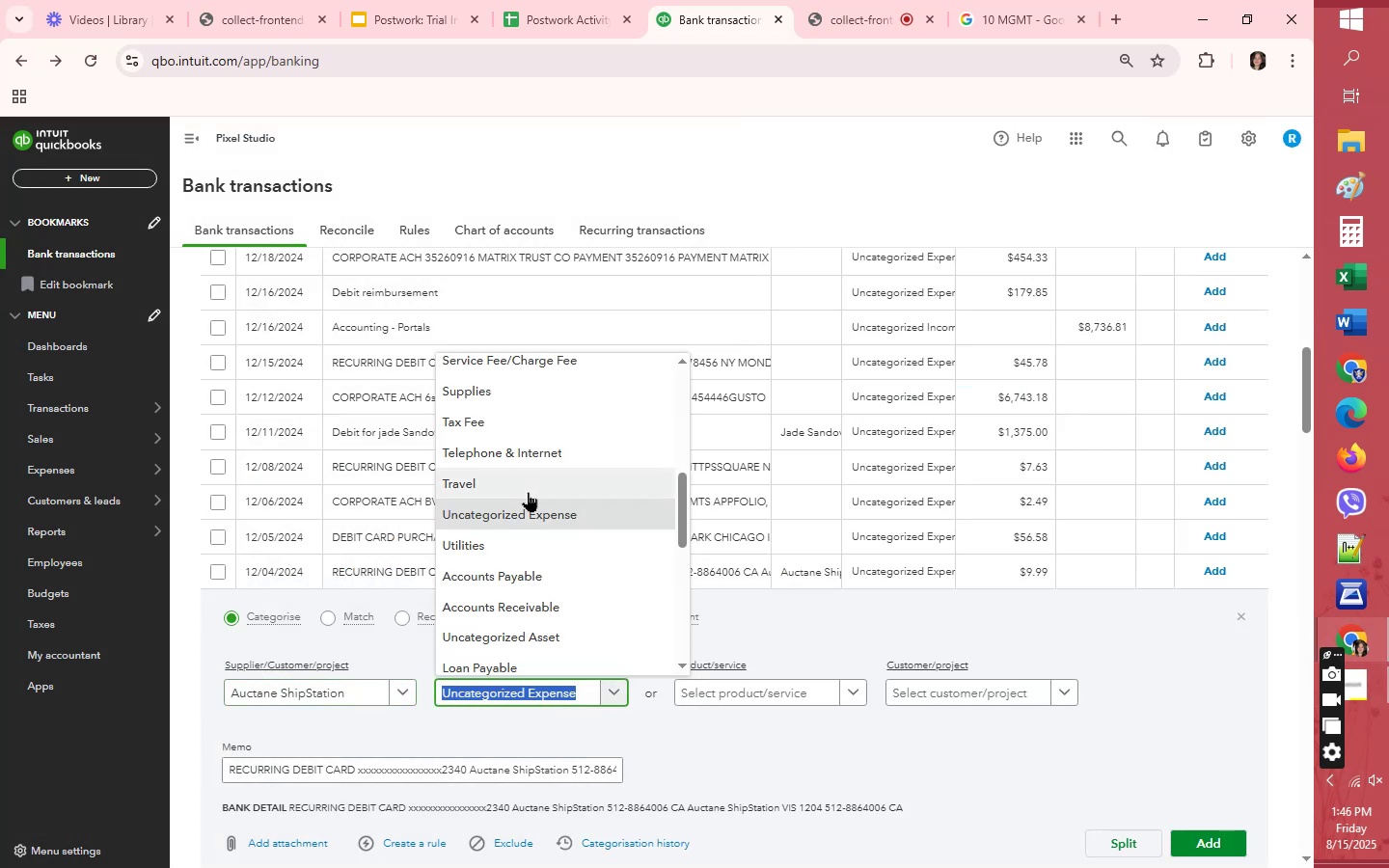 
key(Control+ControlLeft)
 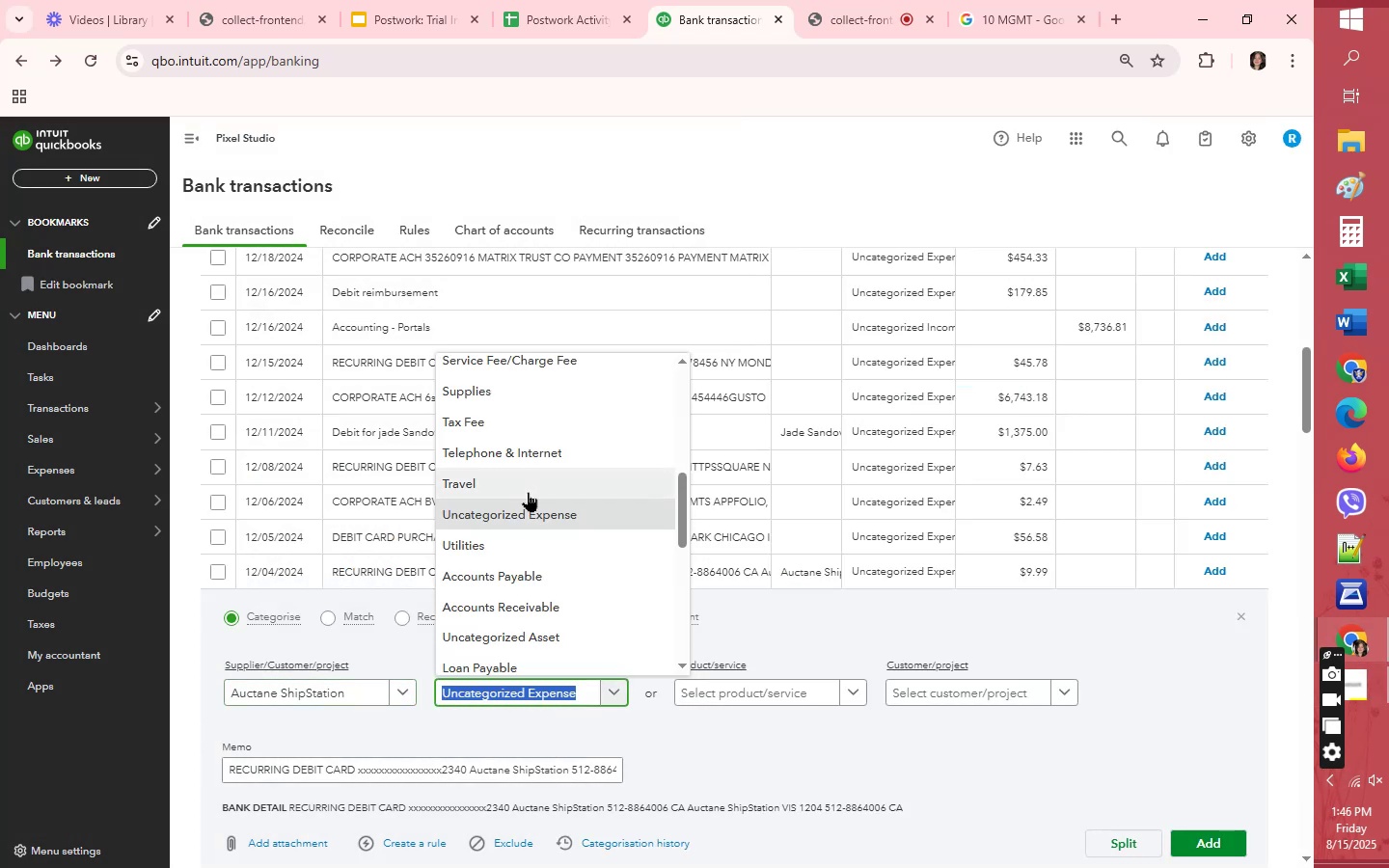 
type(shi)
 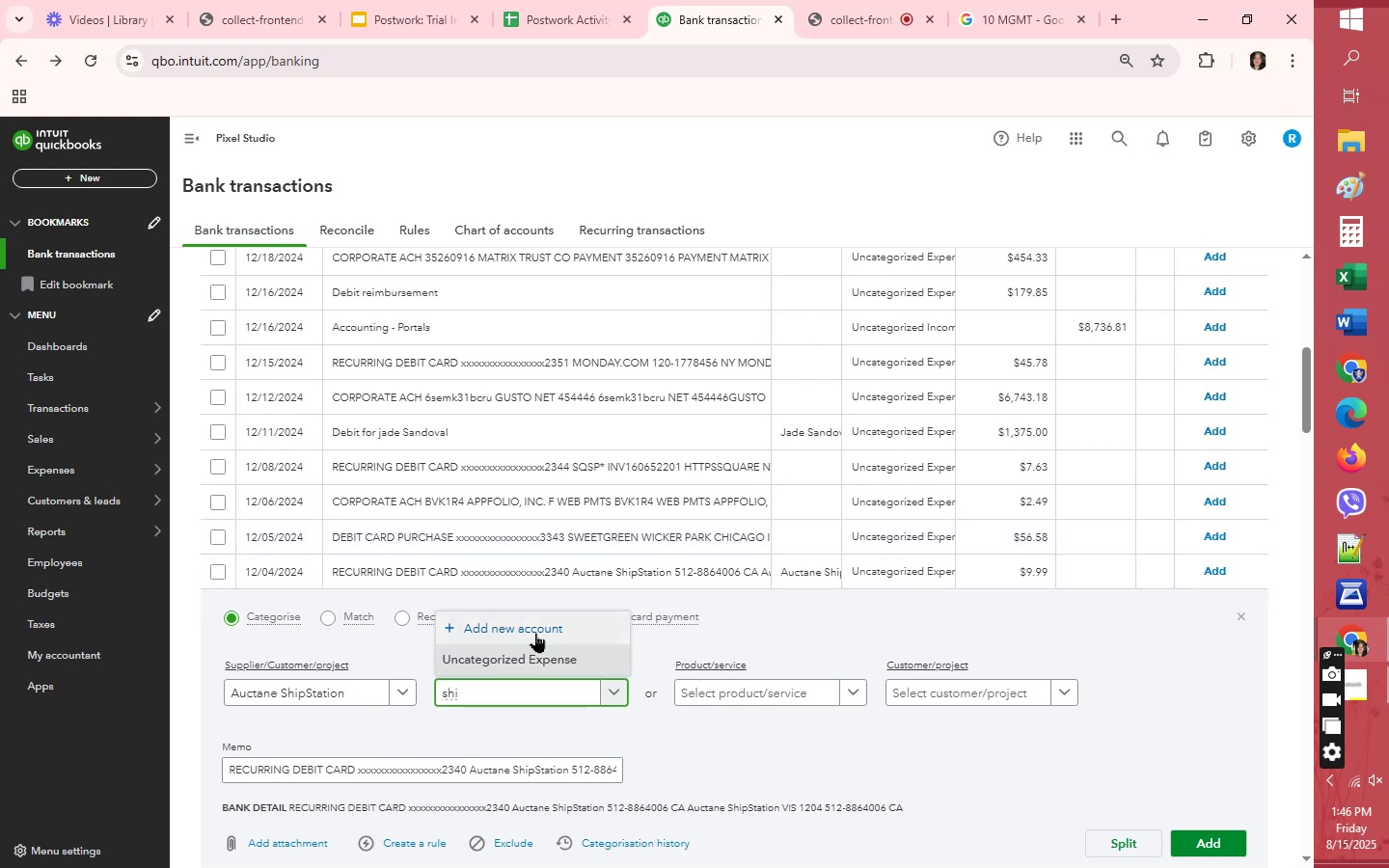 
mouse_move([1009, 454])
 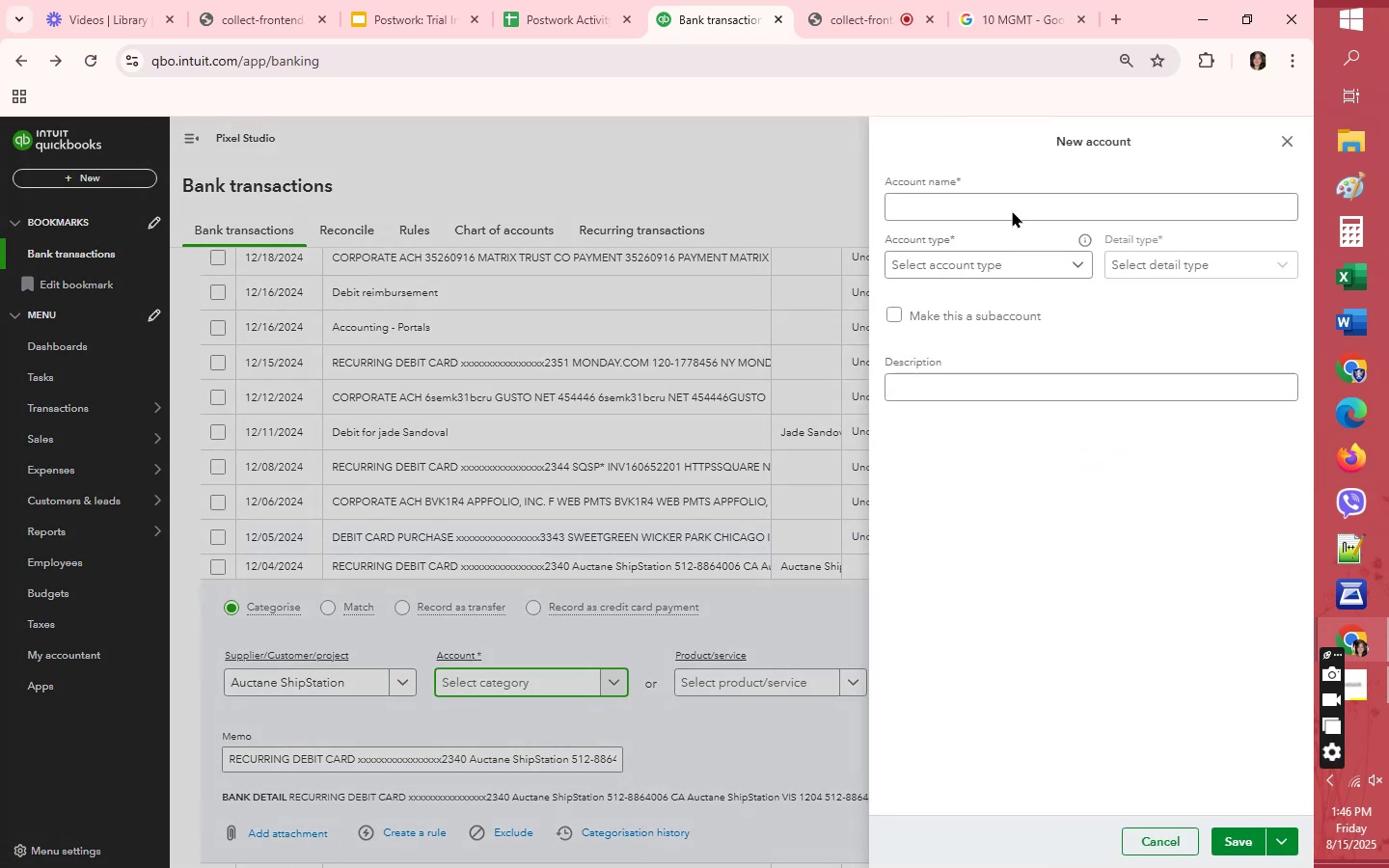 
left_click([1012, 210])
 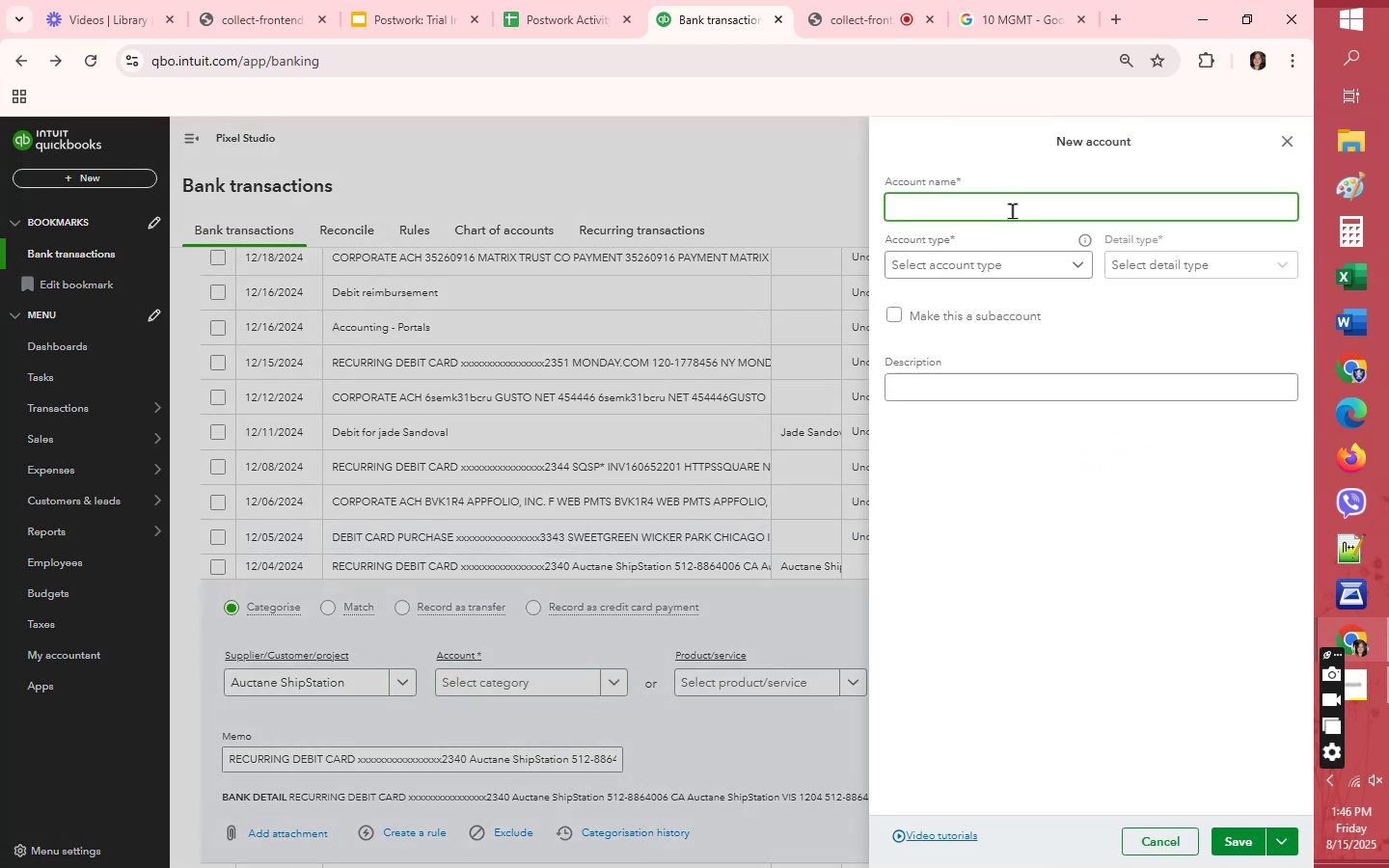 
type(Shipping )
key(Backspace)
type(/Deliverf)
key(Backspace)
type(y Fee)
 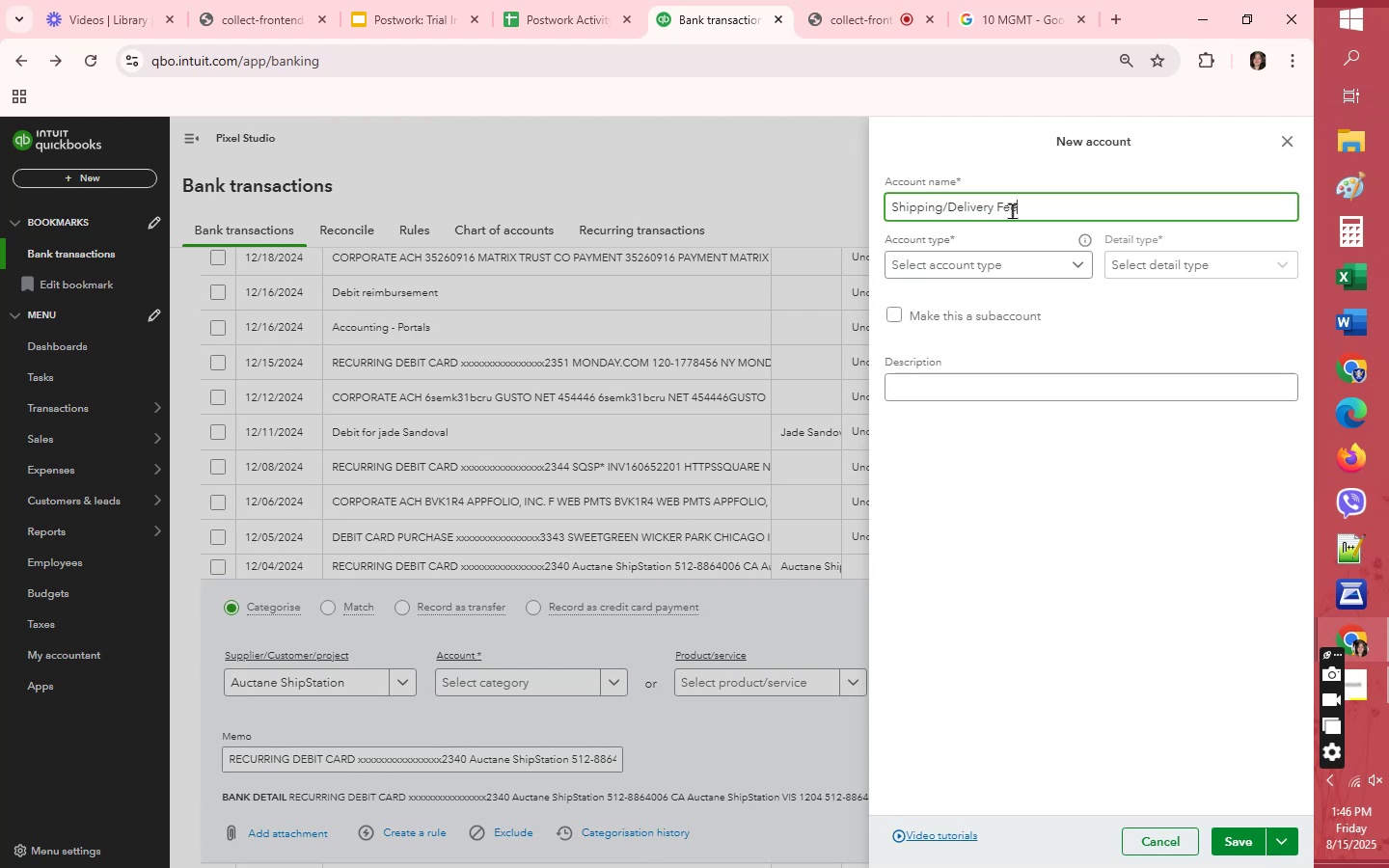 
left_click([1069, 265])
 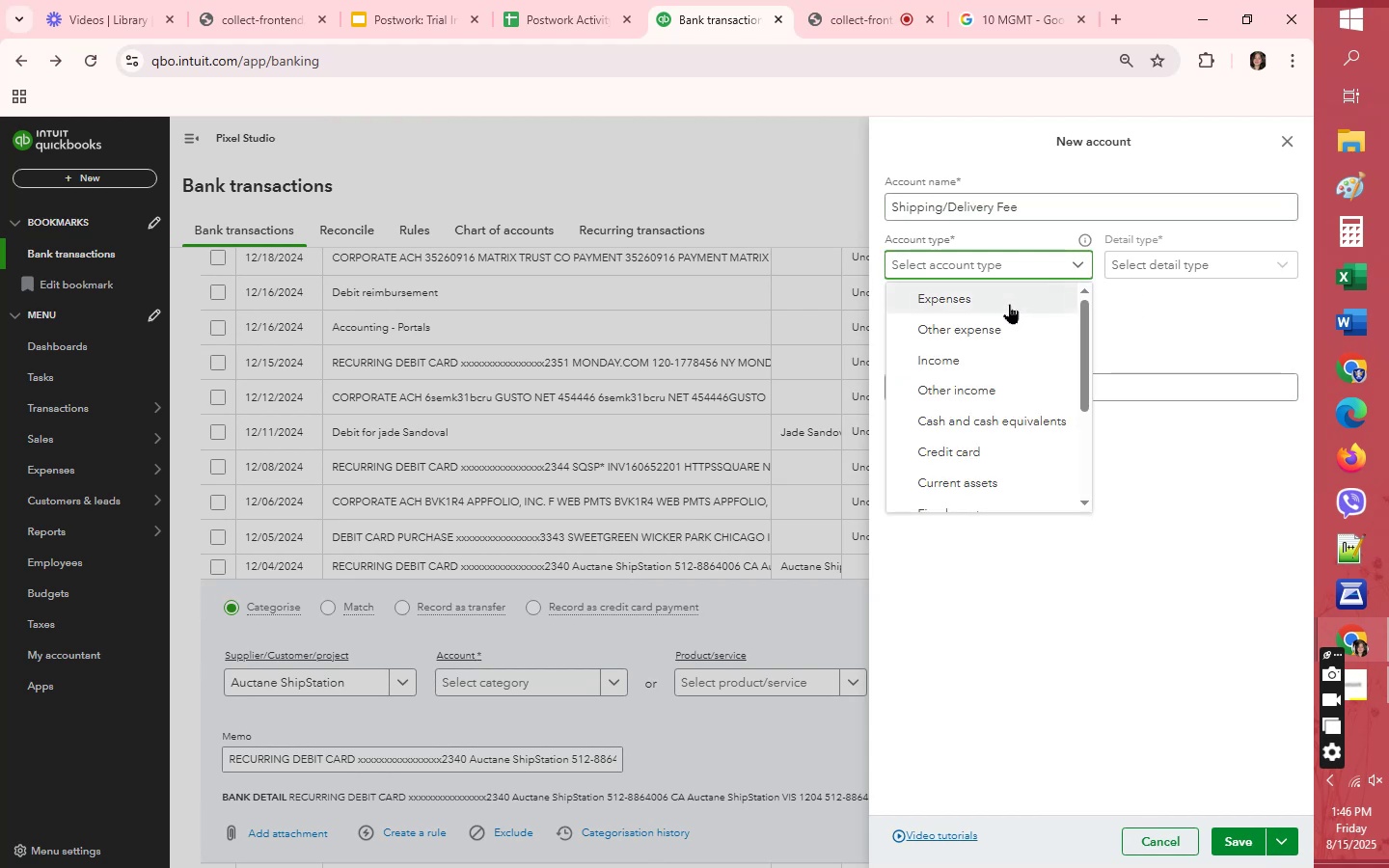 
left_click([1009, 300])
 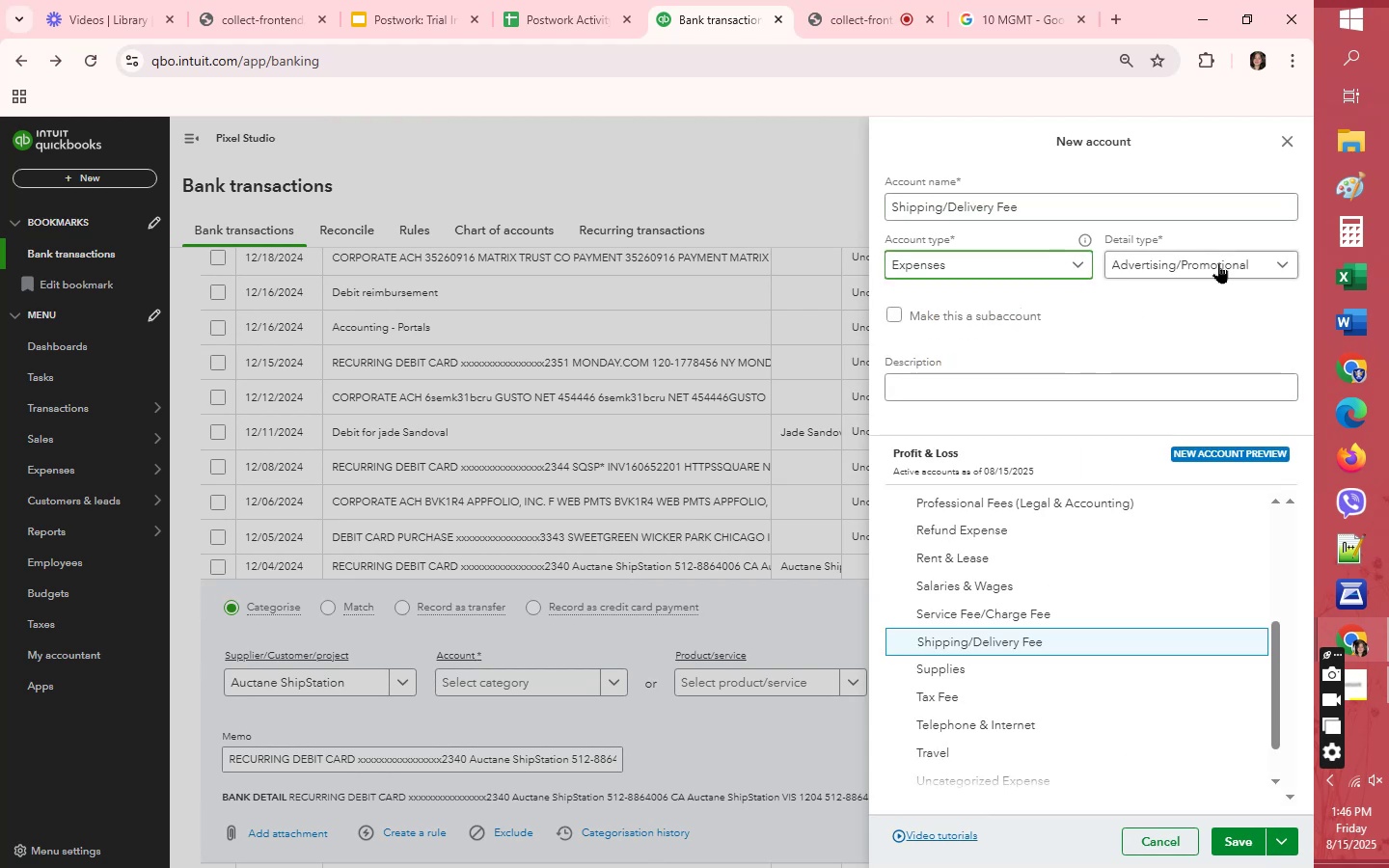 
left_click([1218, 258])
 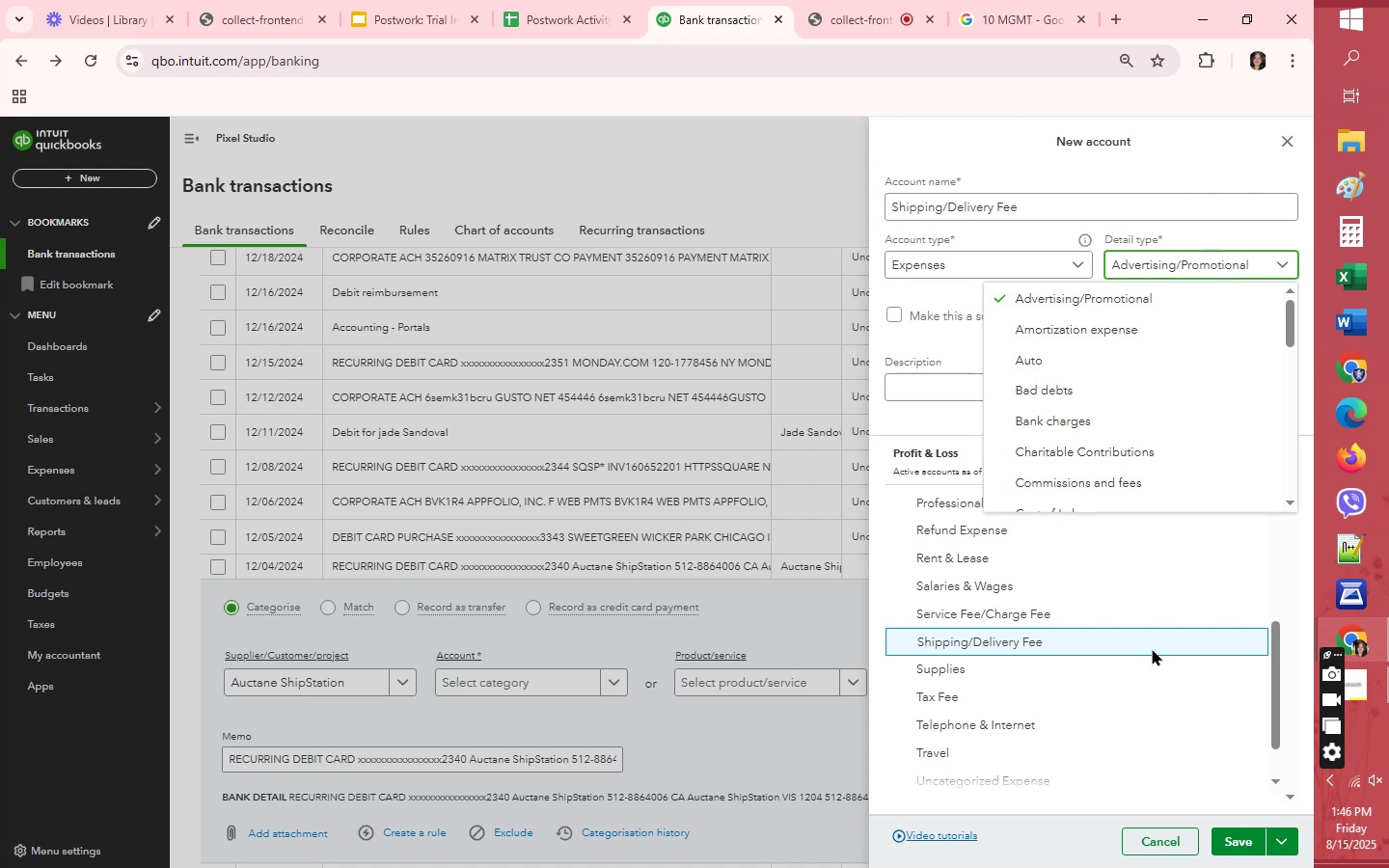 
left_click([1151, 637])
 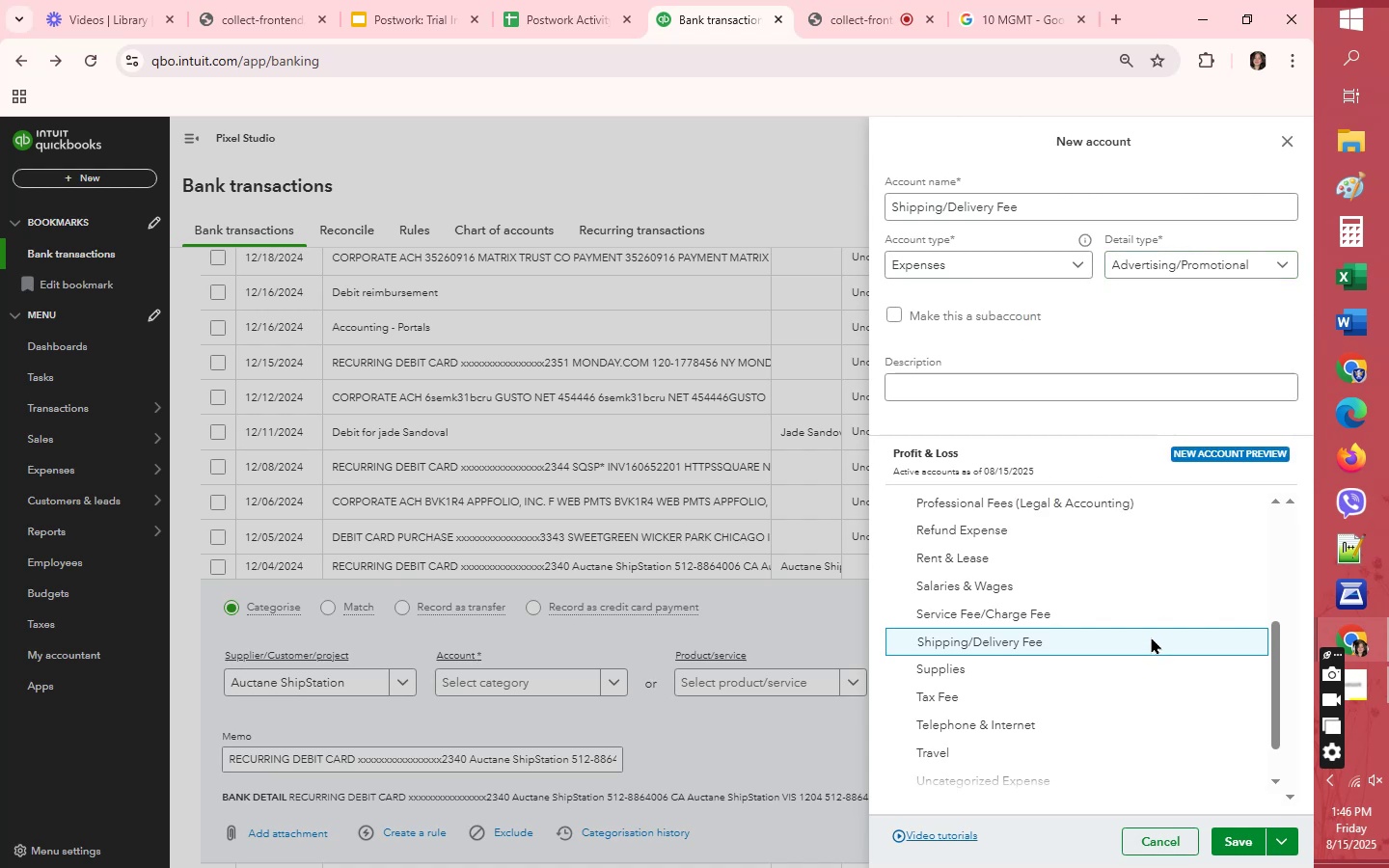 
left_click([1151, 637])
 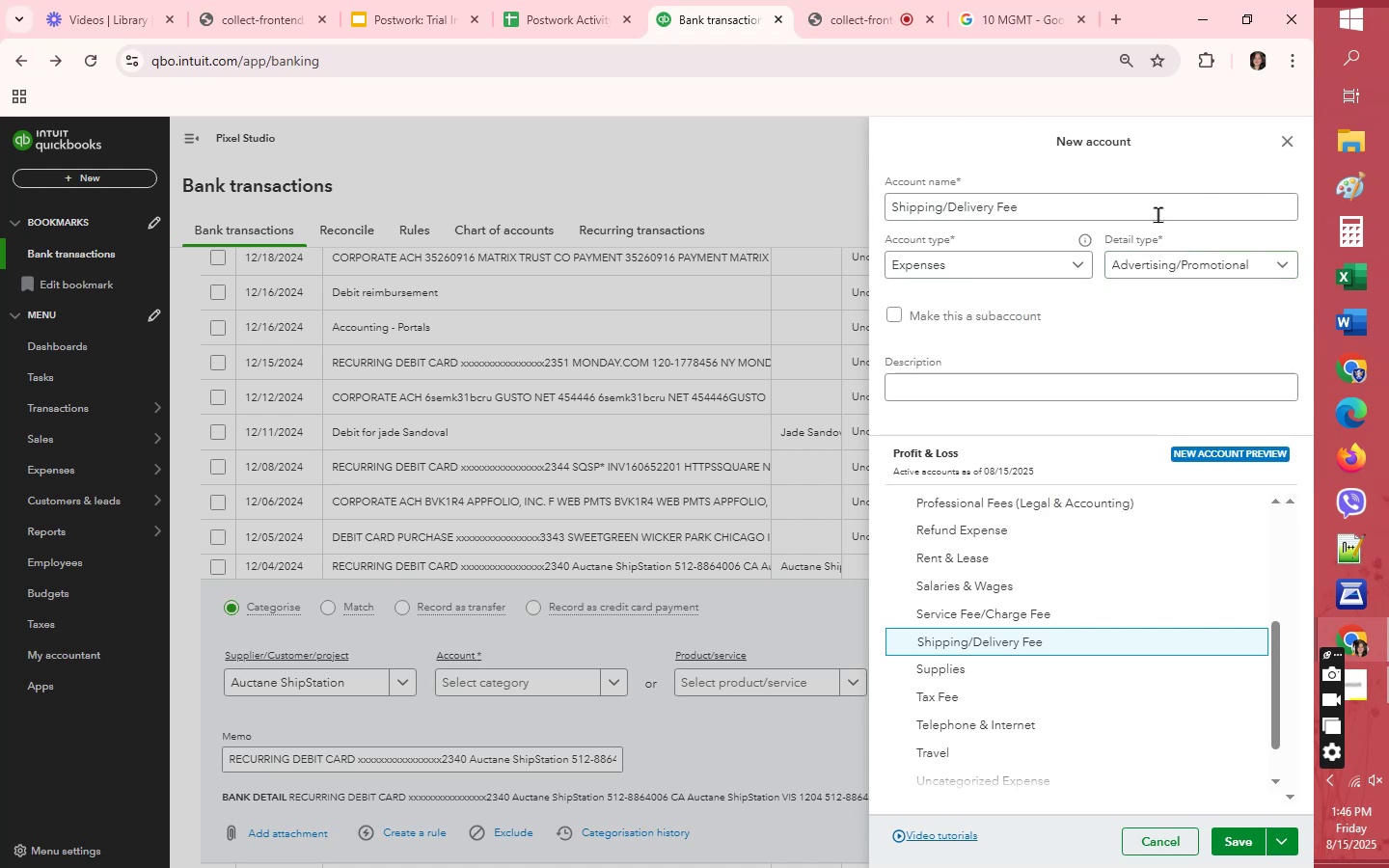 
left_click([1184, 263])
 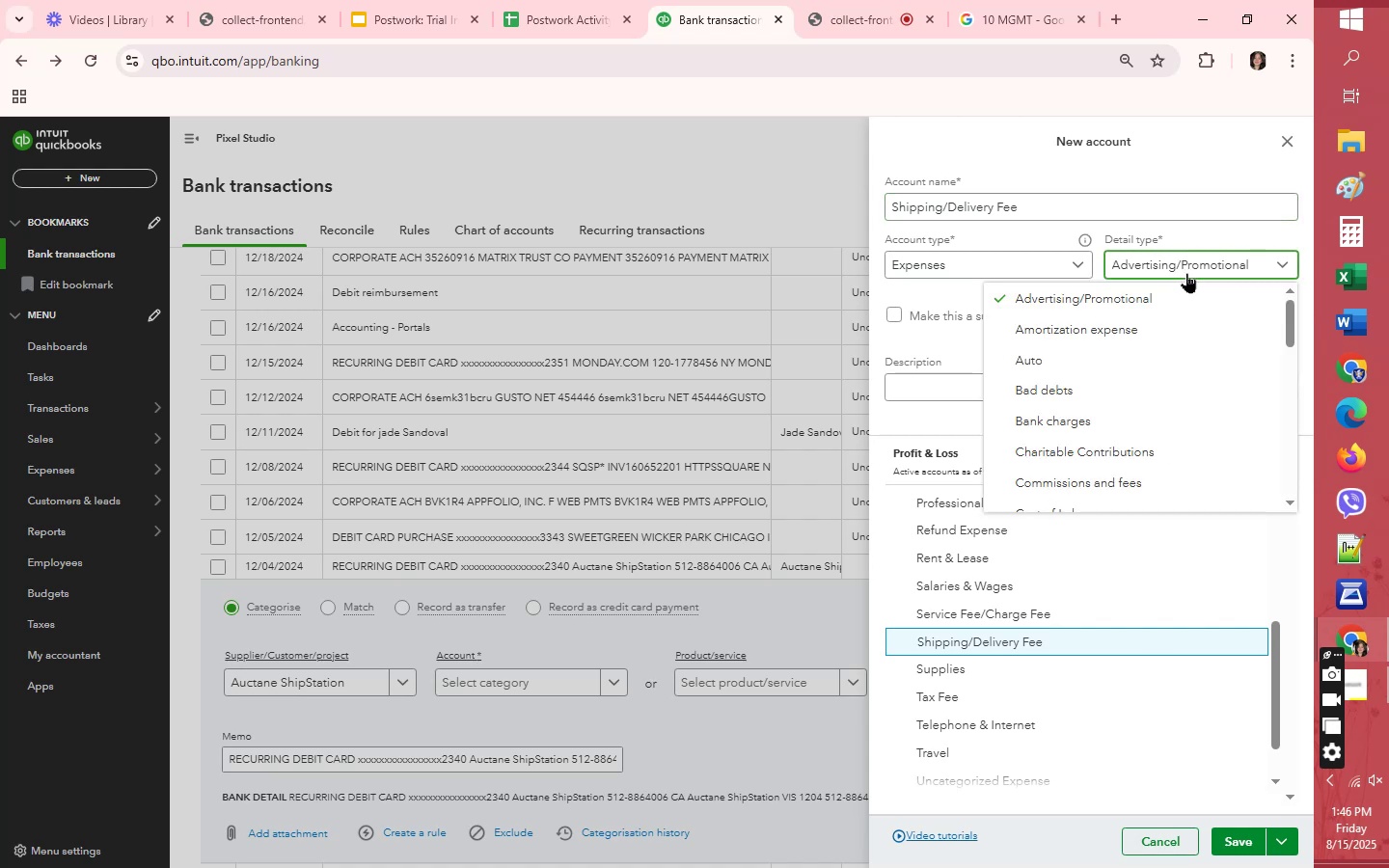 
scroll: coordinate [1162, 336], scroll_direction: down, amount: 7.0
 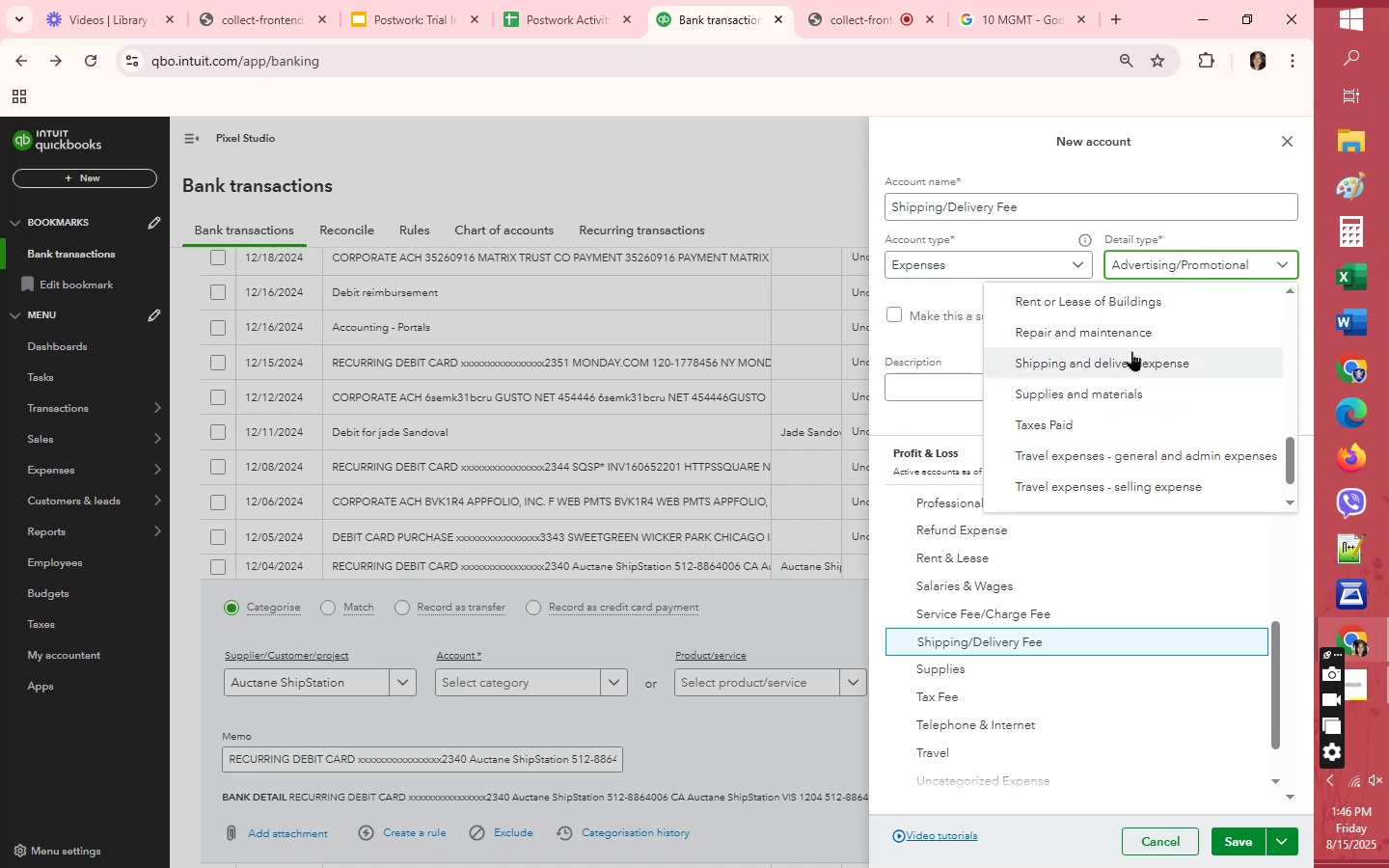 
left_click([1133, 363])
 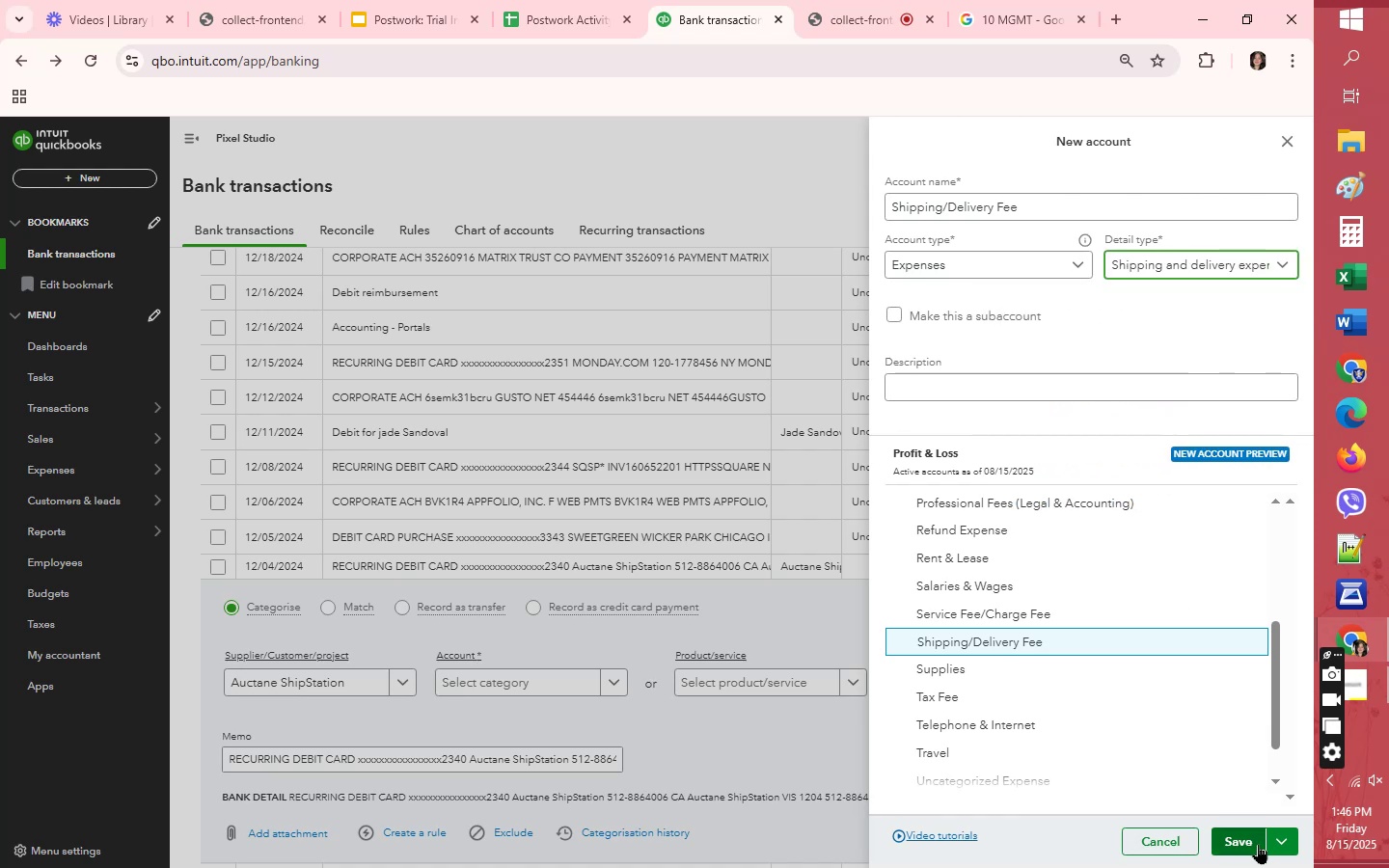 
left_click([1237, 837])
 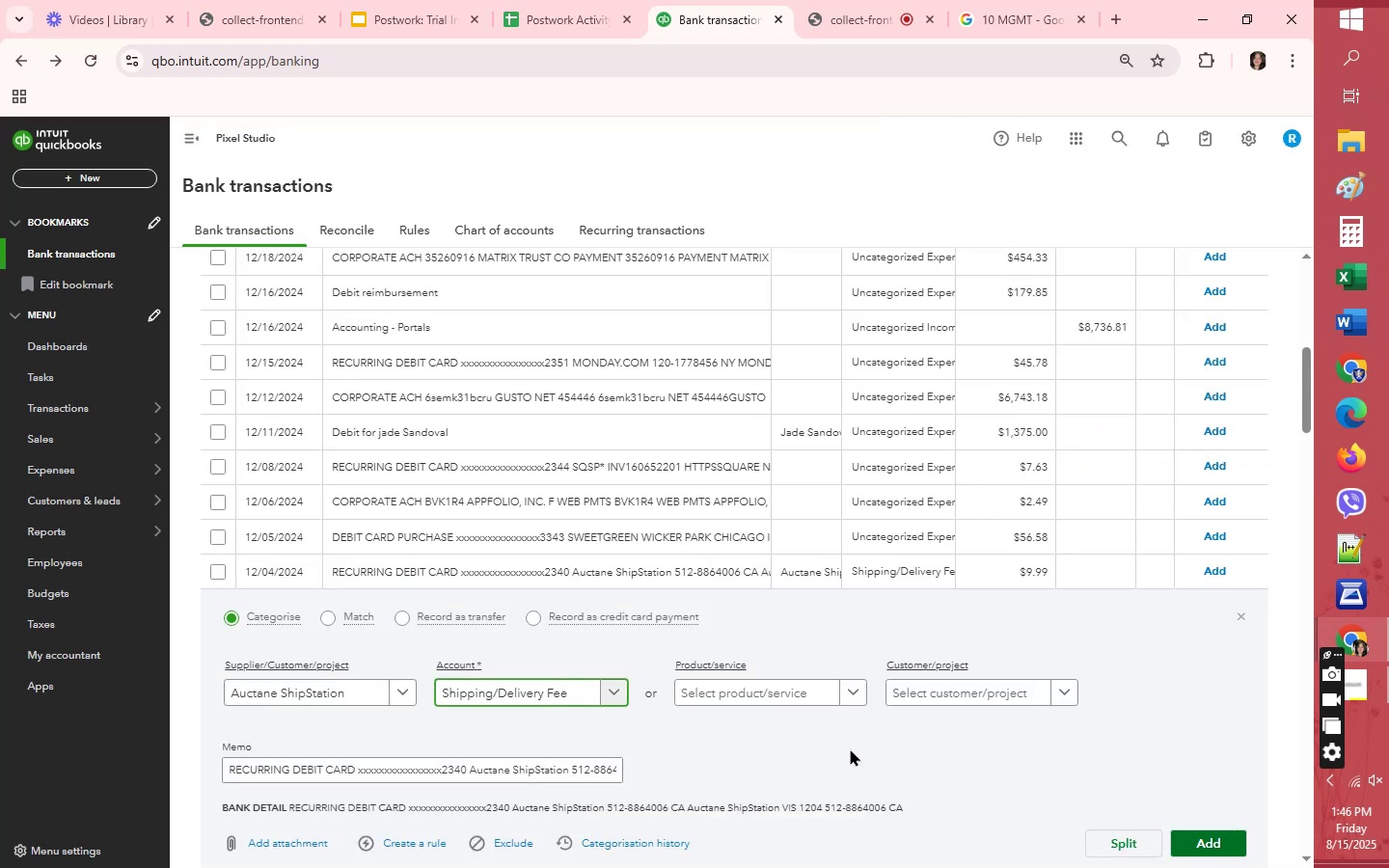 
scroll: coordinate [642, 726], scroll_direction: down, amount: 2.0
 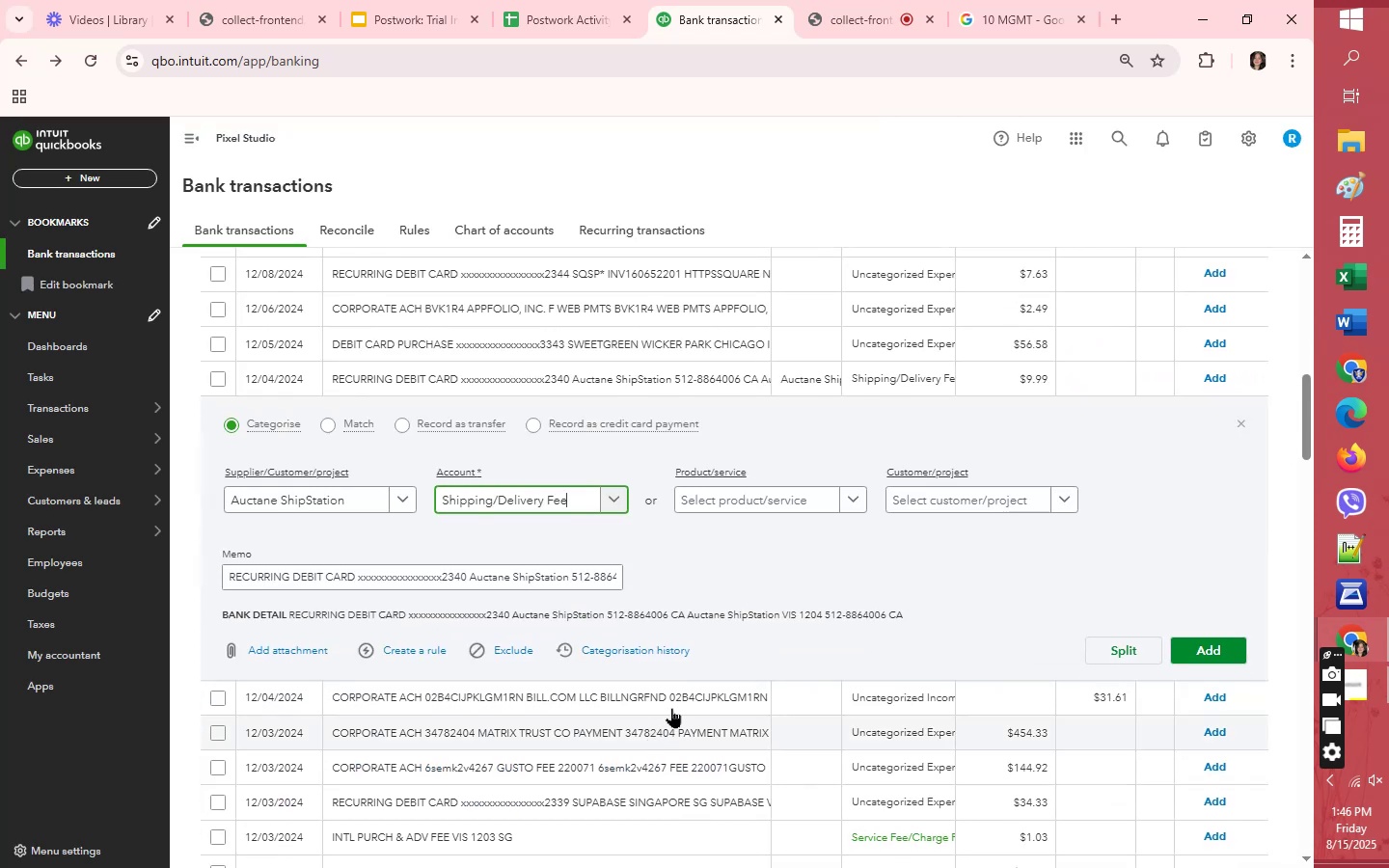 
scroll: coordinate [671, 706], scroll_direction: up, amount: 2.0
 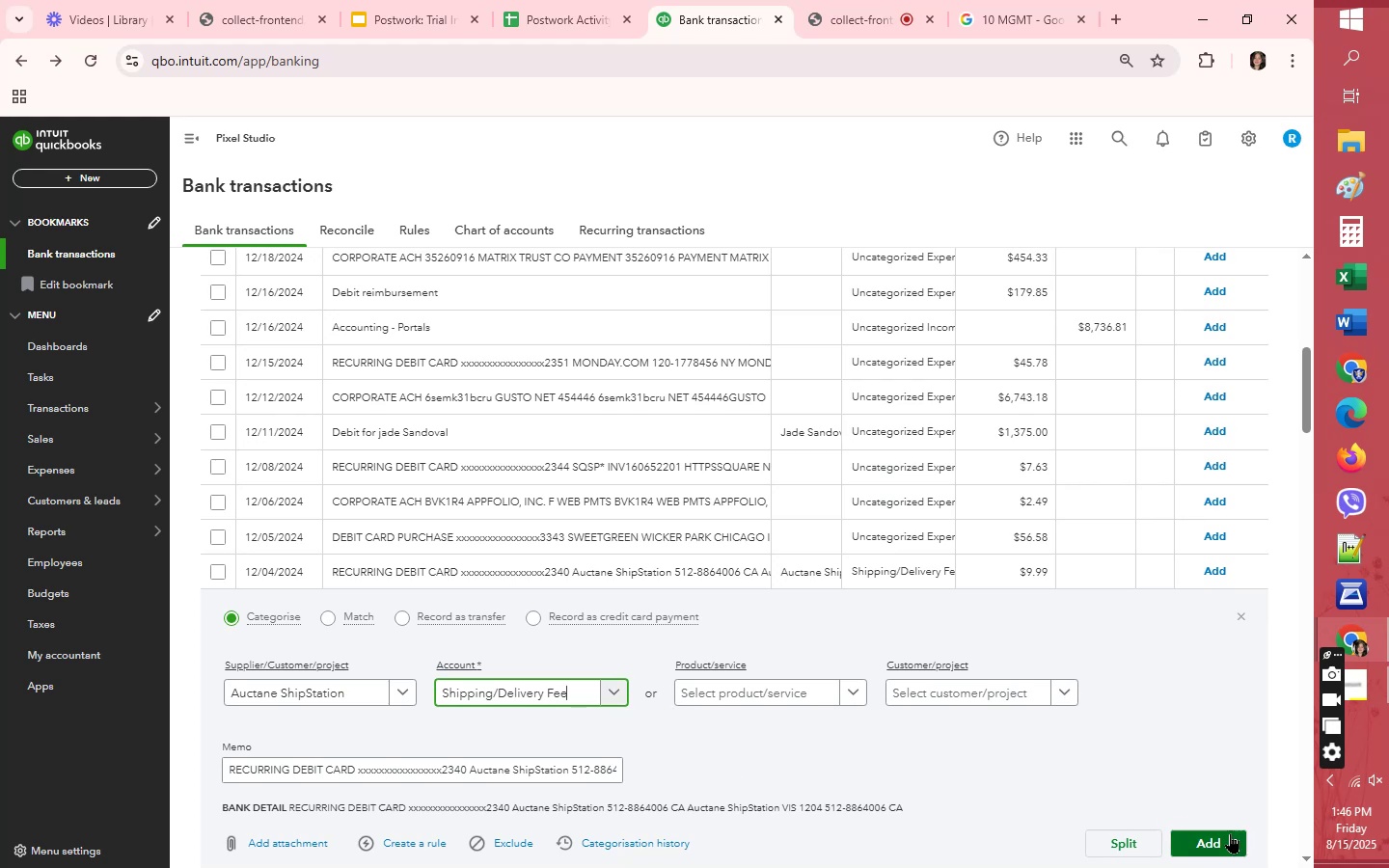 
left_click([1223, 833])
 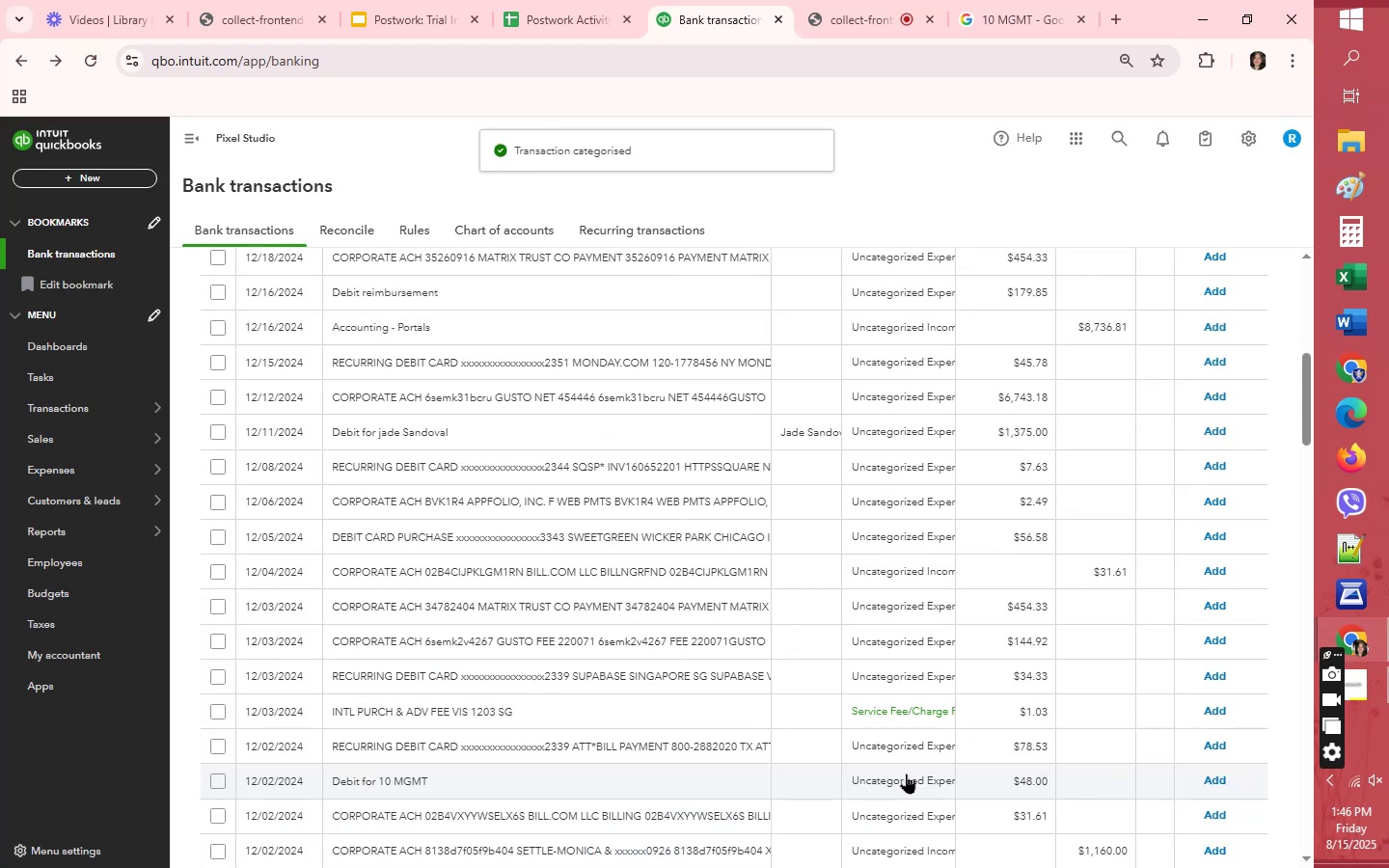 
wait(6.66)
 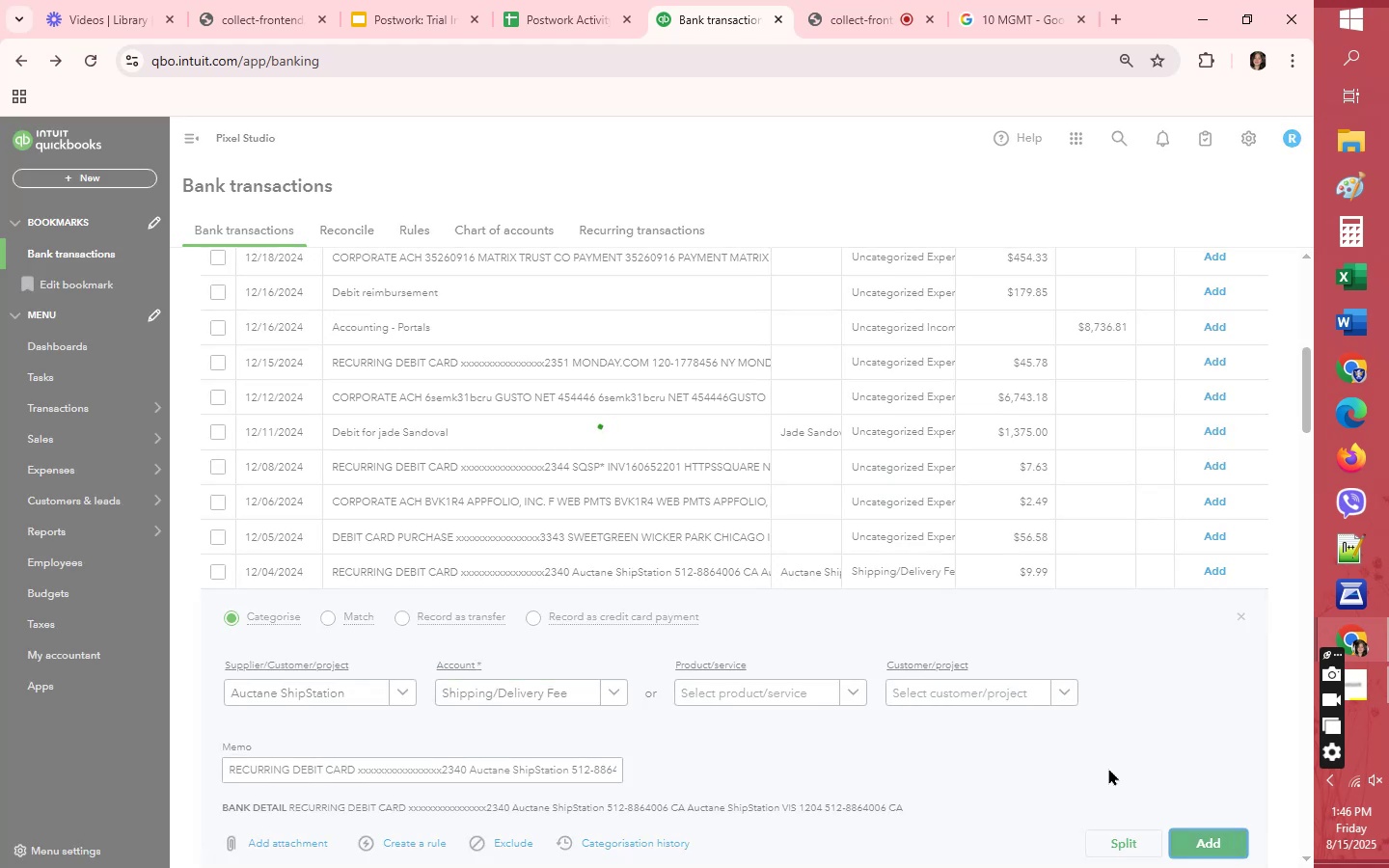 
left_click([627, 533])
 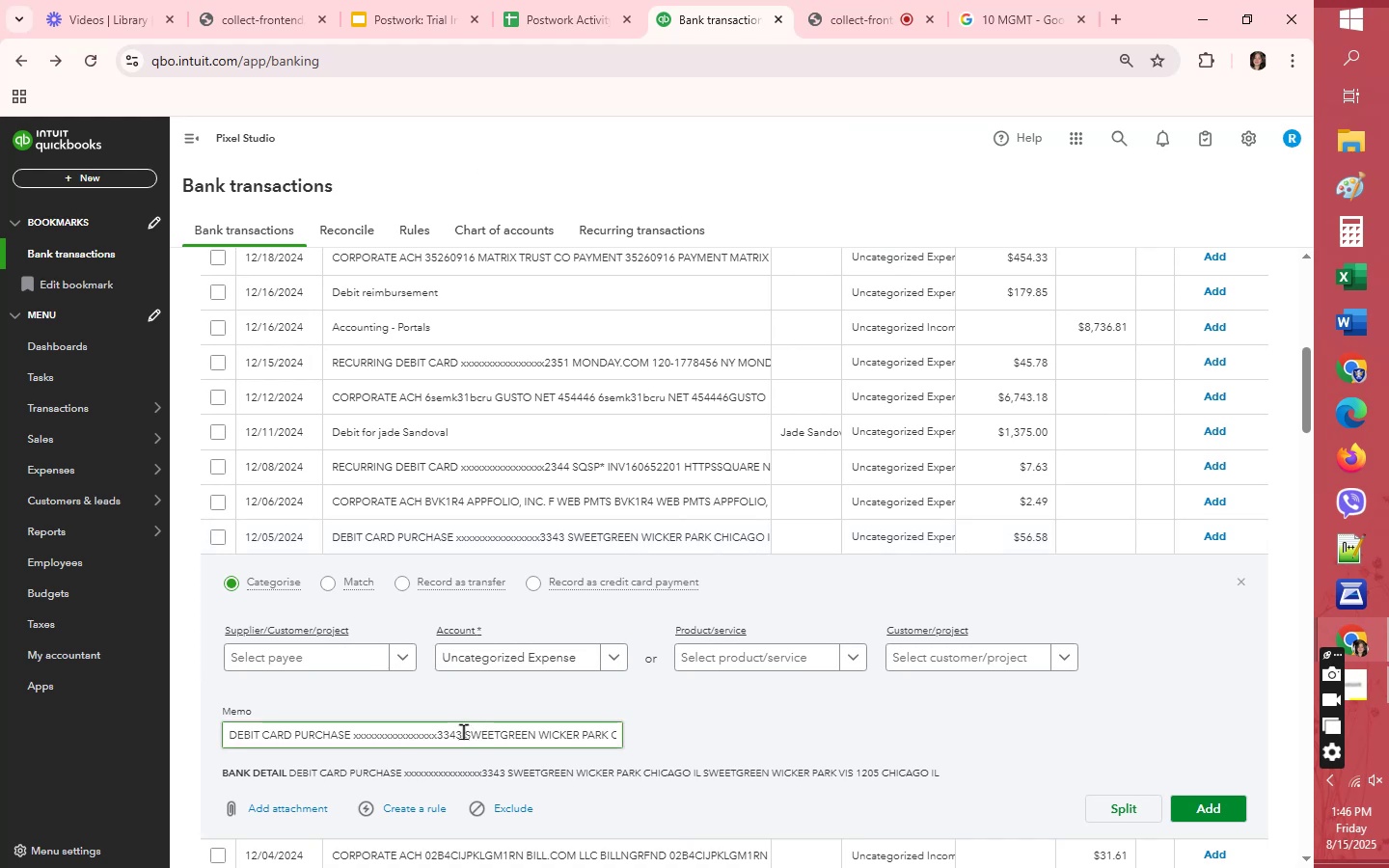 
left_click_drag(start_coordinate=[465, 732], to_coordinate=[441, 739])
 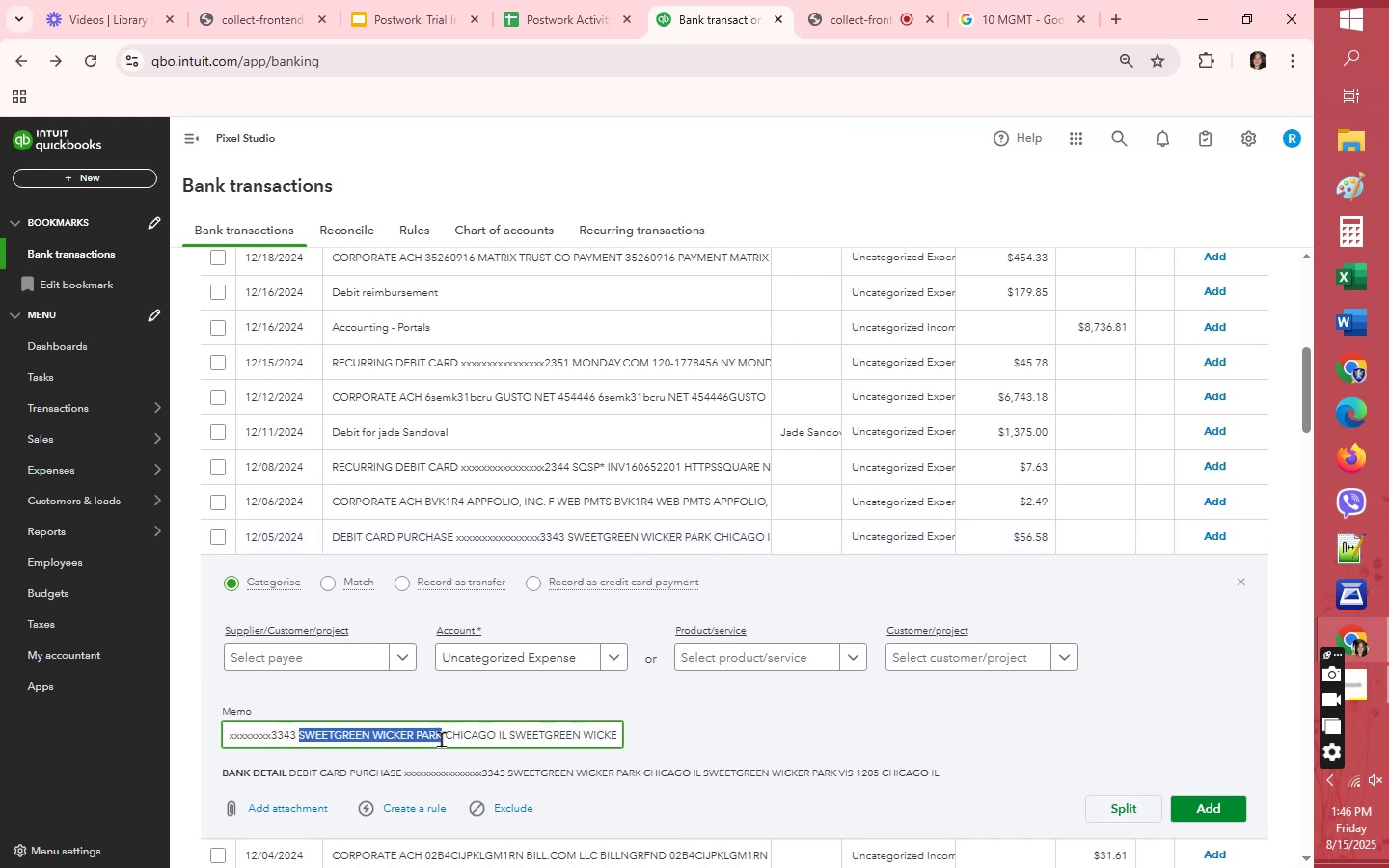 
key(Control+C)
 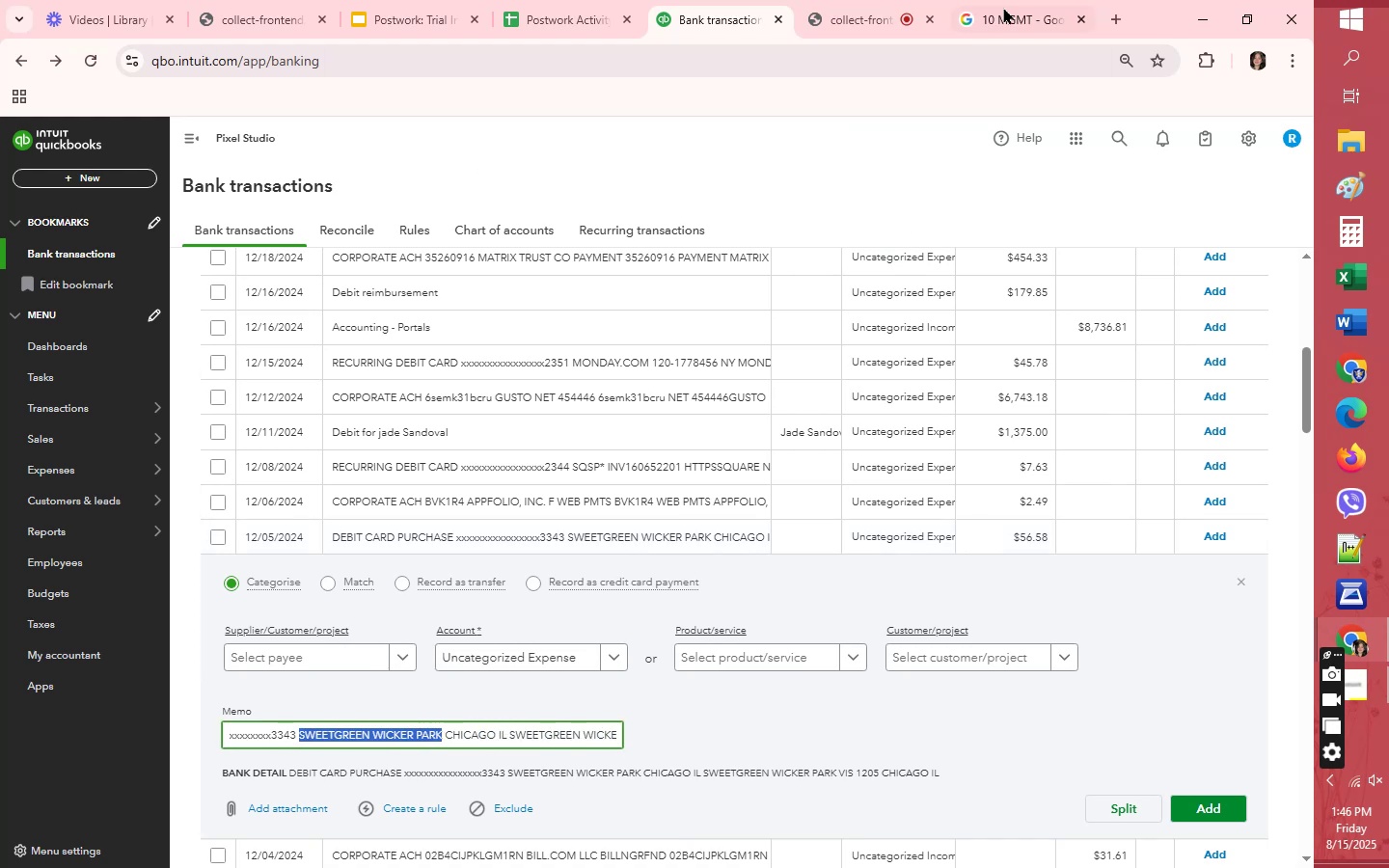 
left_click([1003, 7])
 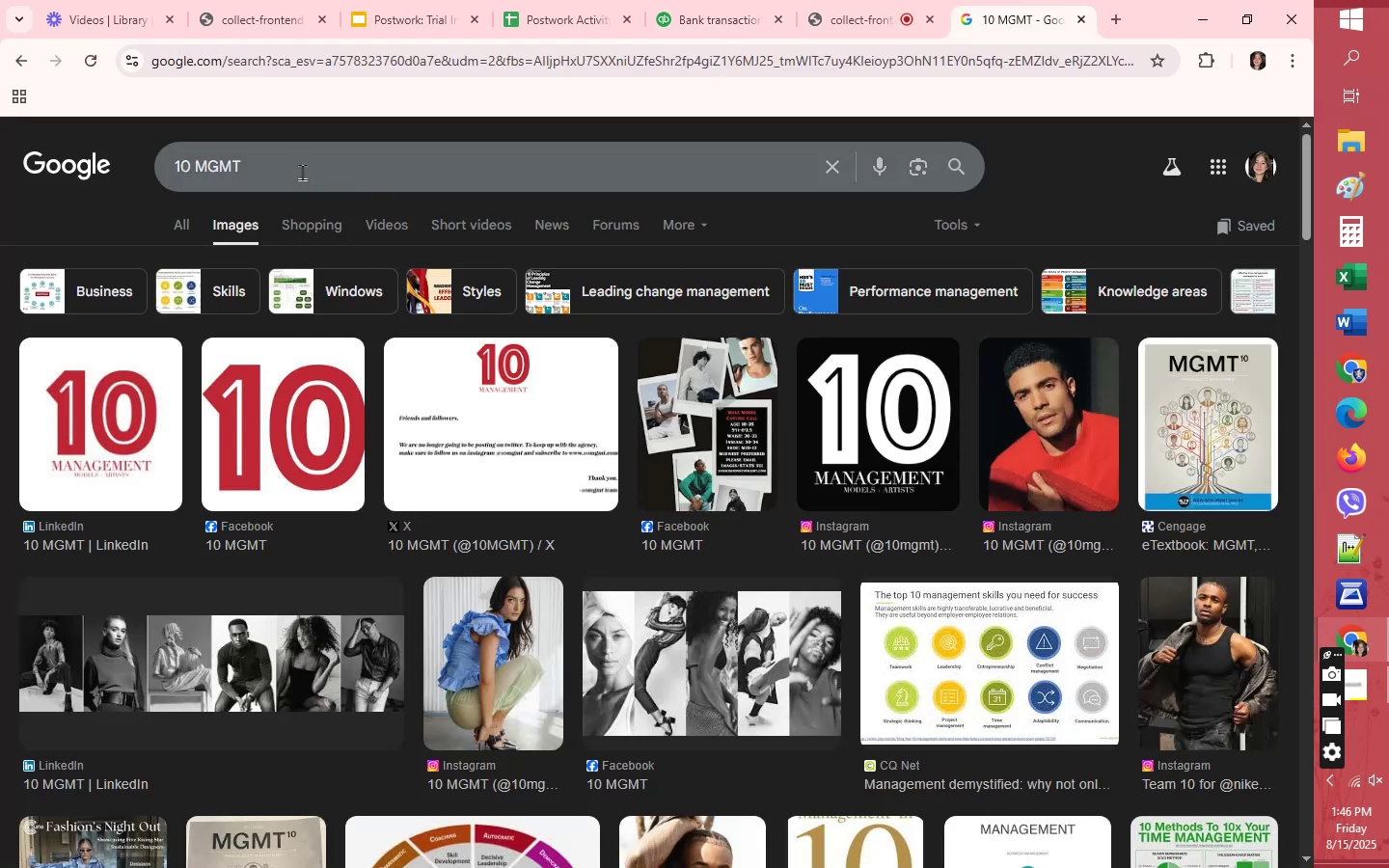 
double_click([302, 172])
 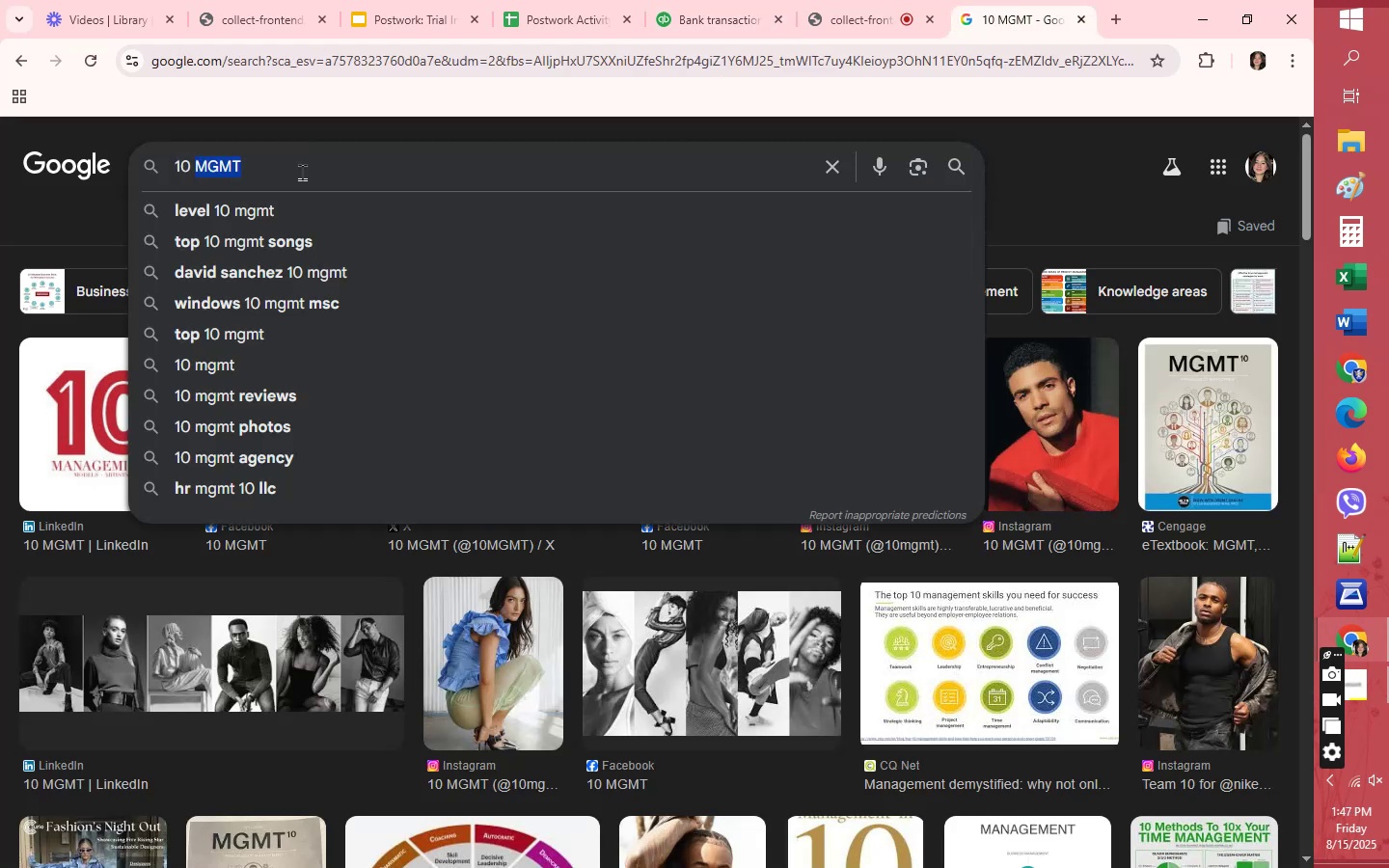 
triple_click([302, 172])
 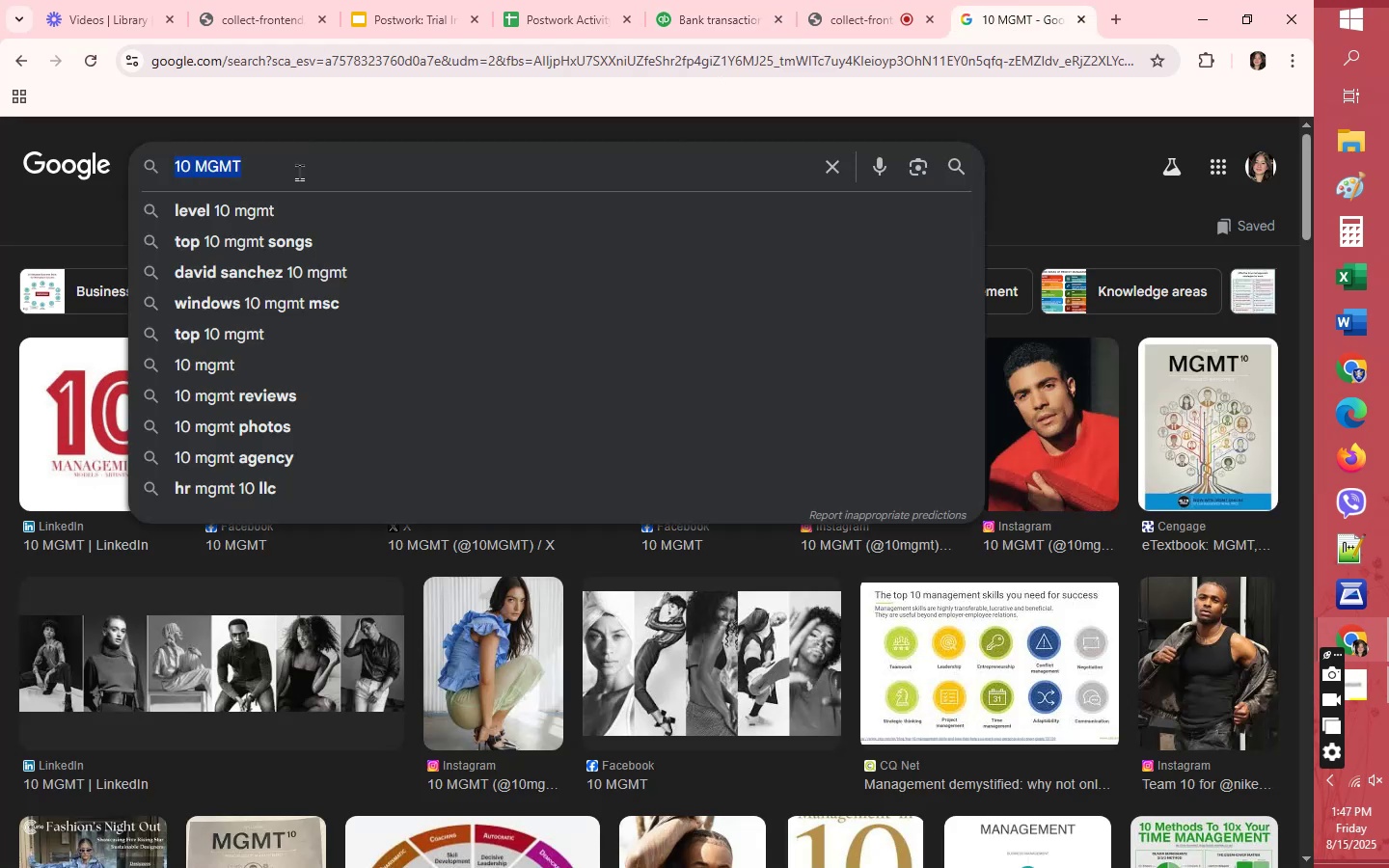 
key(Control+V)
 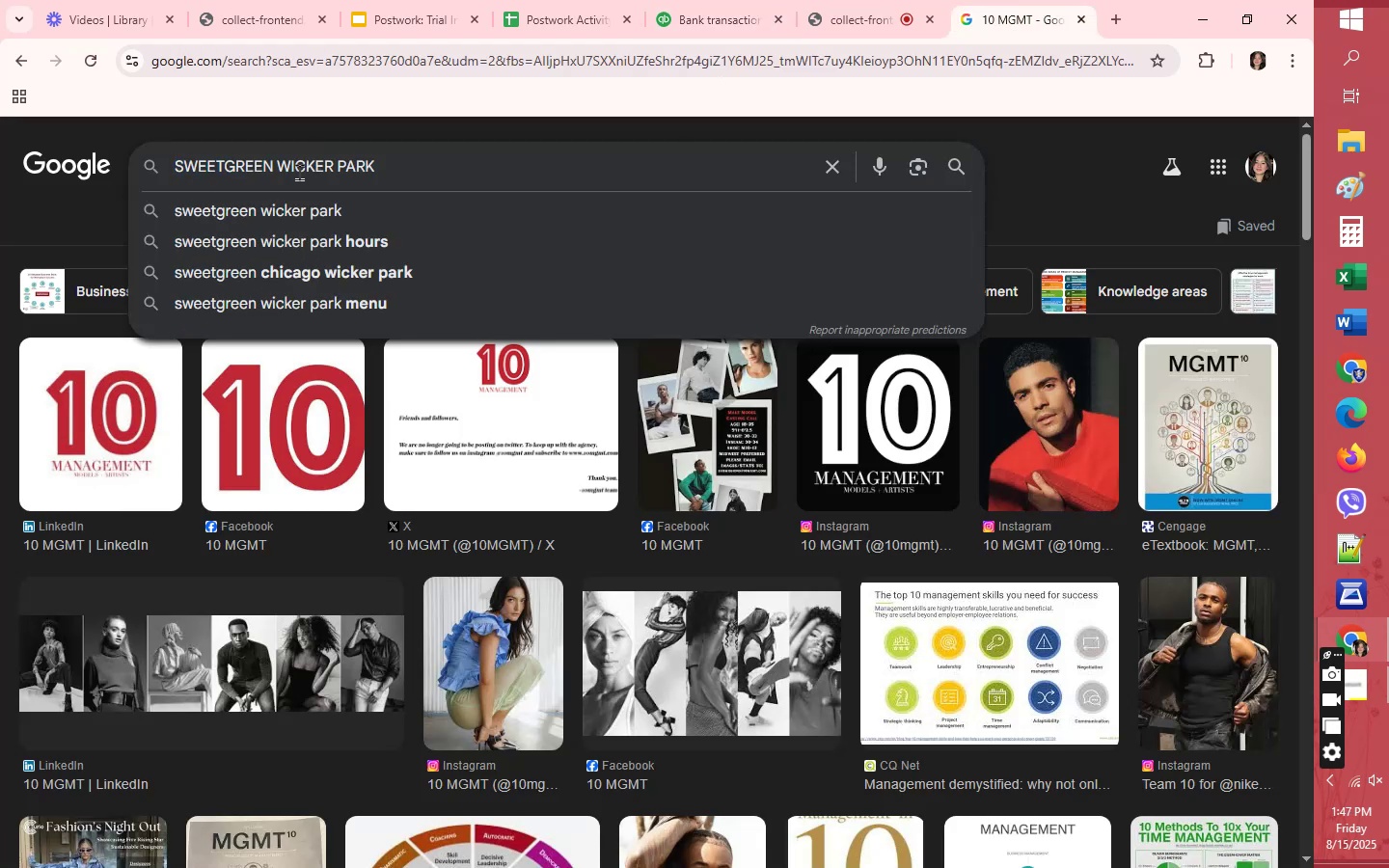 
key(Enter)
 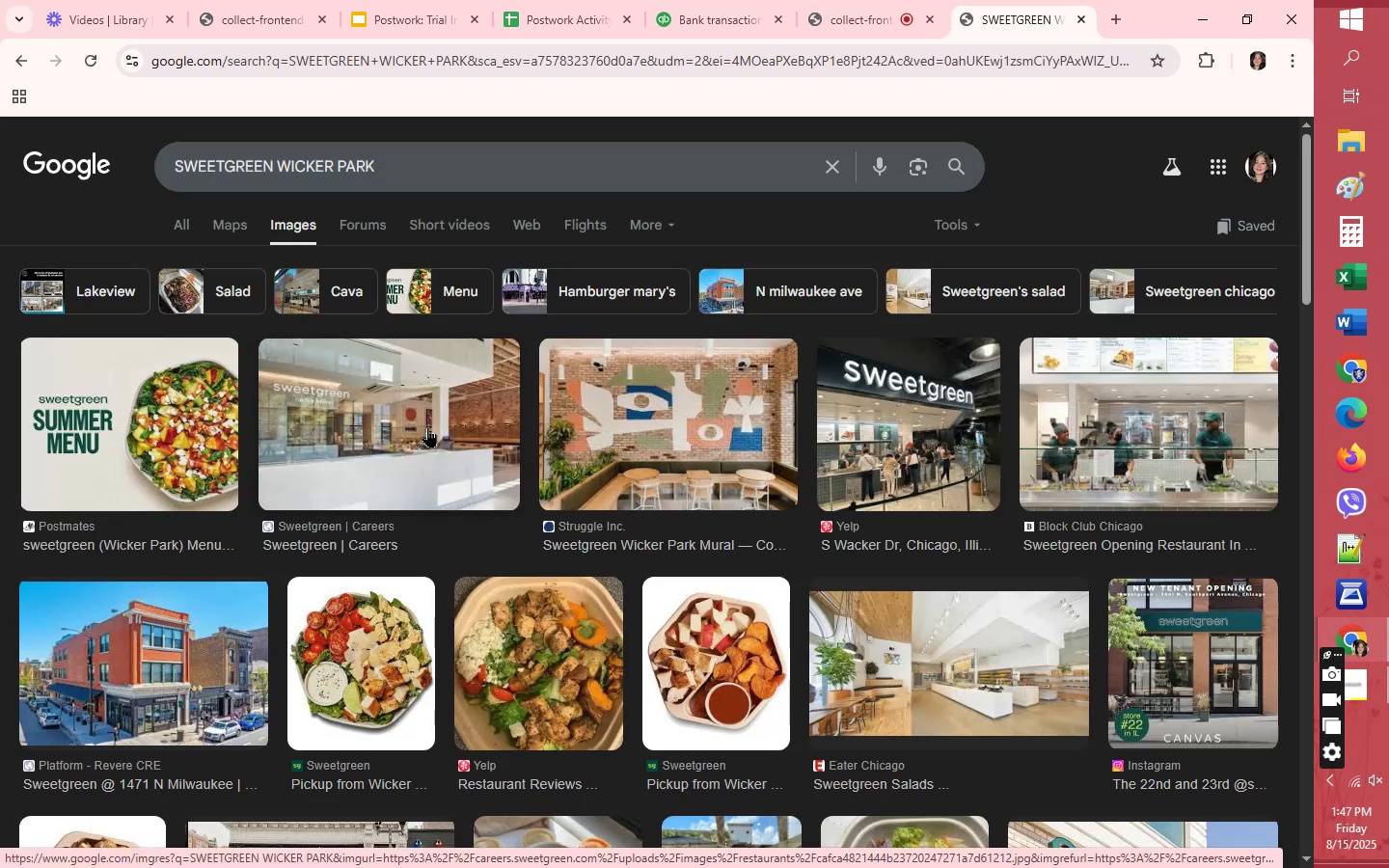 
wait(5.65)
 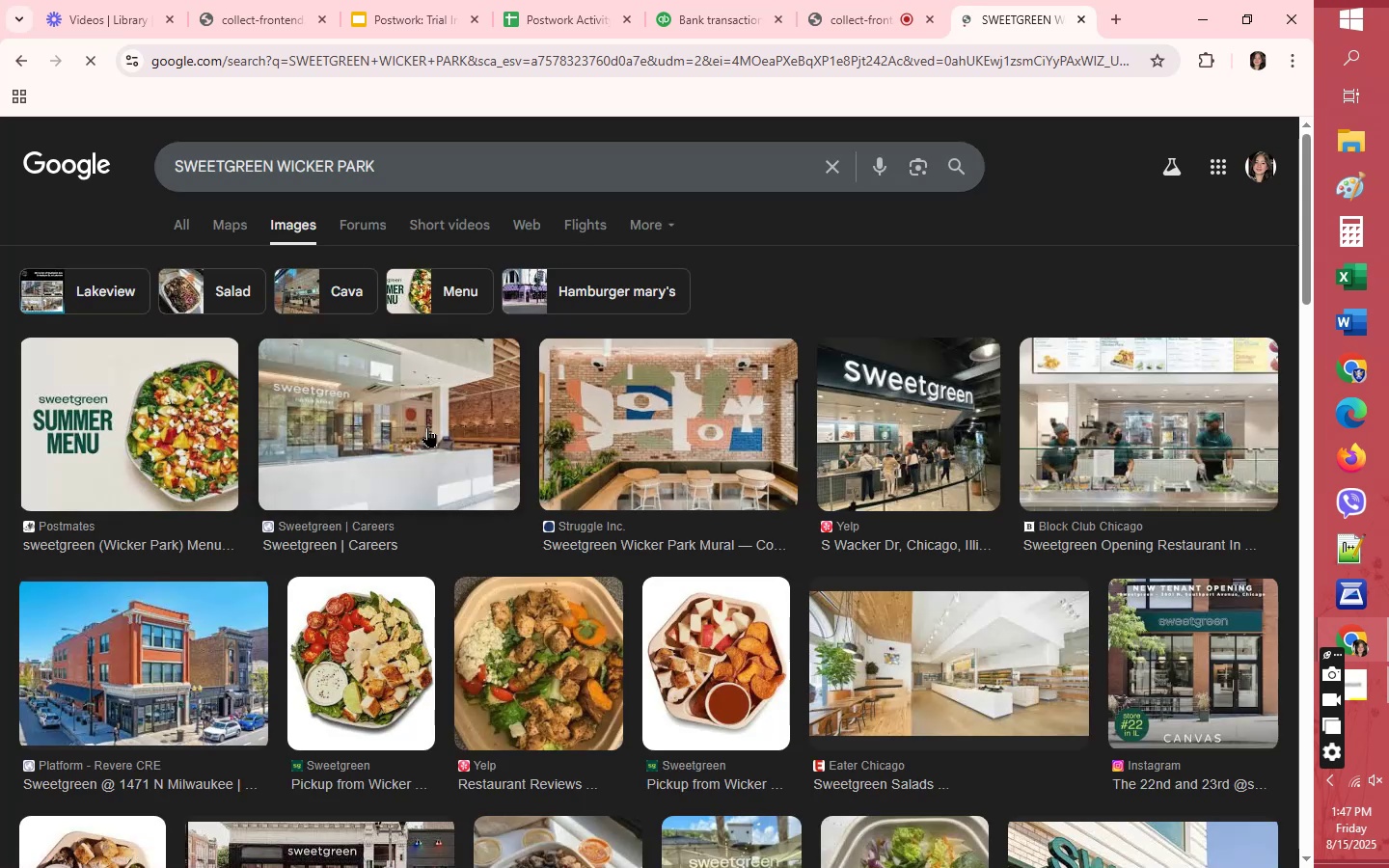 
left_click([714, 11])
 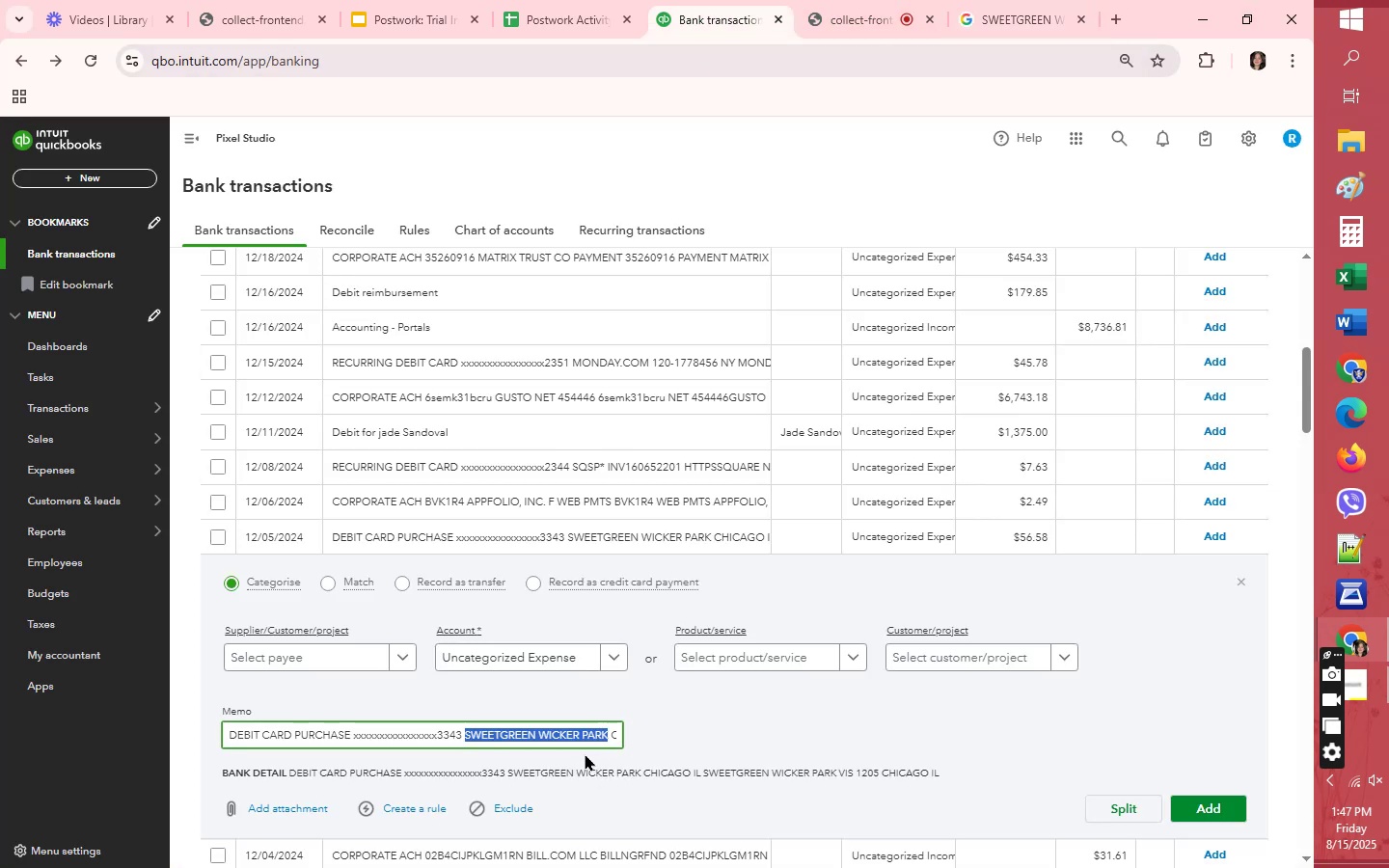 
key(Control+C)
 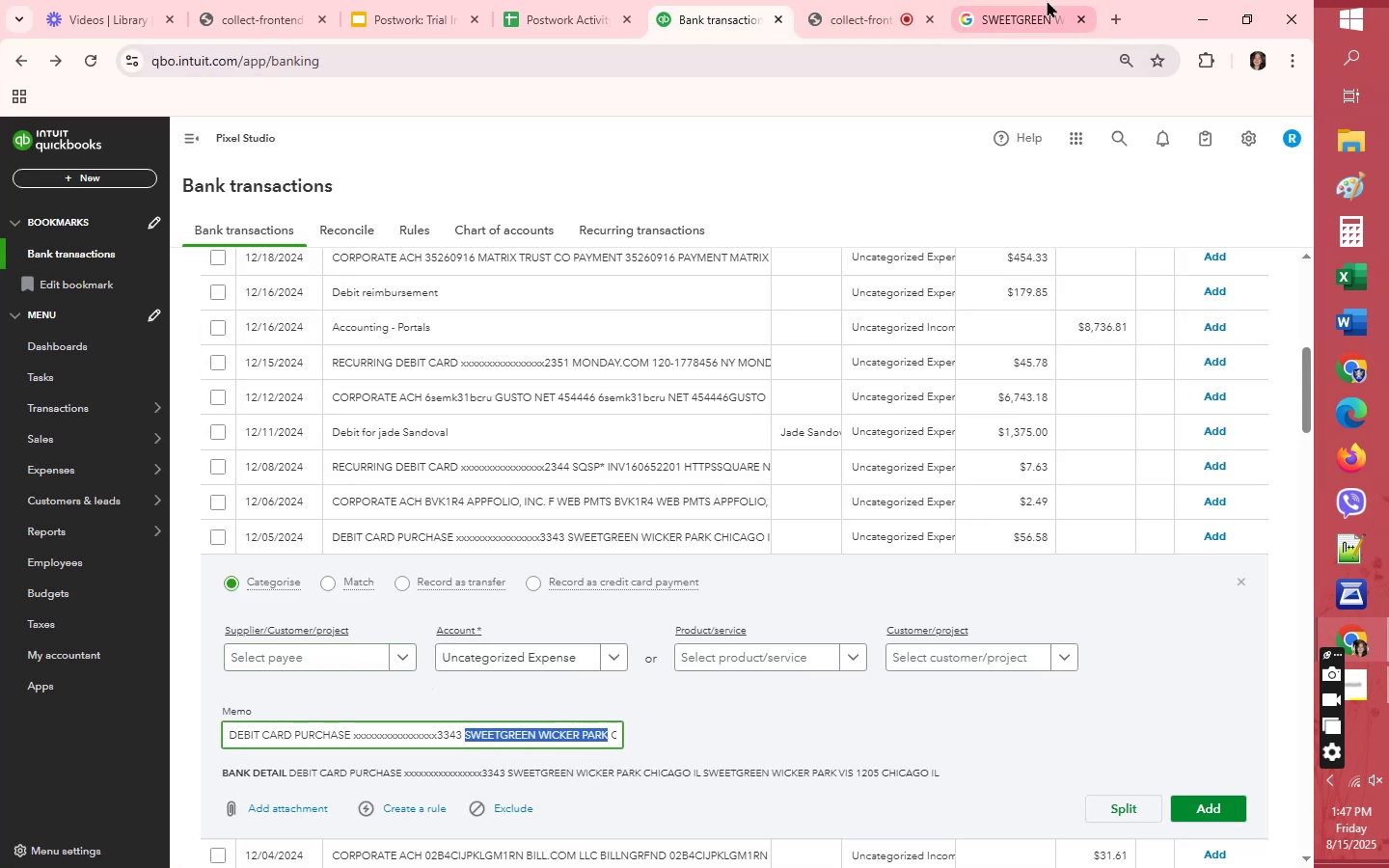 
left_click([1033, 14])
 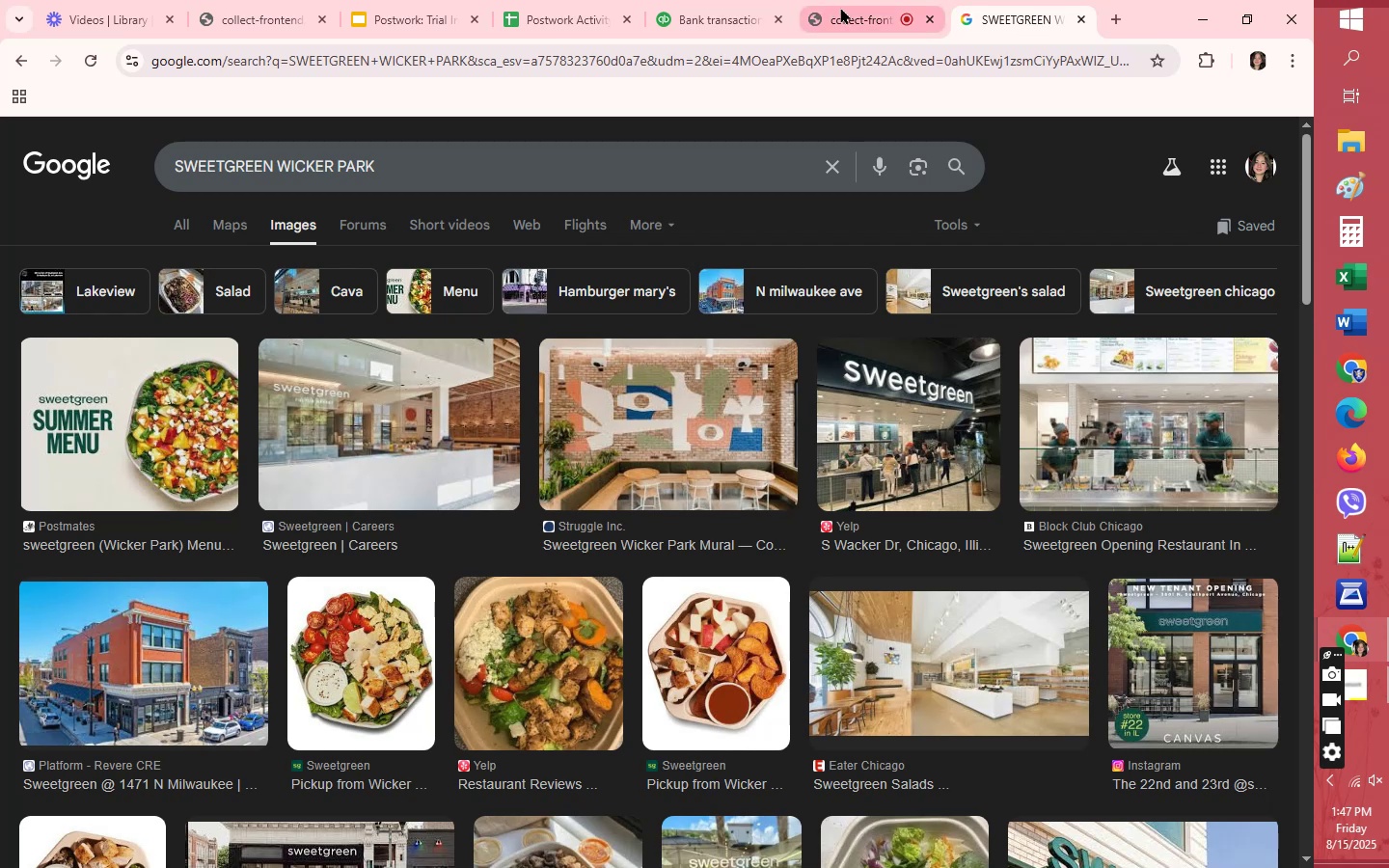 
left_click([711, 12])
 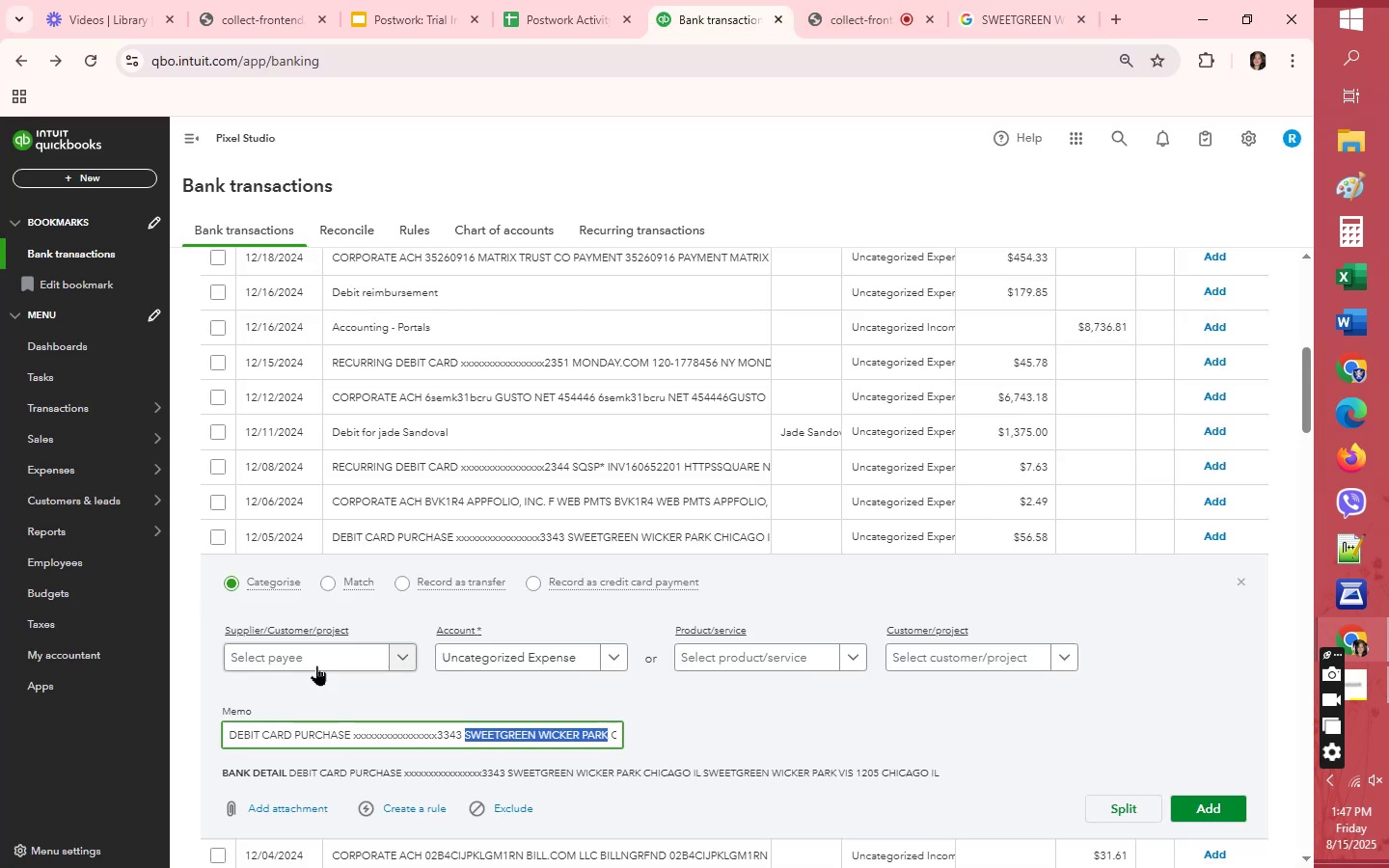 
left_click([316, 656])
 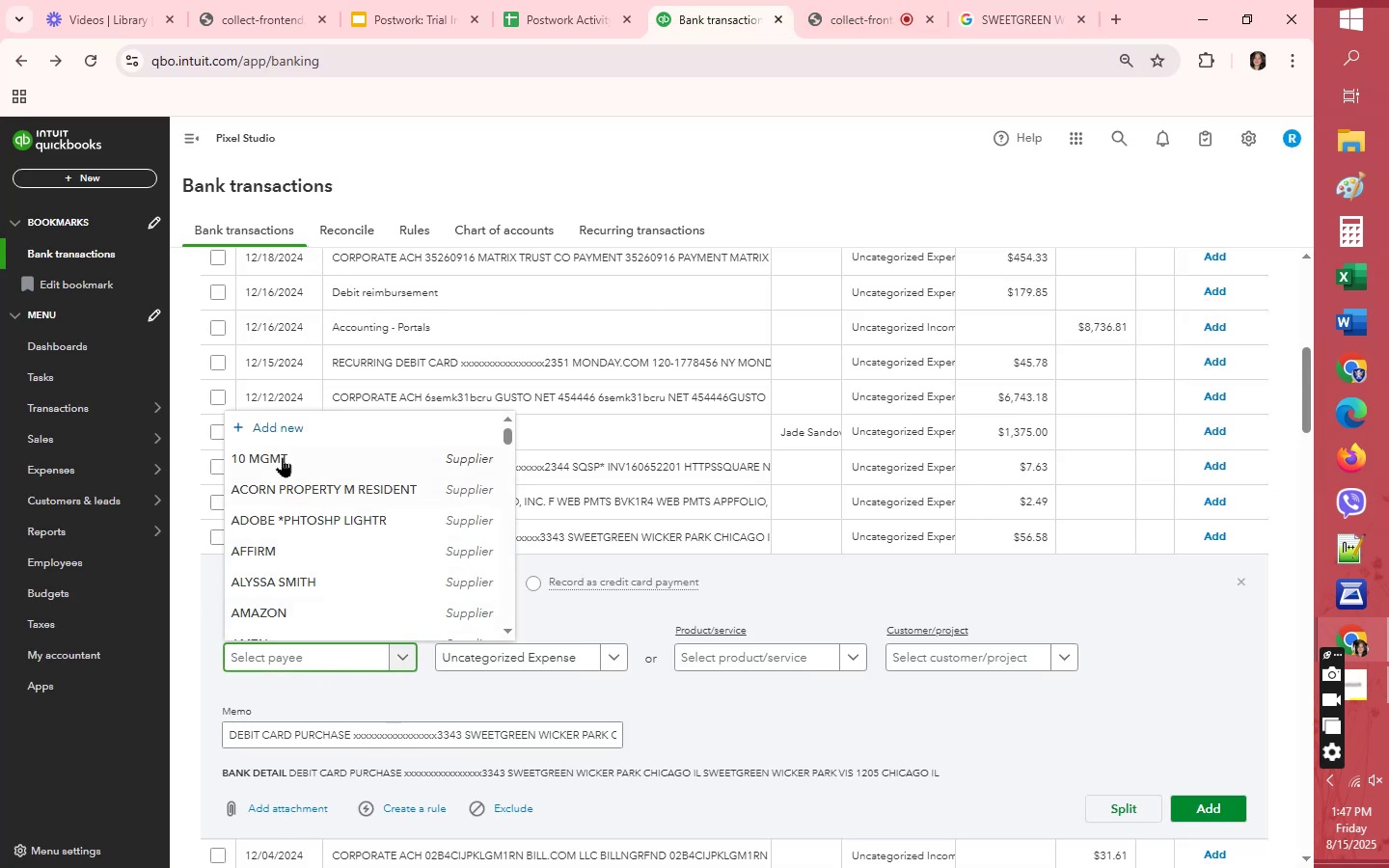 
left_click([282, 432])
 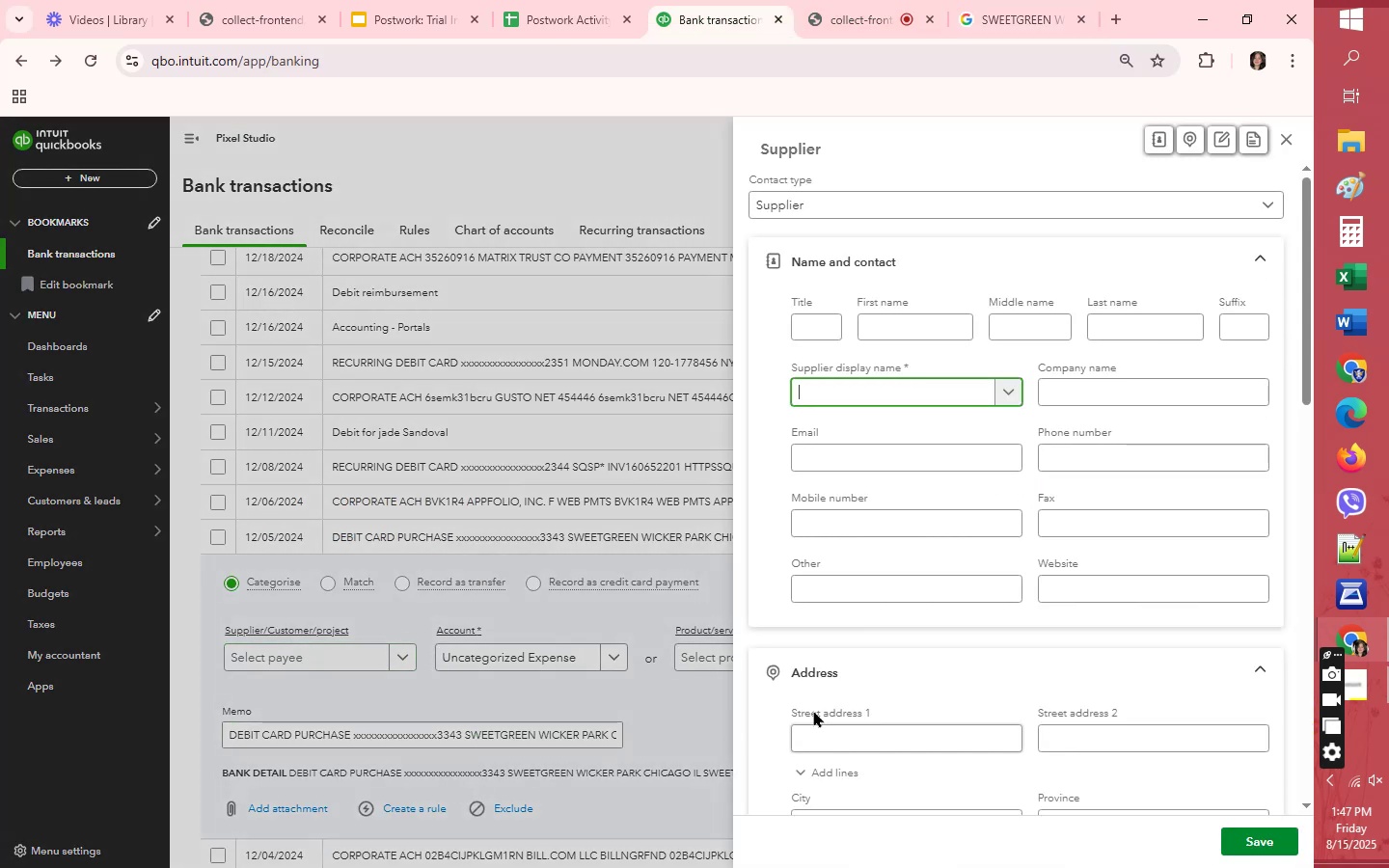 
key(Control+V)
 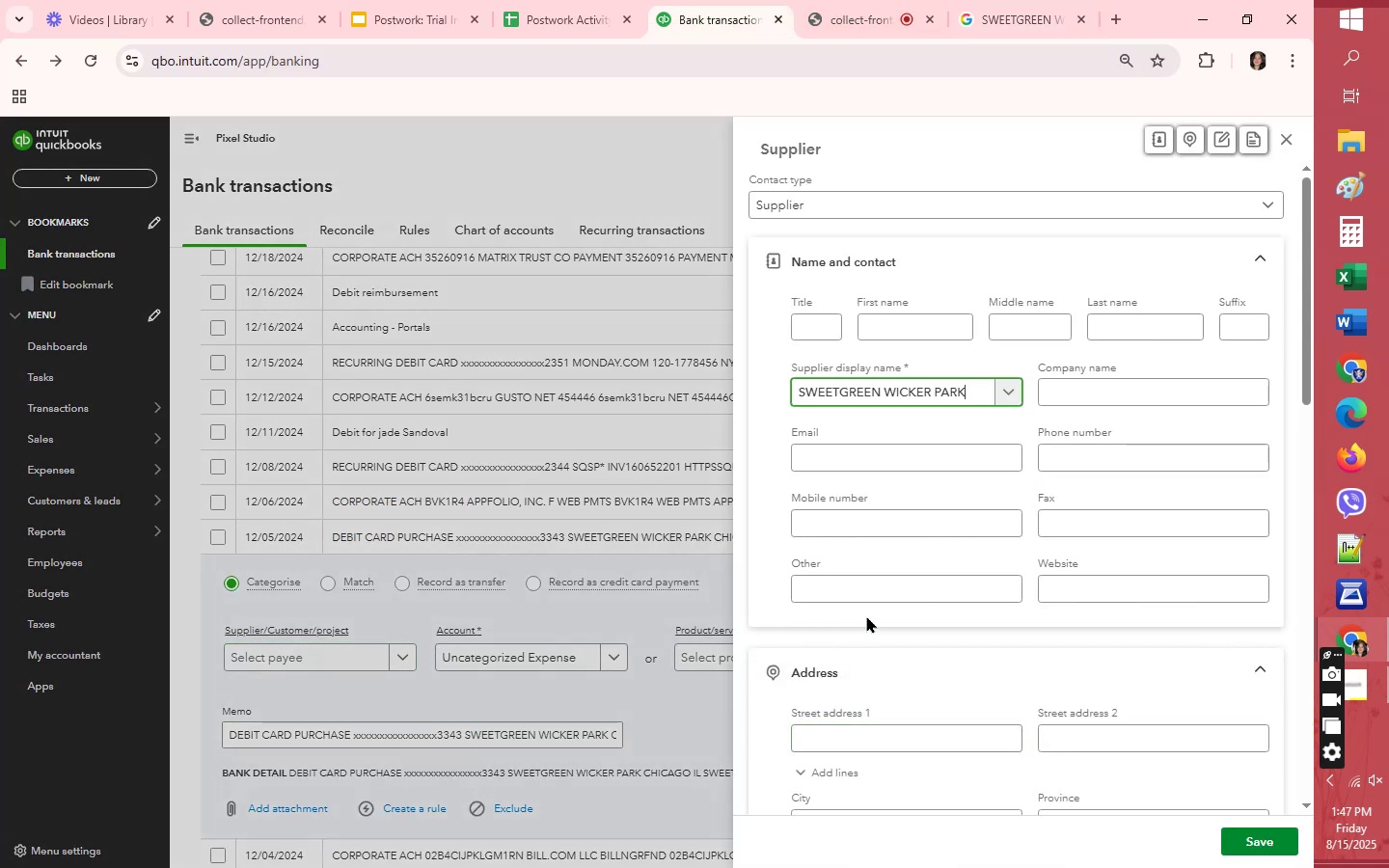 
key(Backspace)
 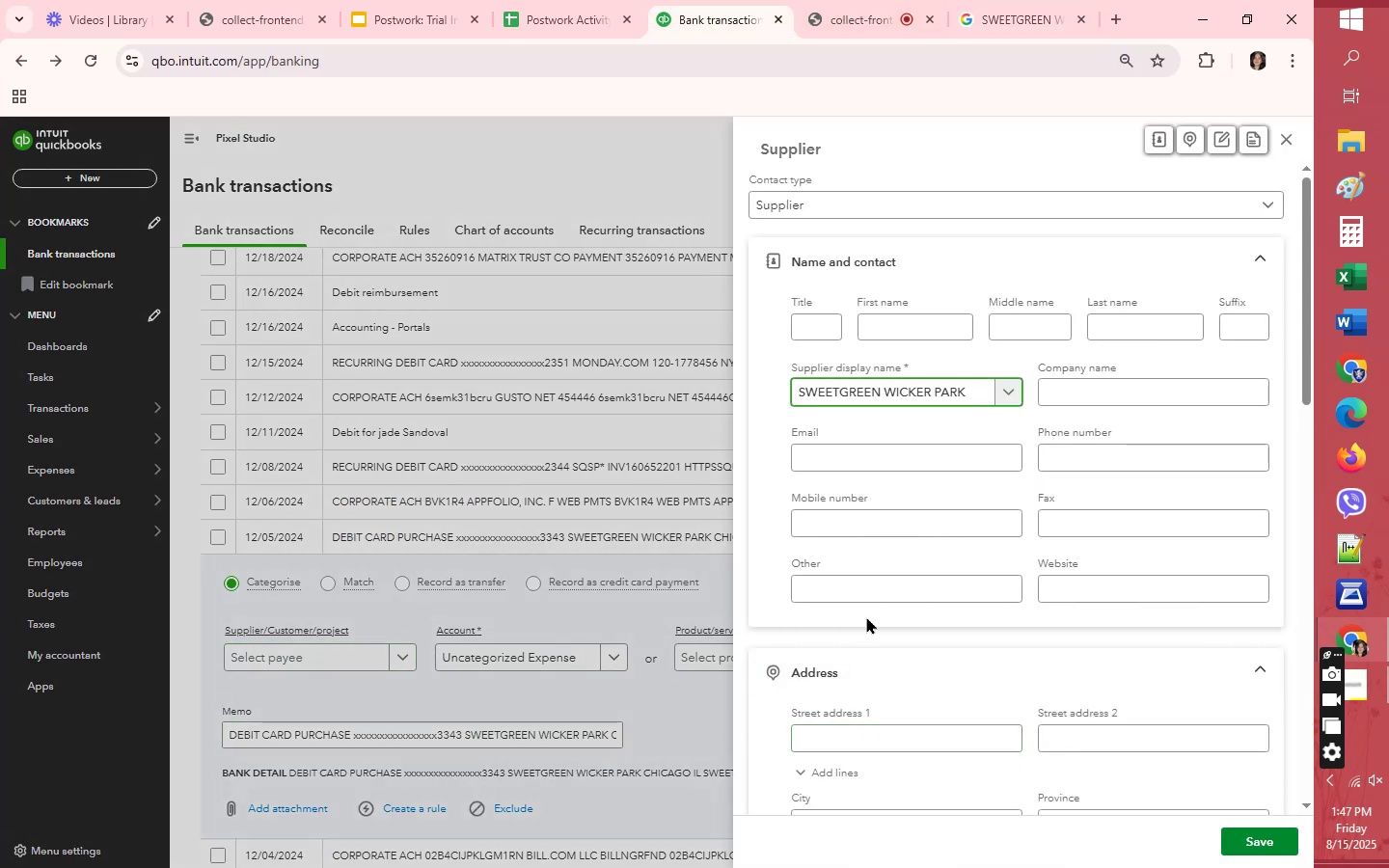 
key(Backspace)
 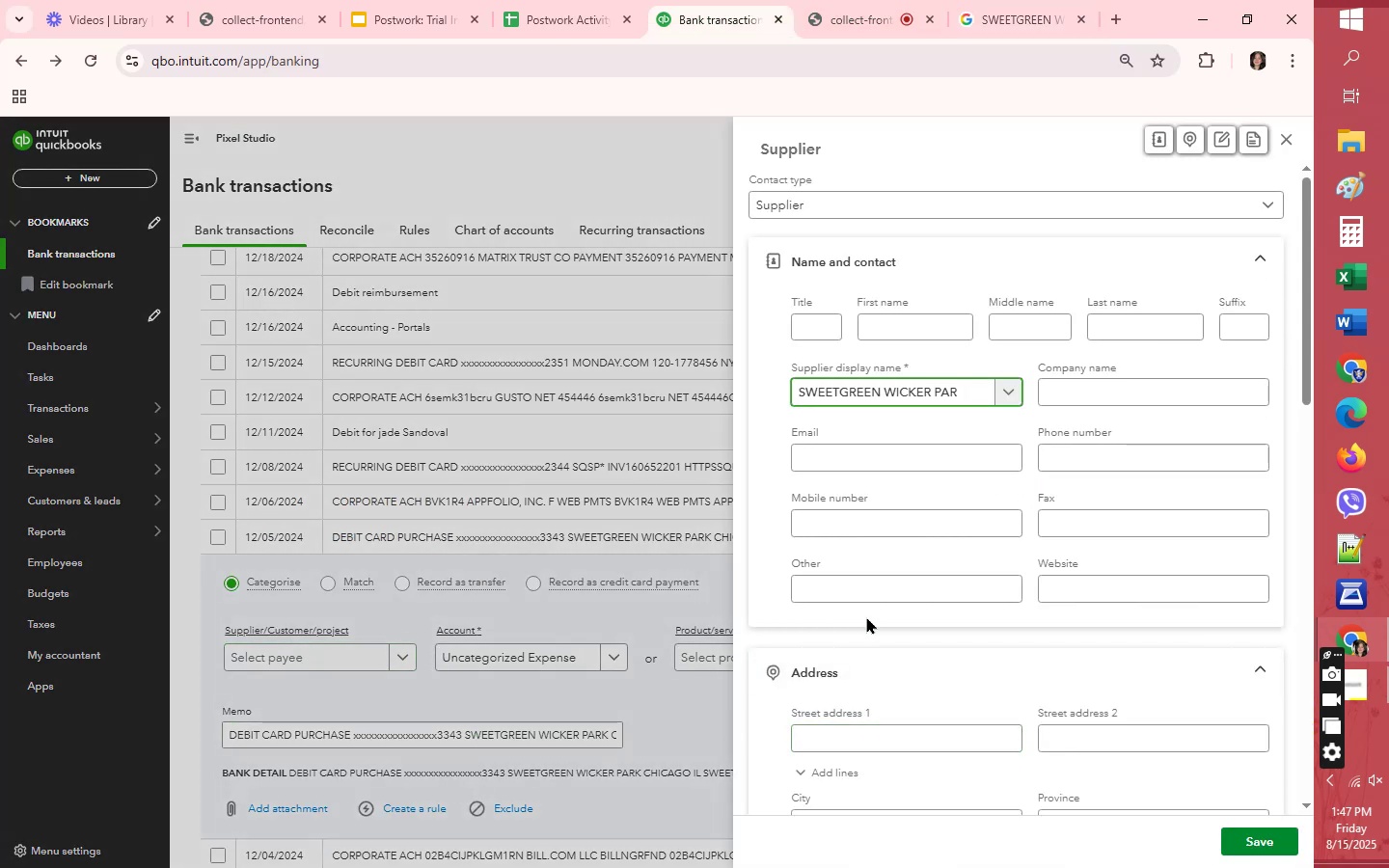 
key(Backspace)
 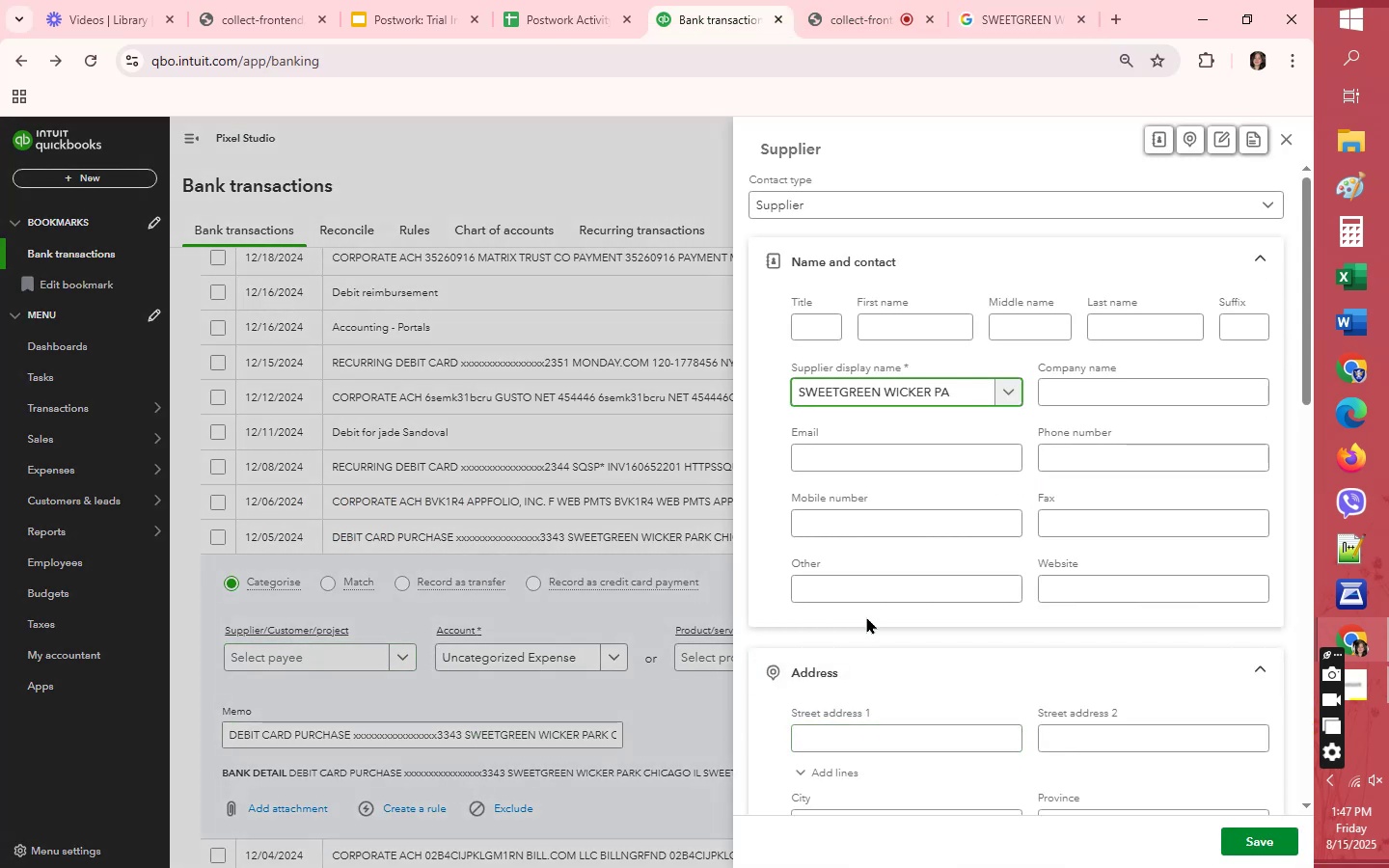 
key(Backspace)
 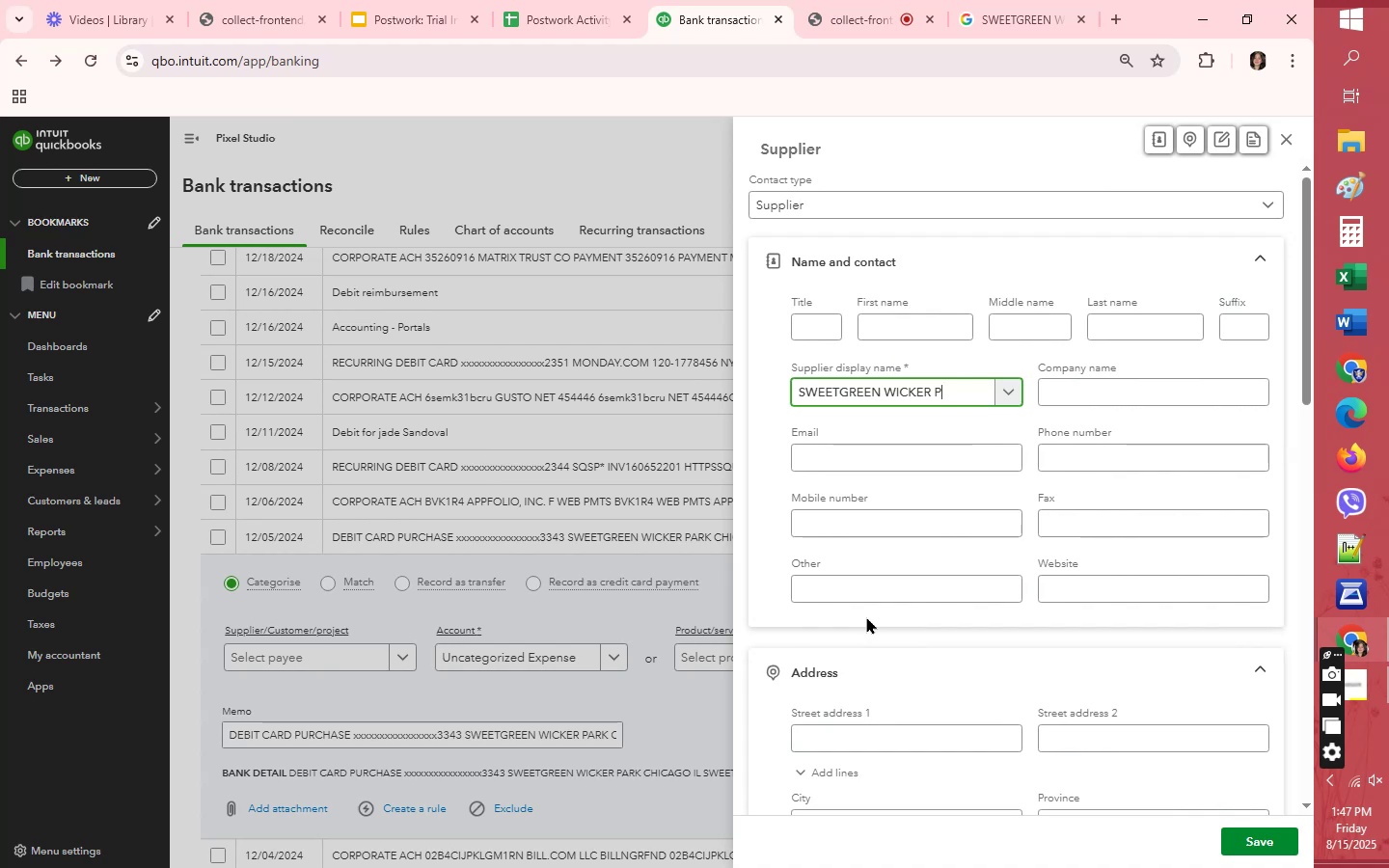 
key(Backspace)
 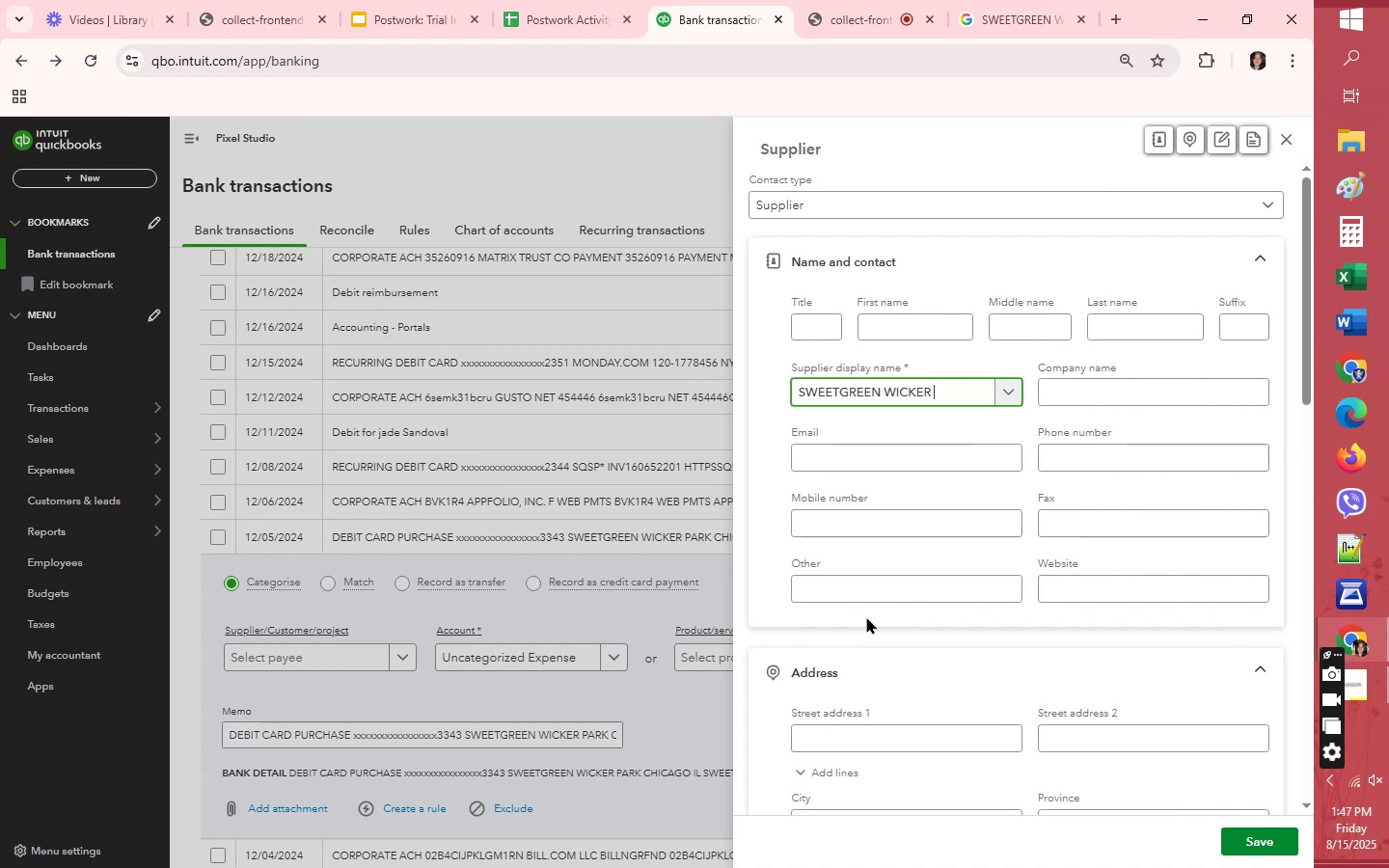 
key(Backspace)
 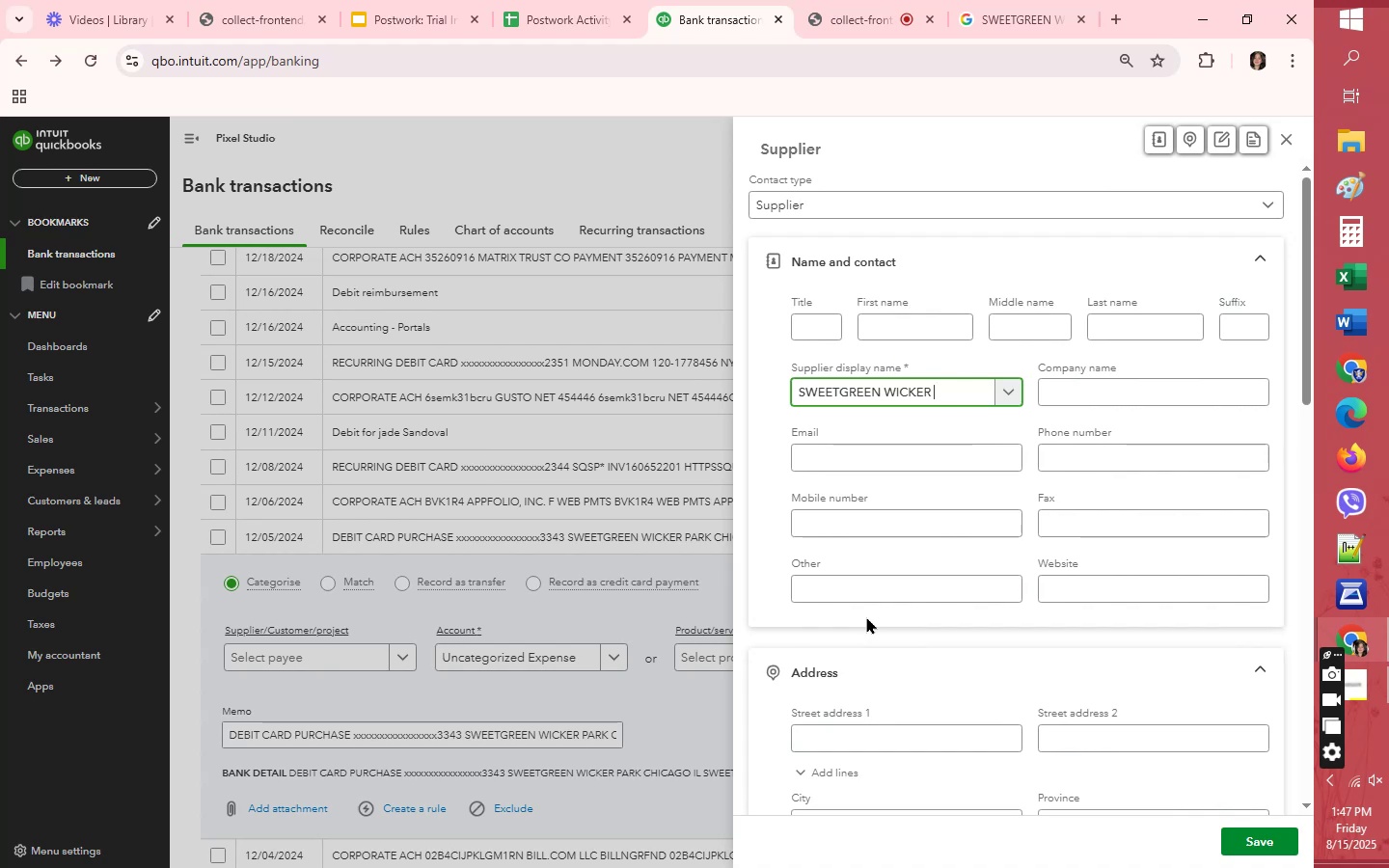 
key(Backspace)
 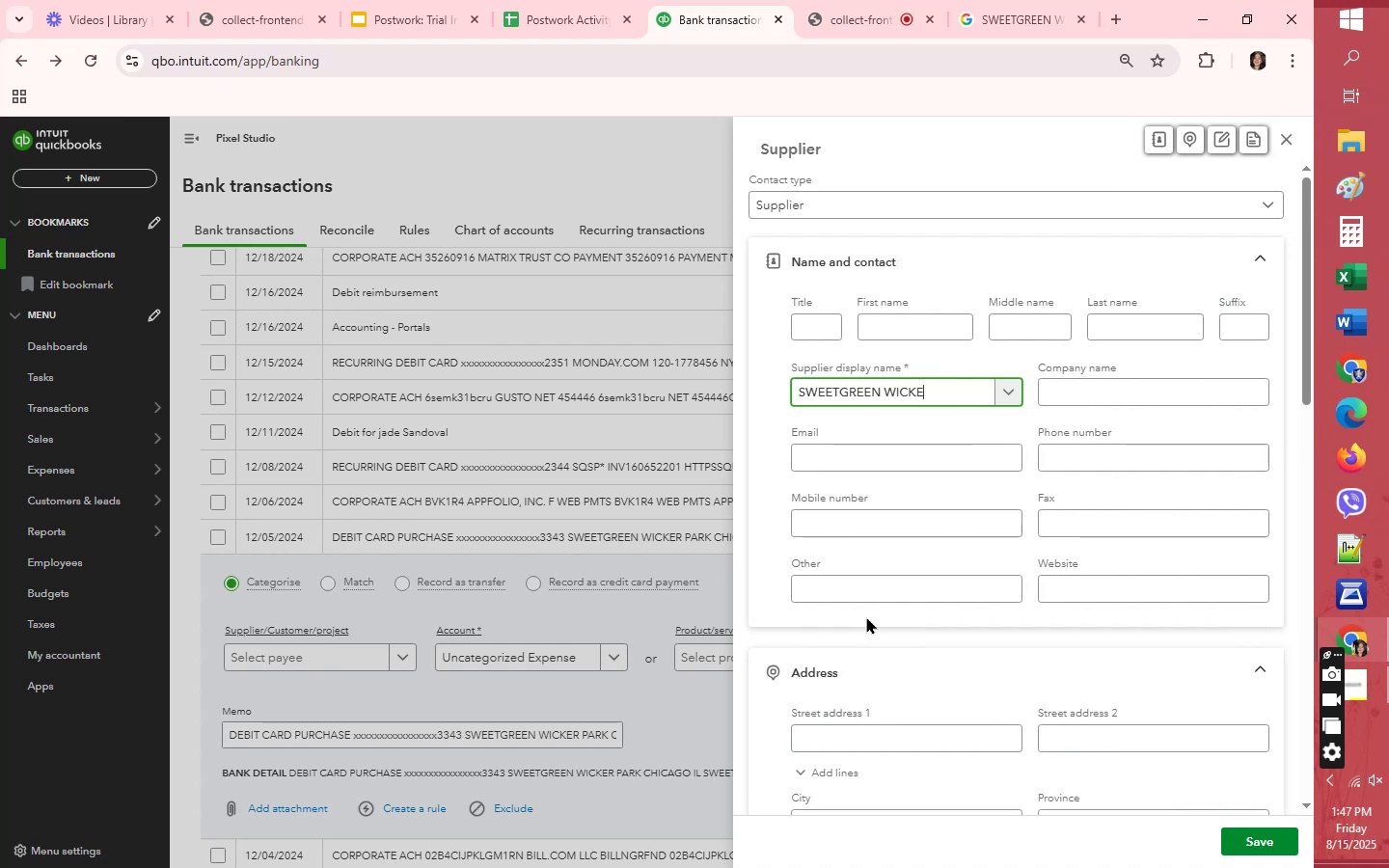 
key(Backspace)
 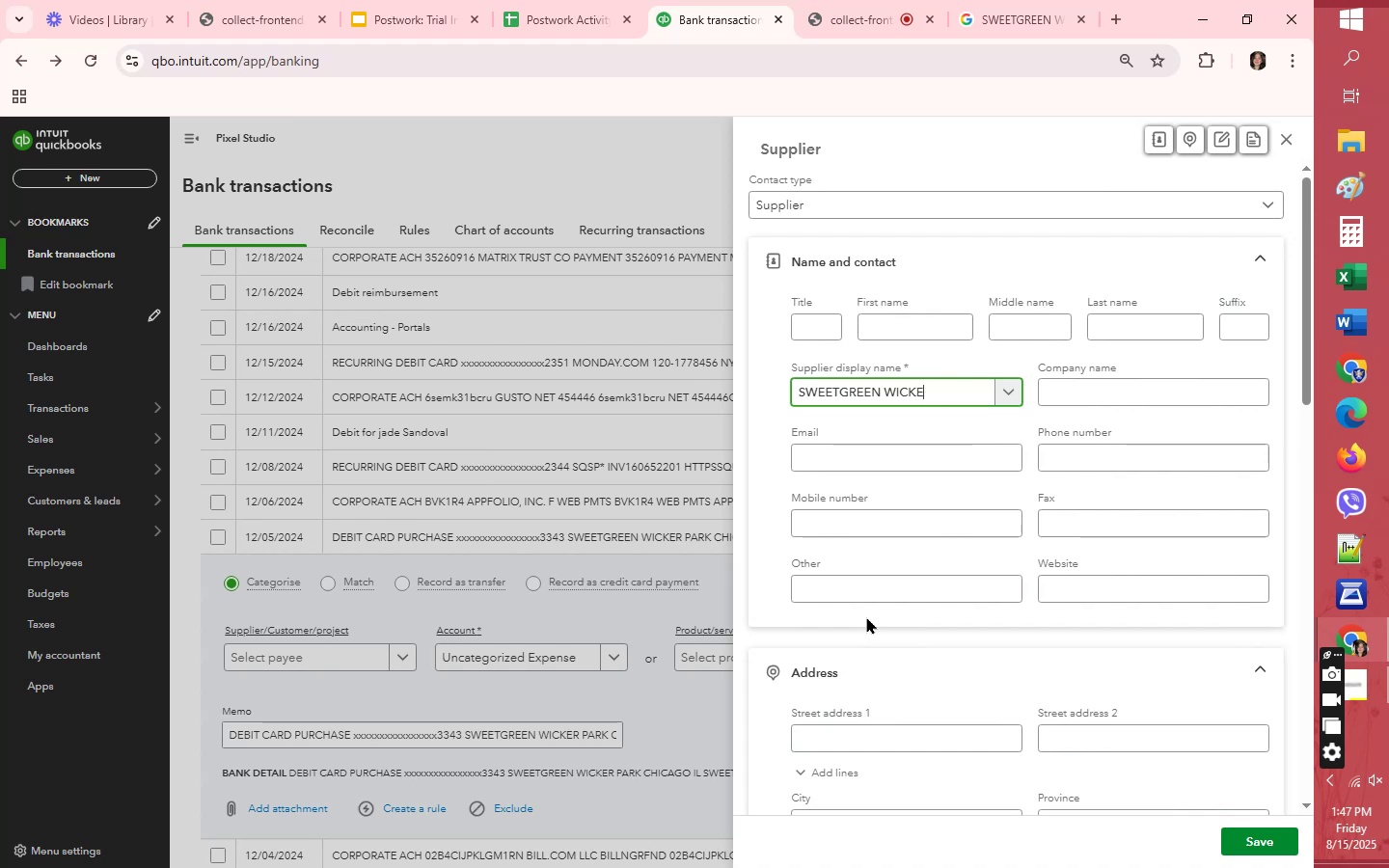 
key(Backspace)
 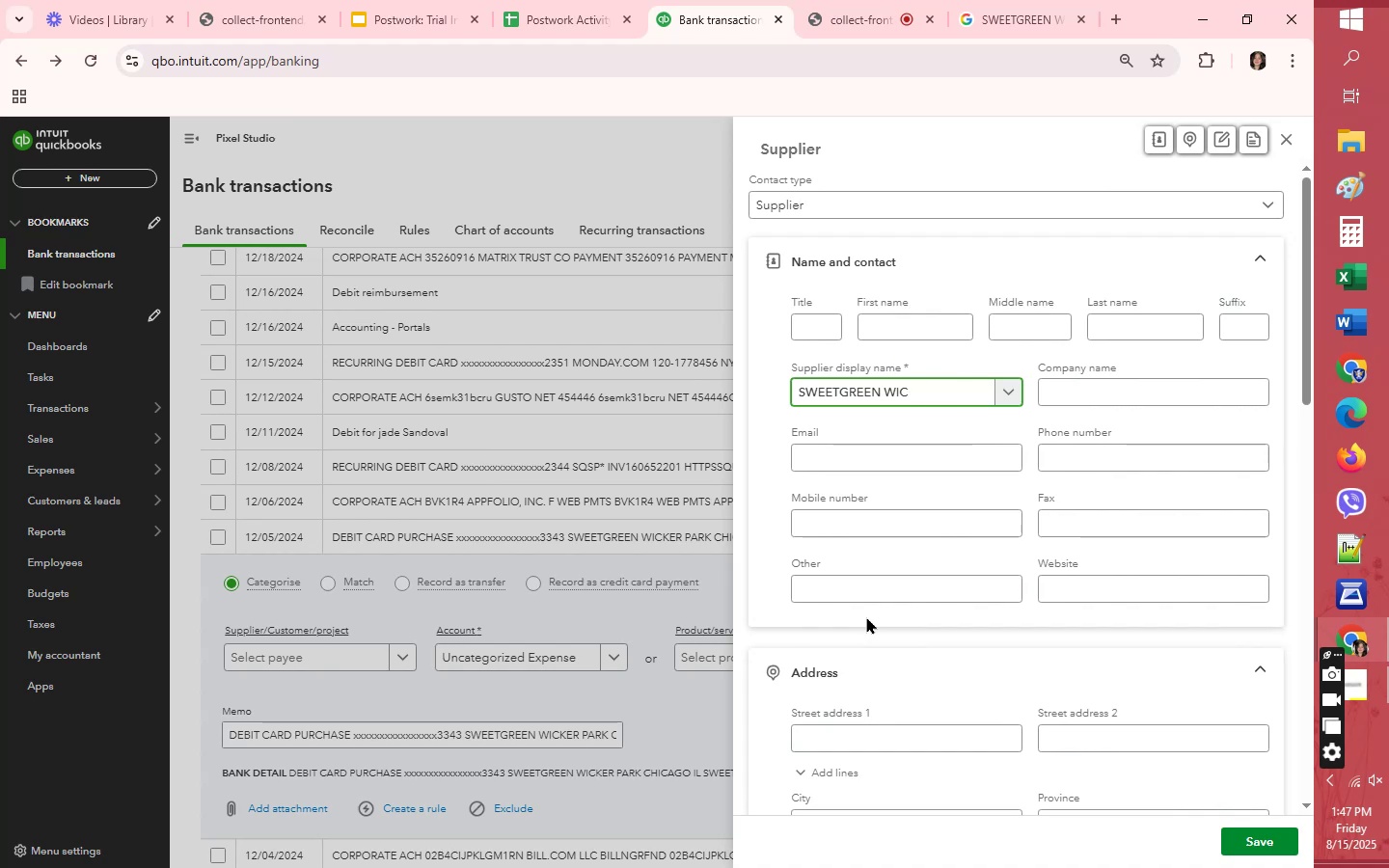 
key(Backspace)
 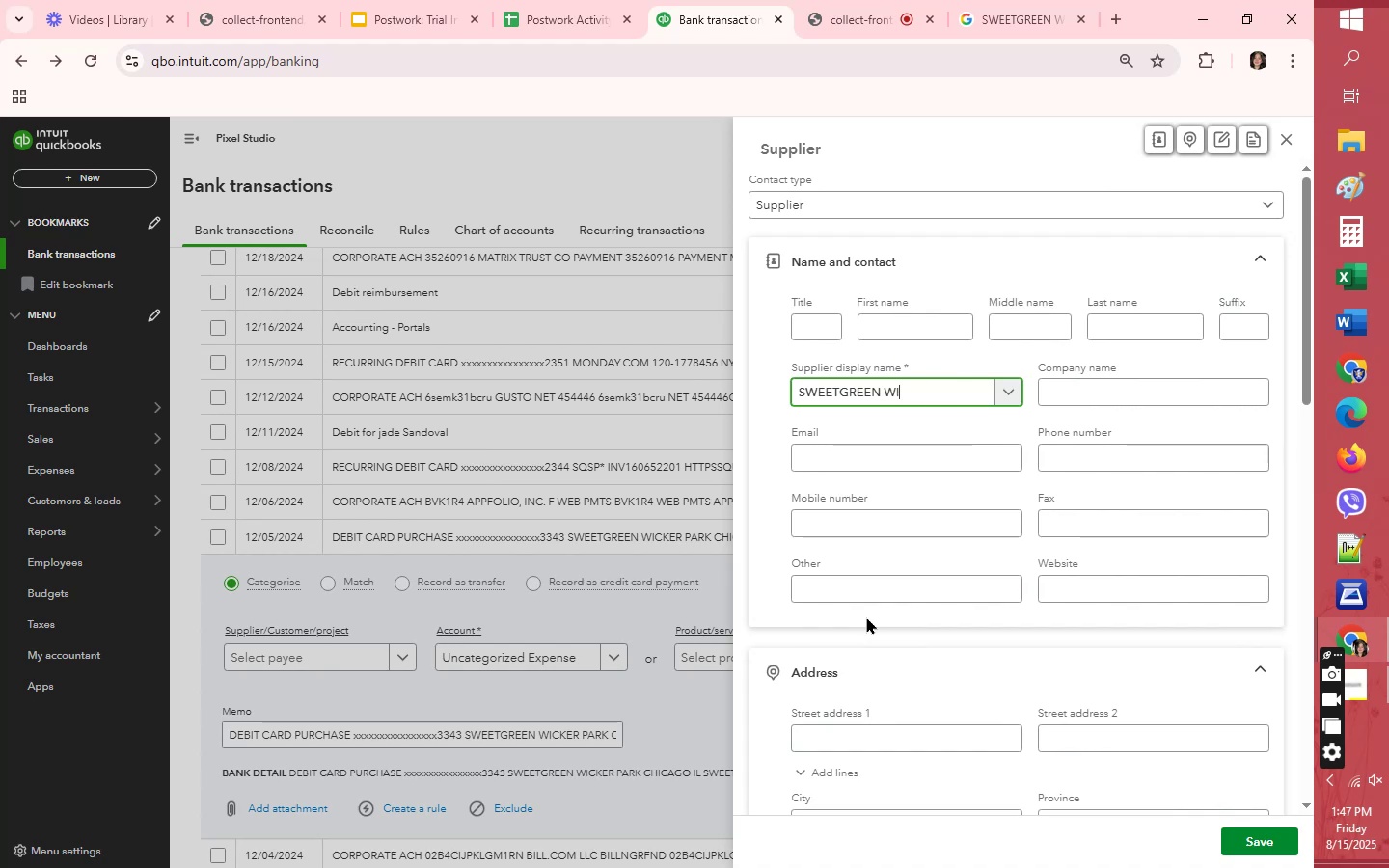 
key(Backspace)
 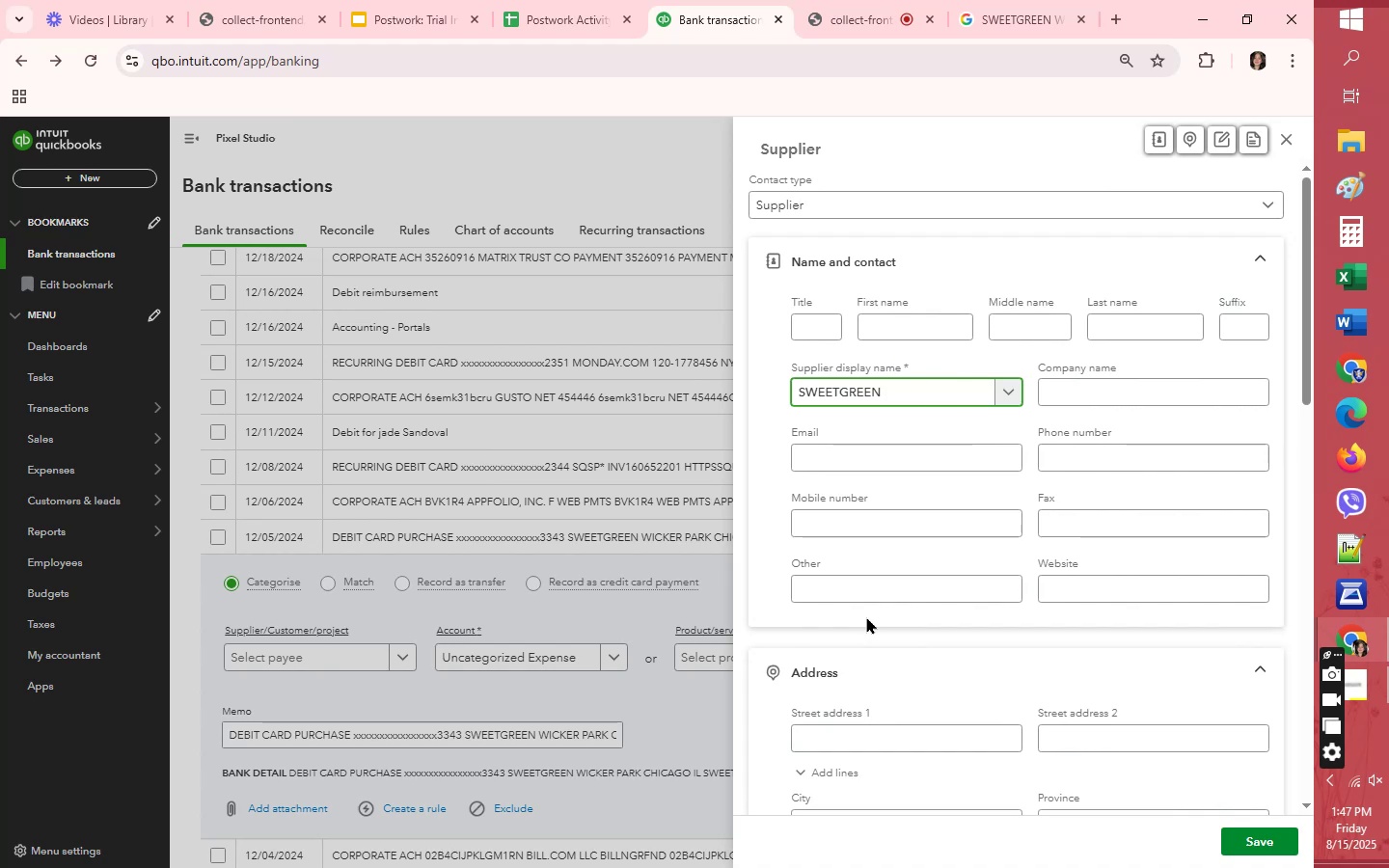 
key(Backspace)
 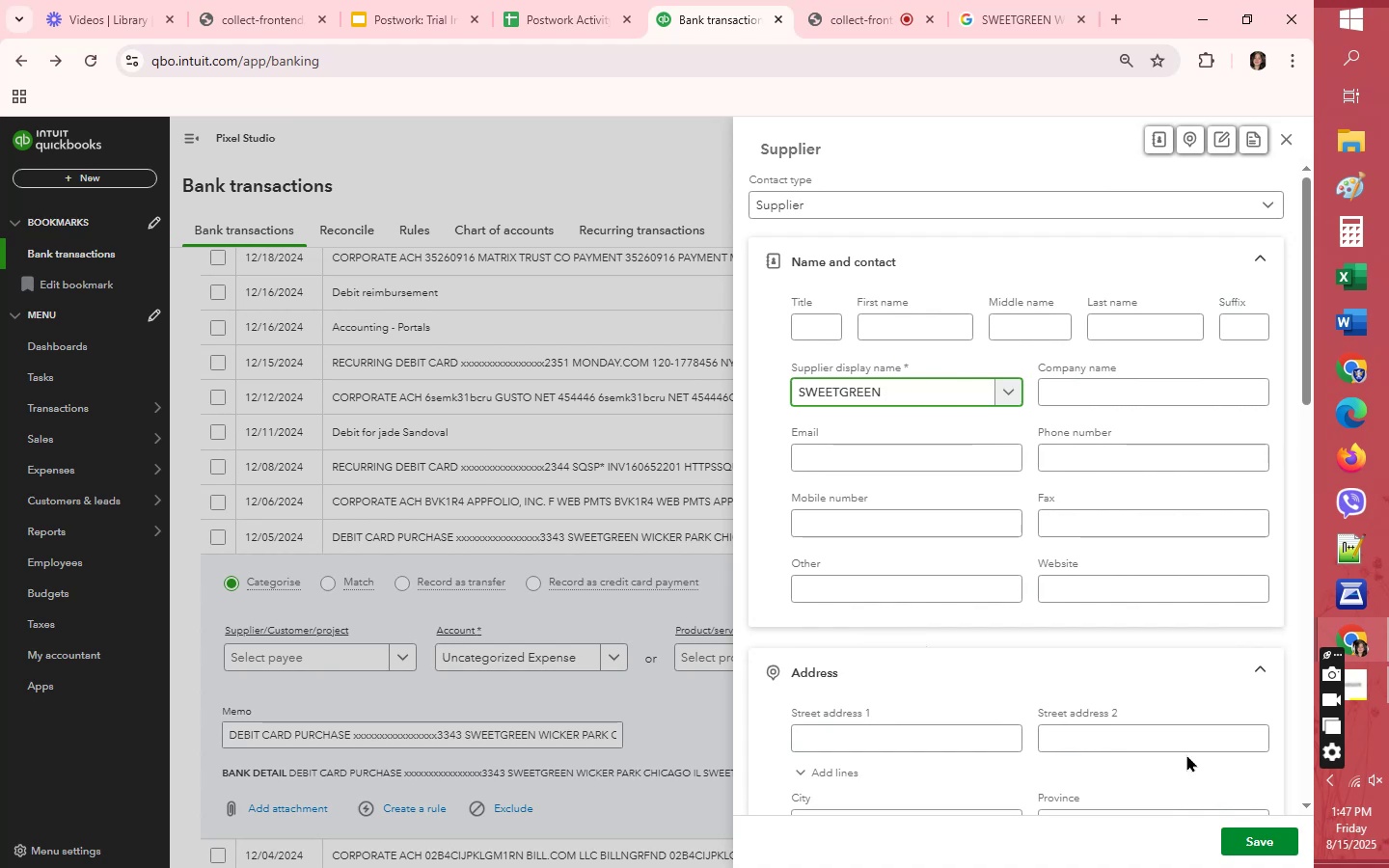 
key(Control+A)
 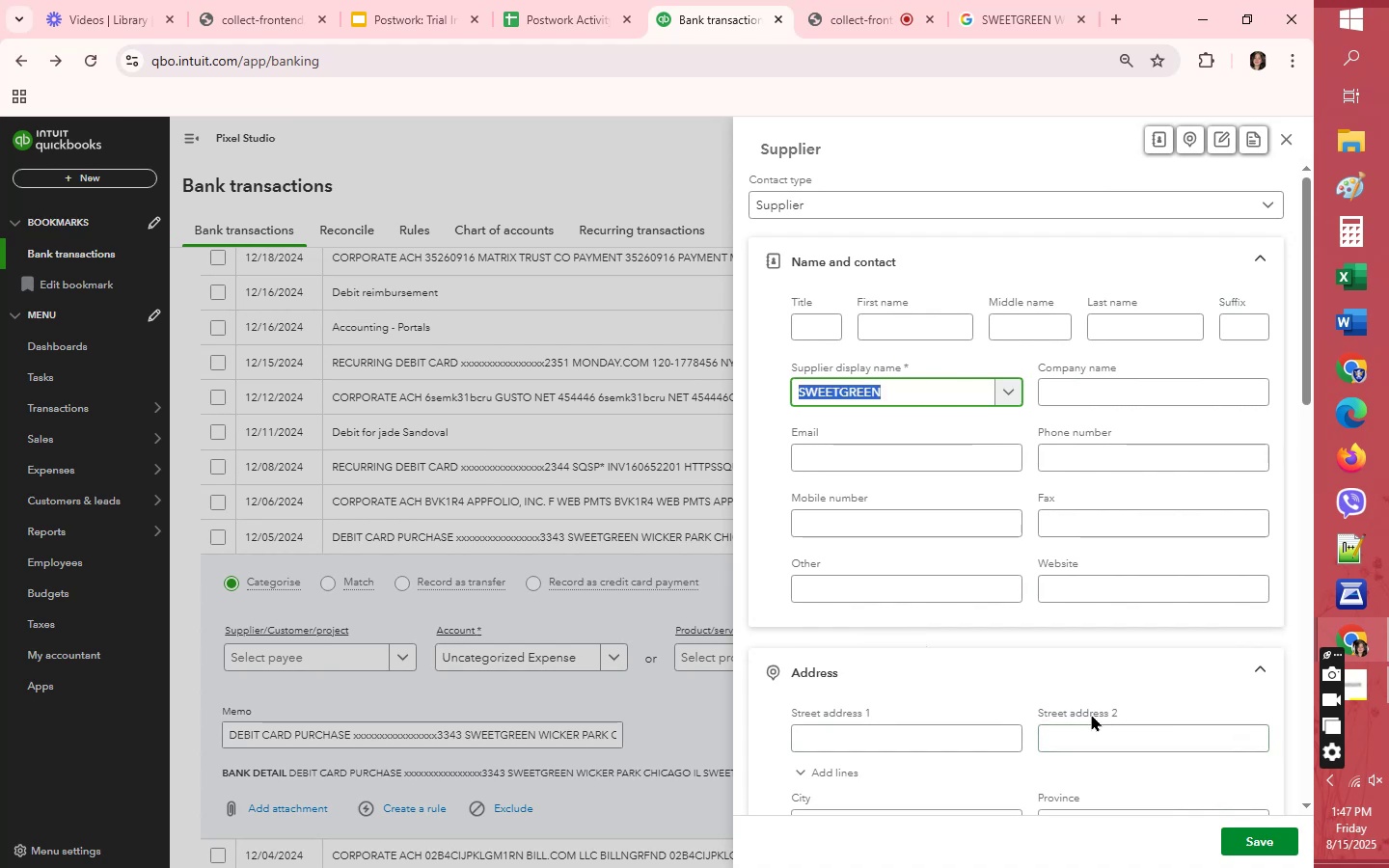 
key(Control+C)
 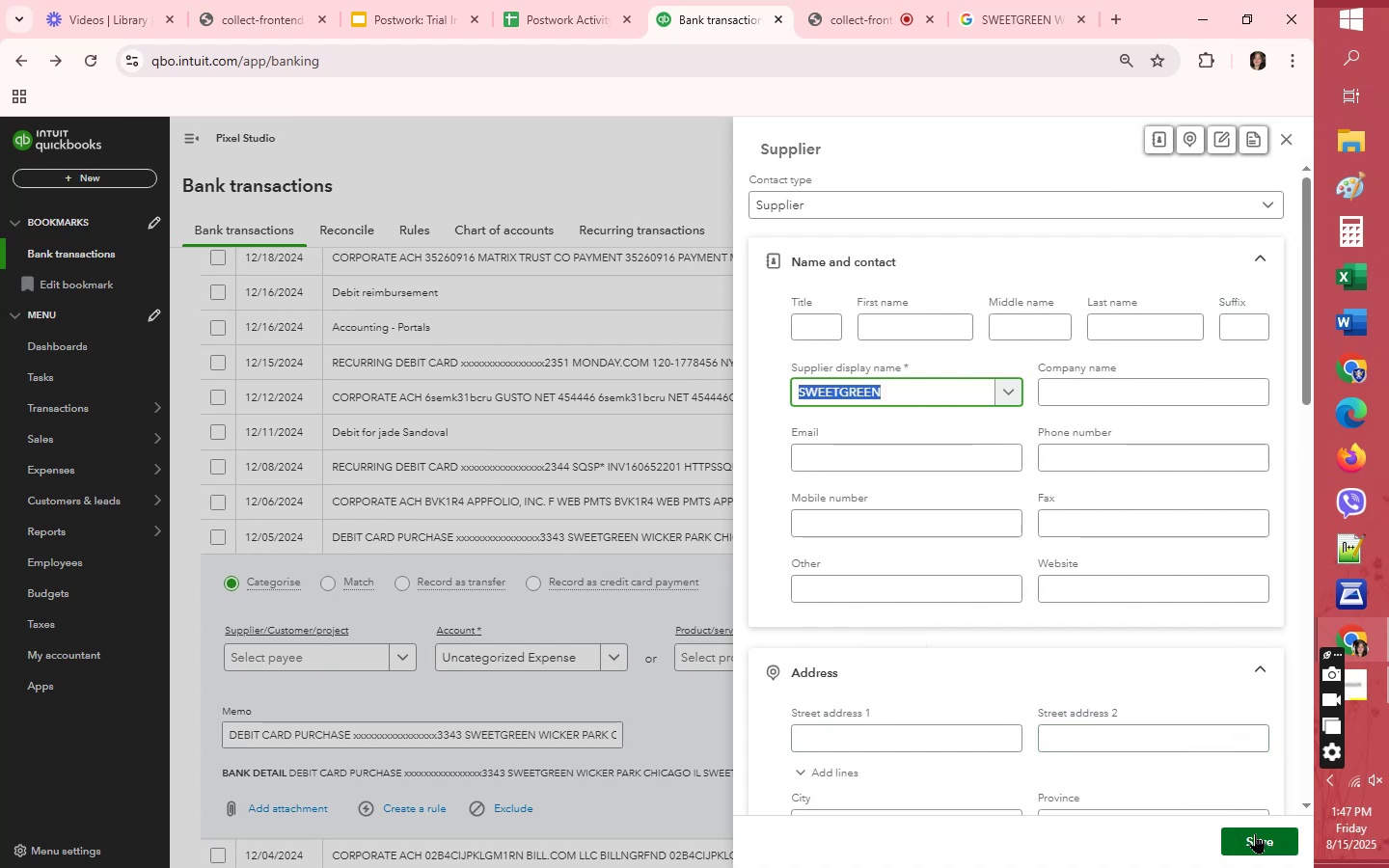 
left_click([1256, 839])
 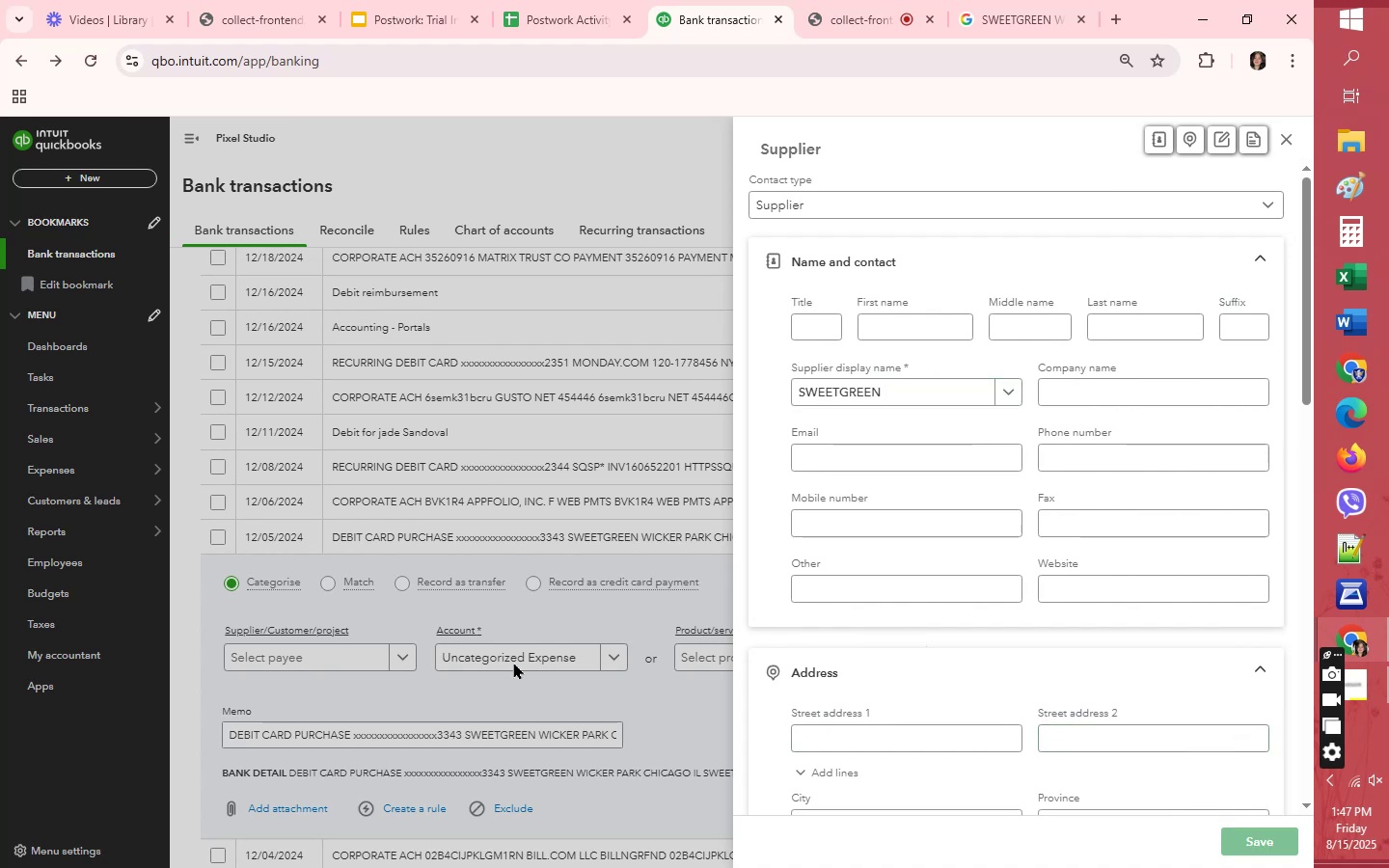 
left_click([513, 662])
 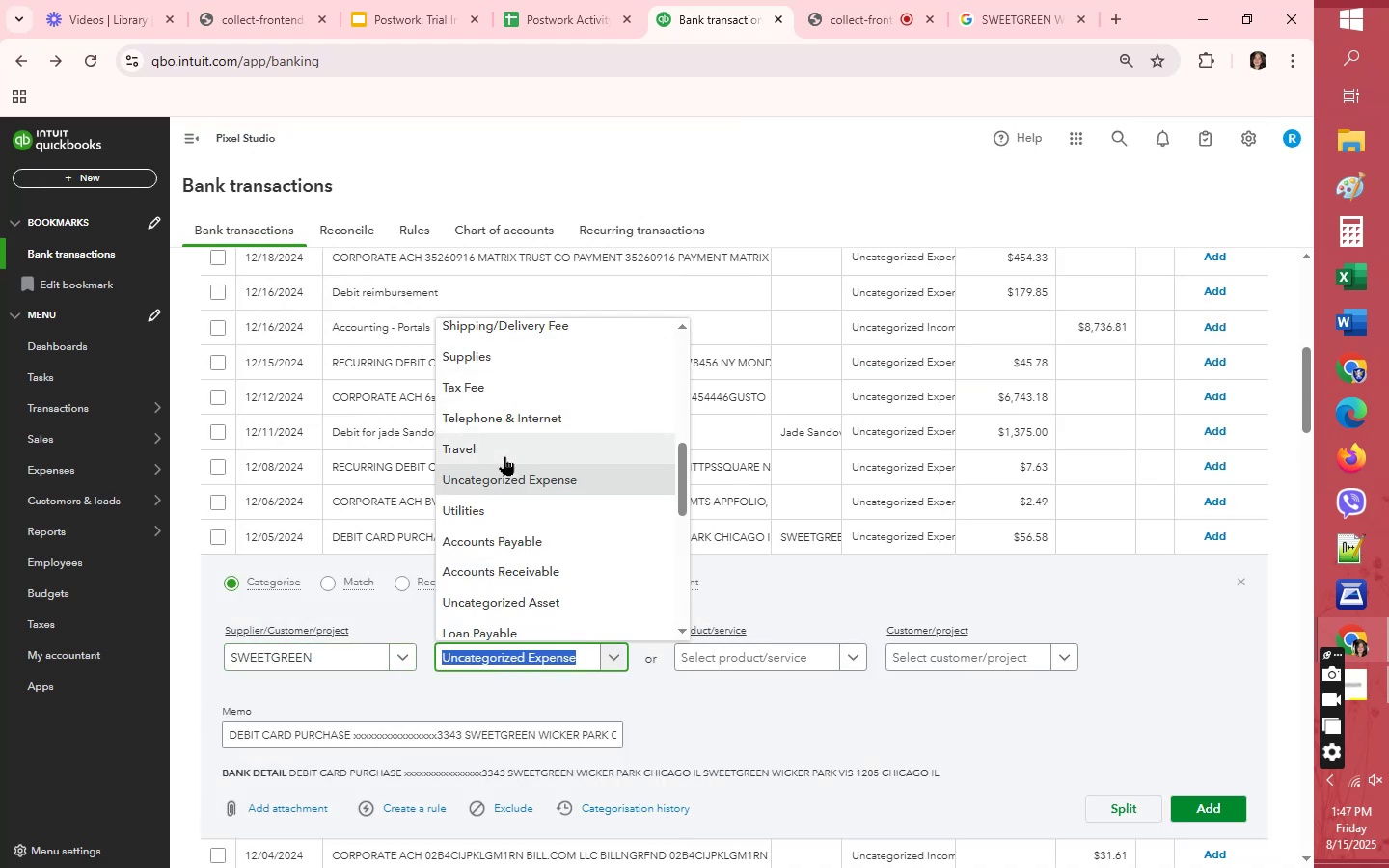 
type(me)
 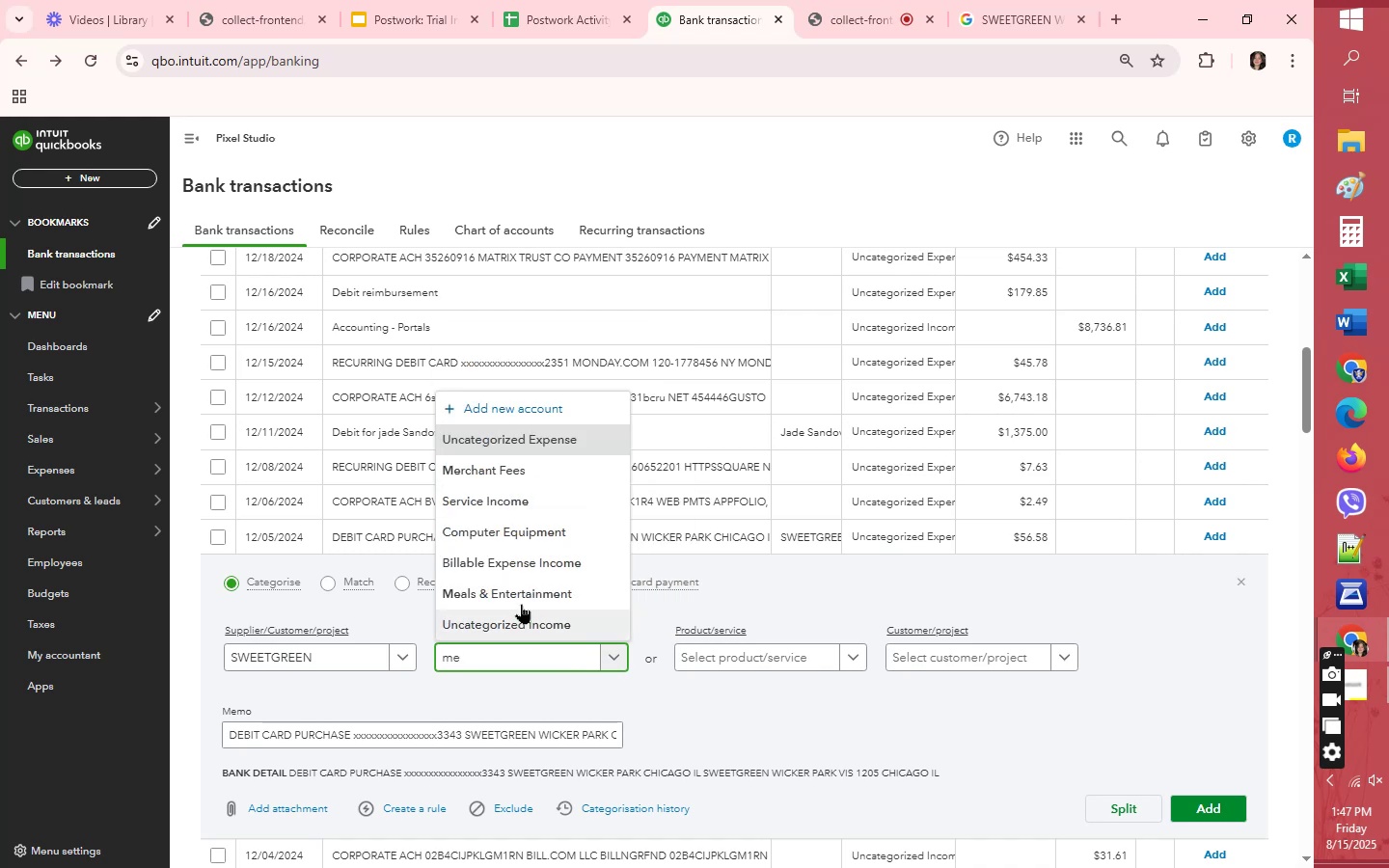 
left_click([522, 592])
 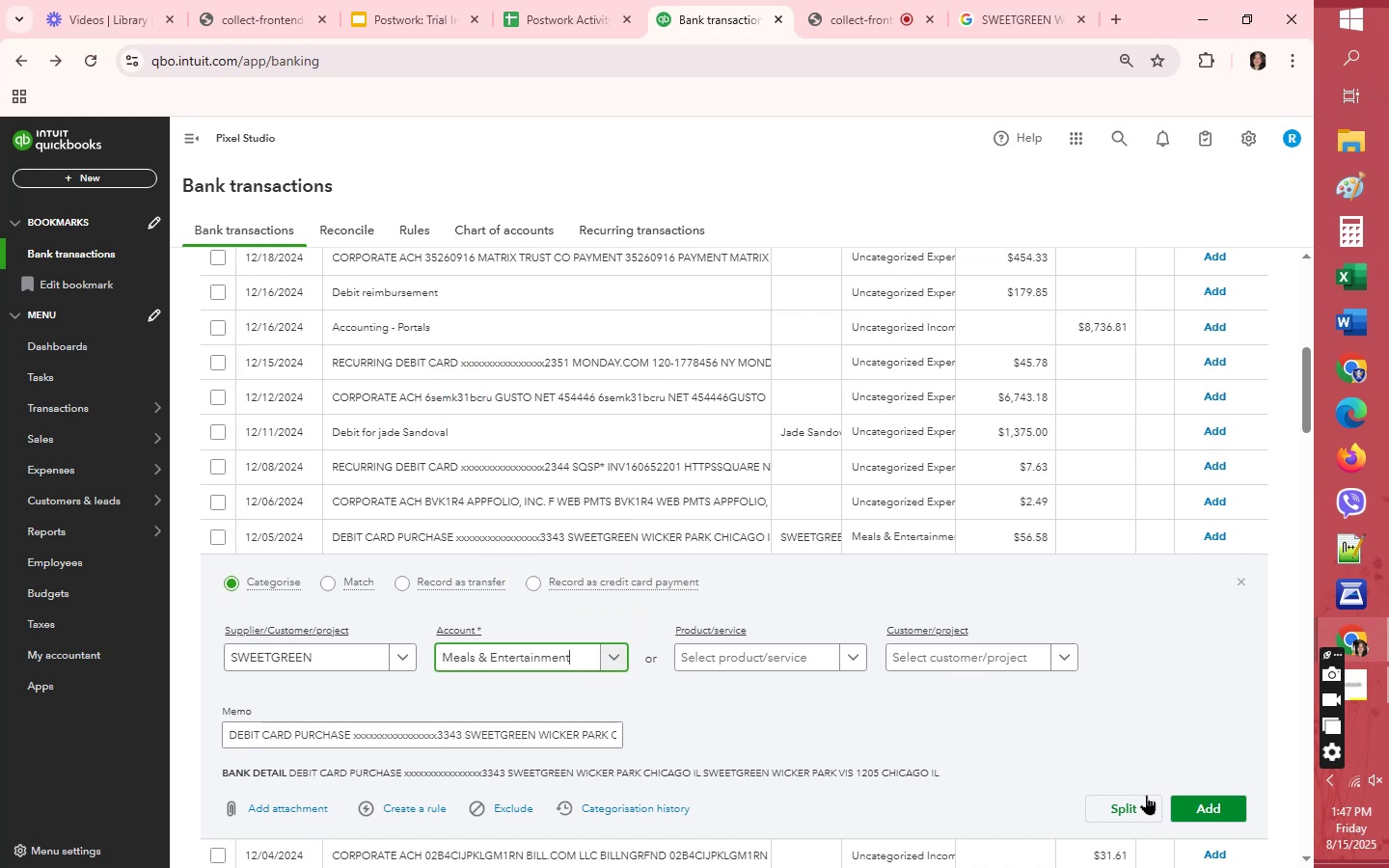 
left_click([1210, 810])
 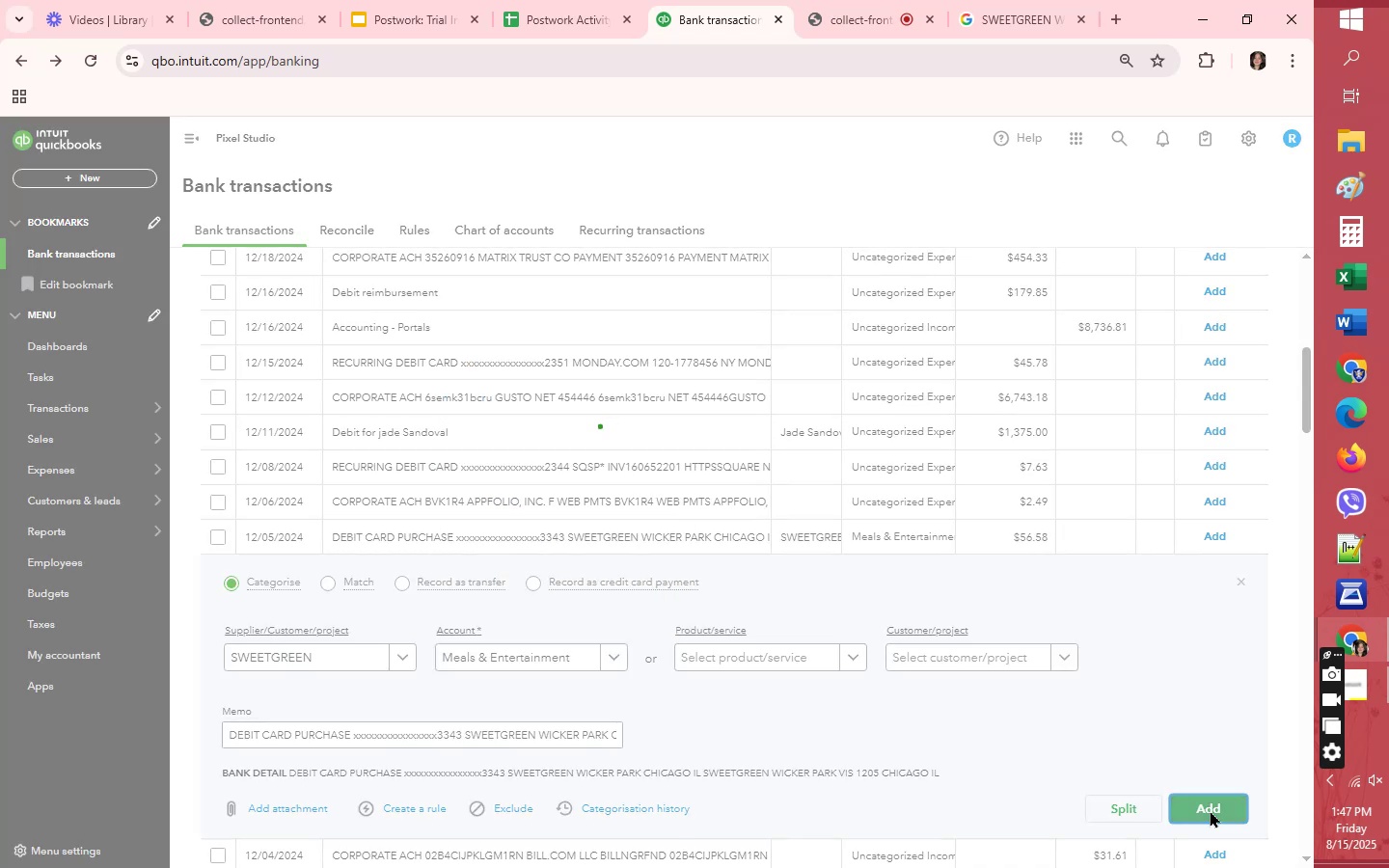 
mouse_move([960, 600])
 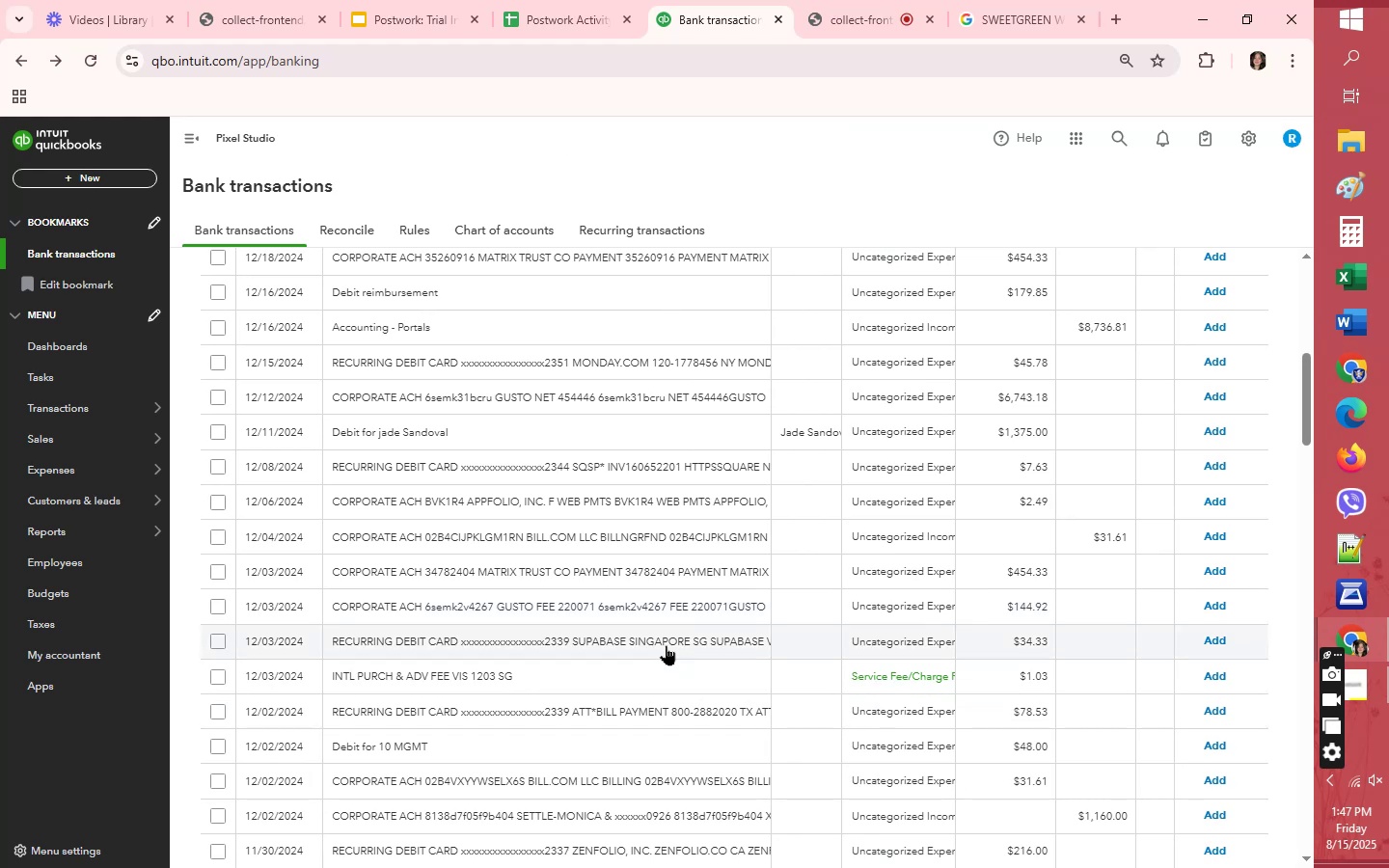 
wait(10.52)
 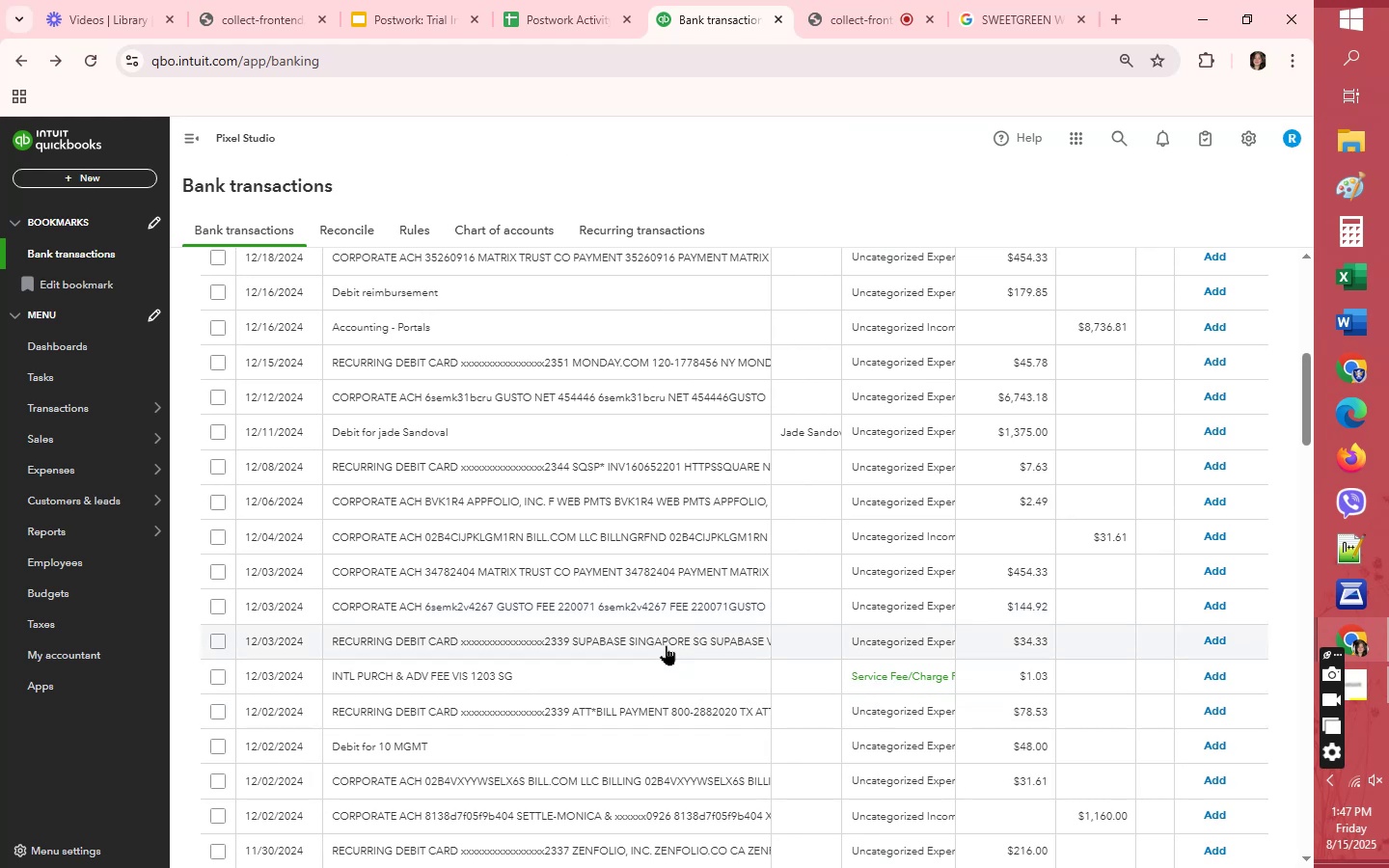 
left_click([807, 367])
 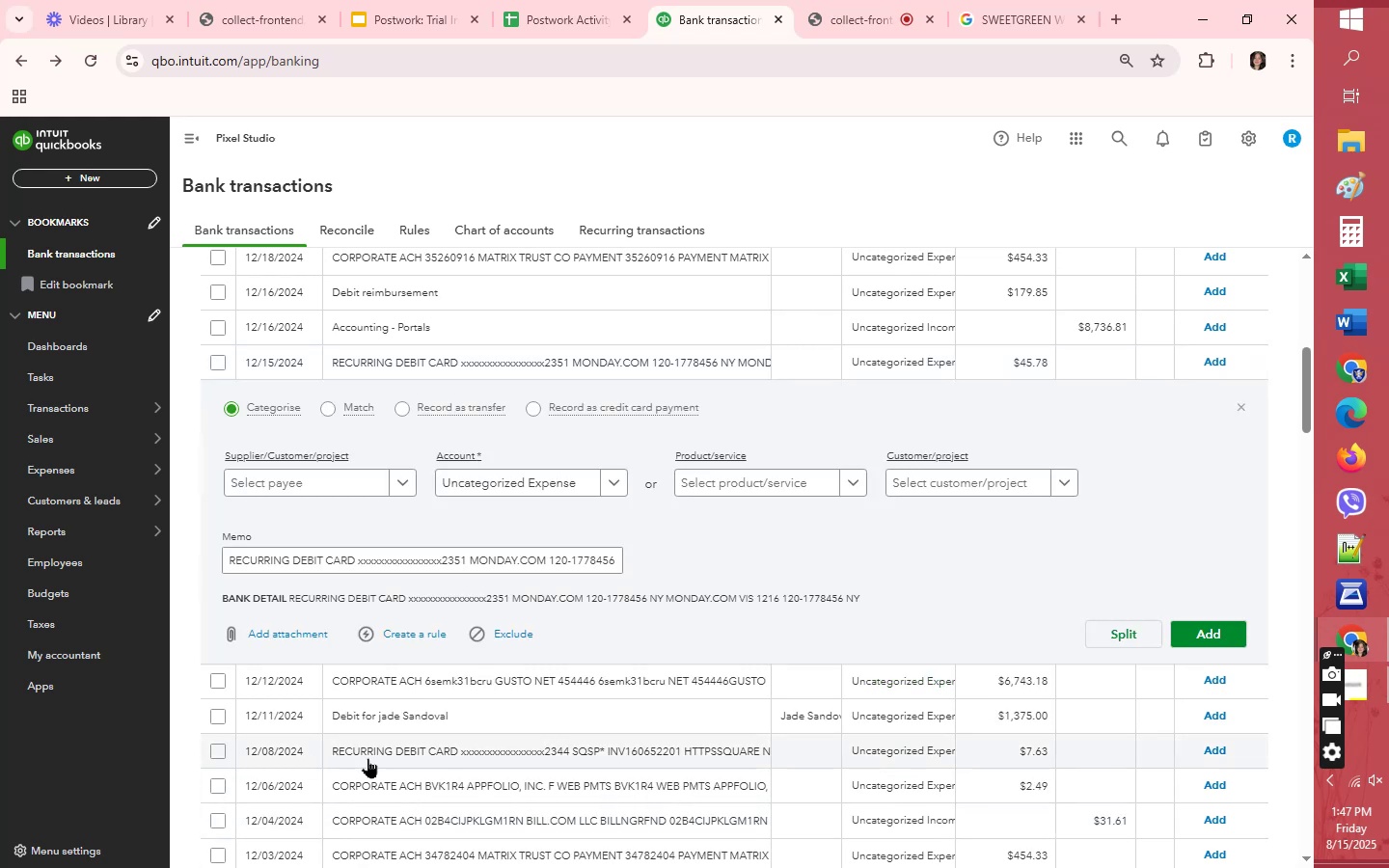 
left_click([316, 487])
 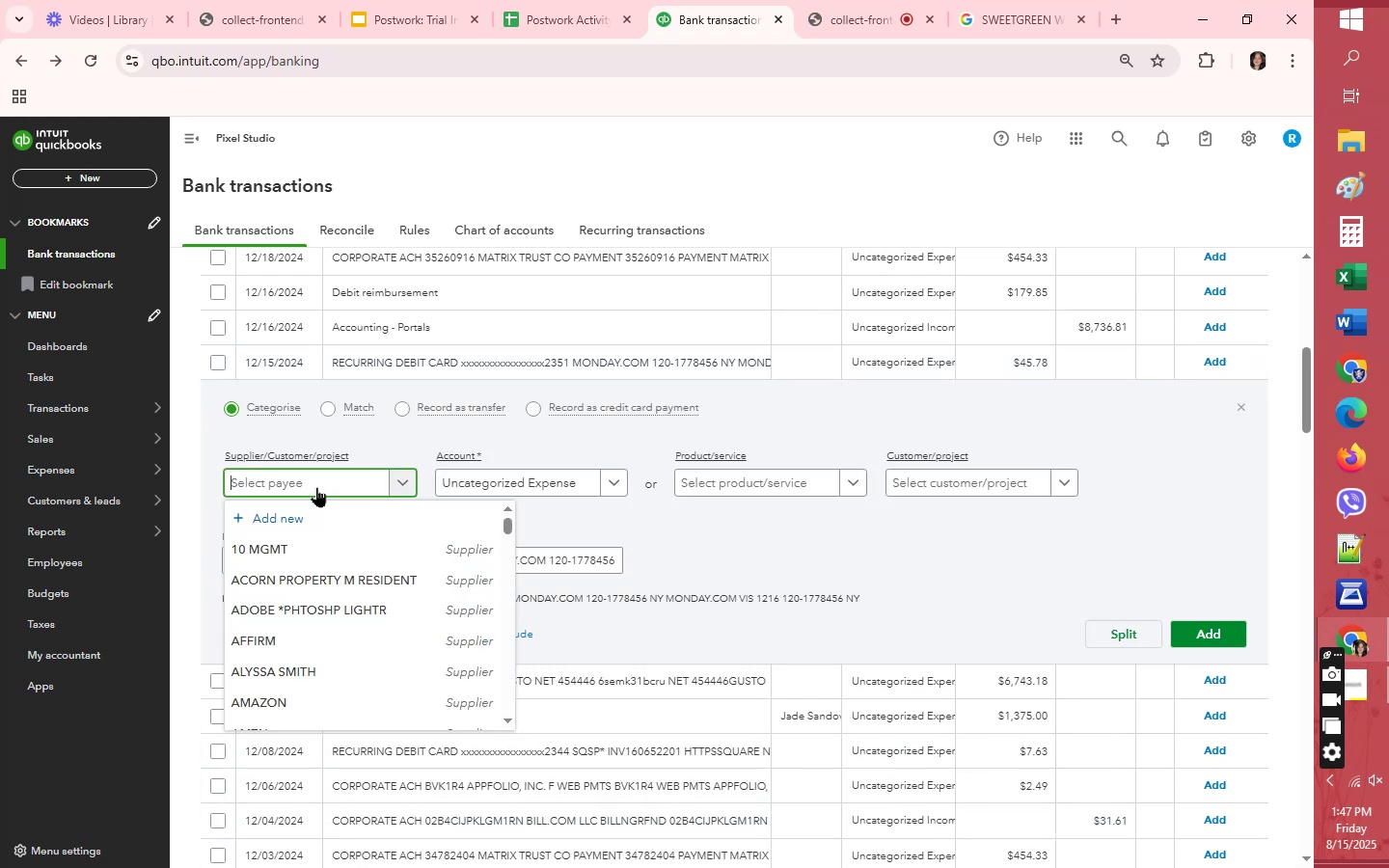 
type(mo)
 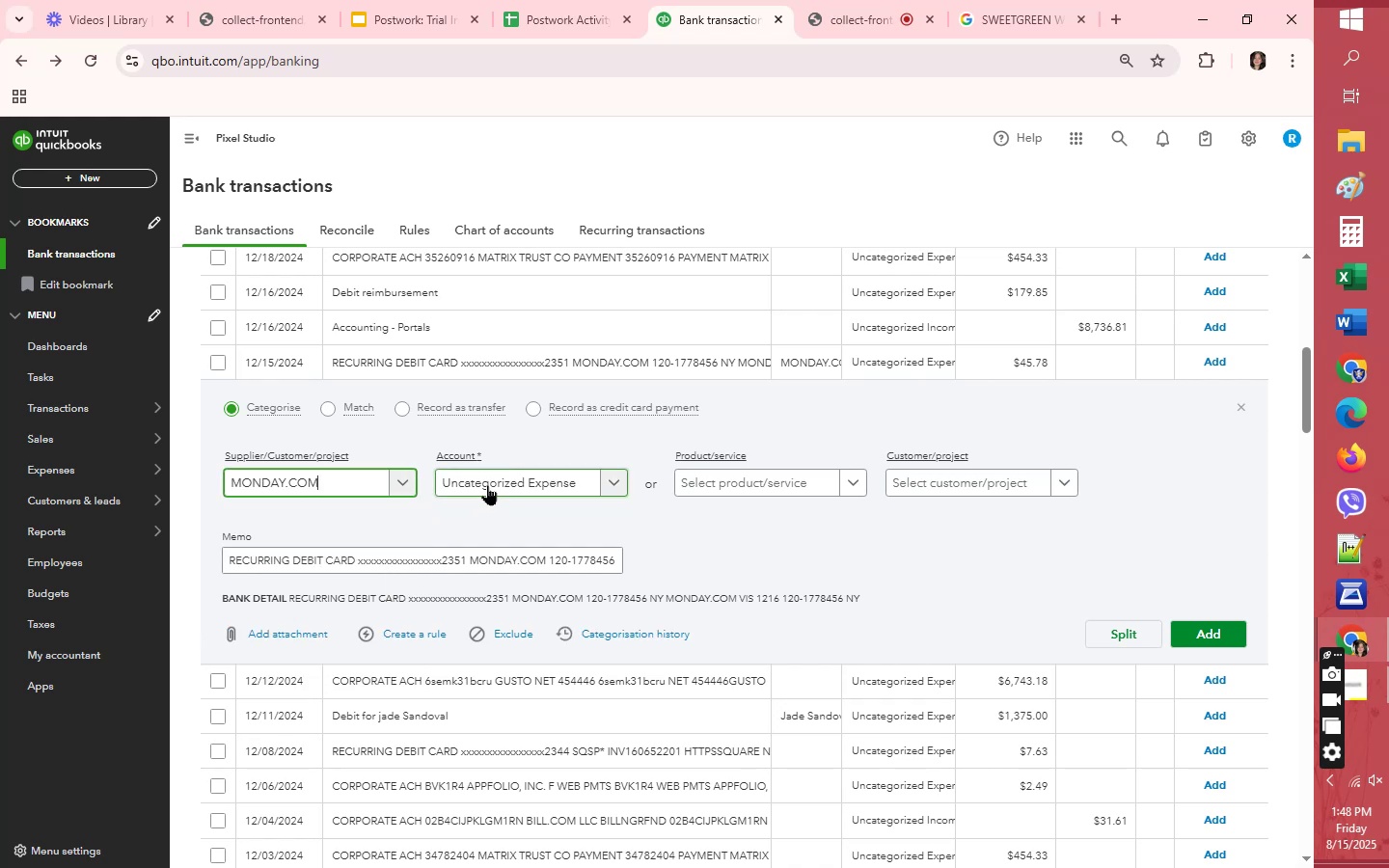 
wait(5.51)
 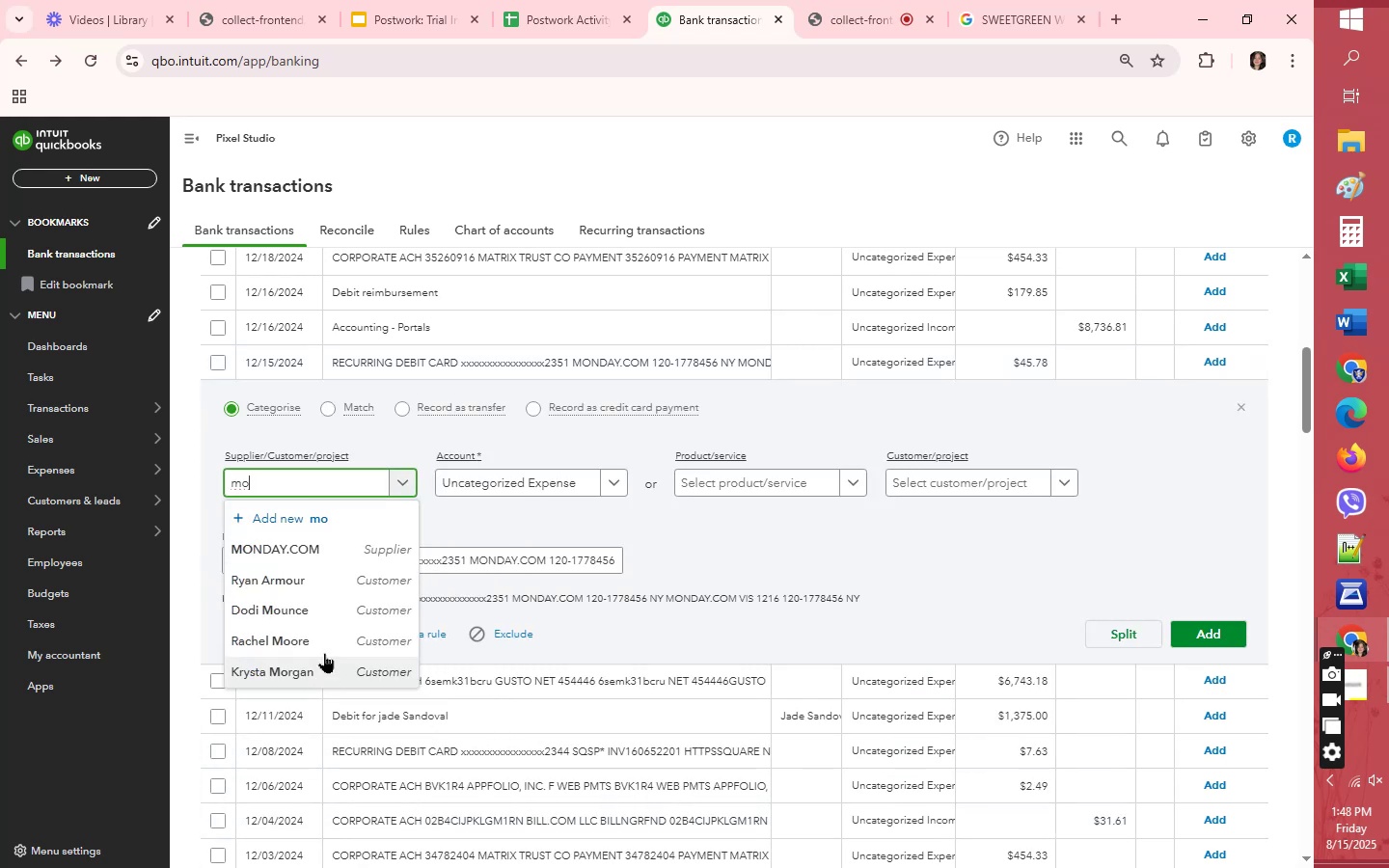 
left_click([487, 485])
 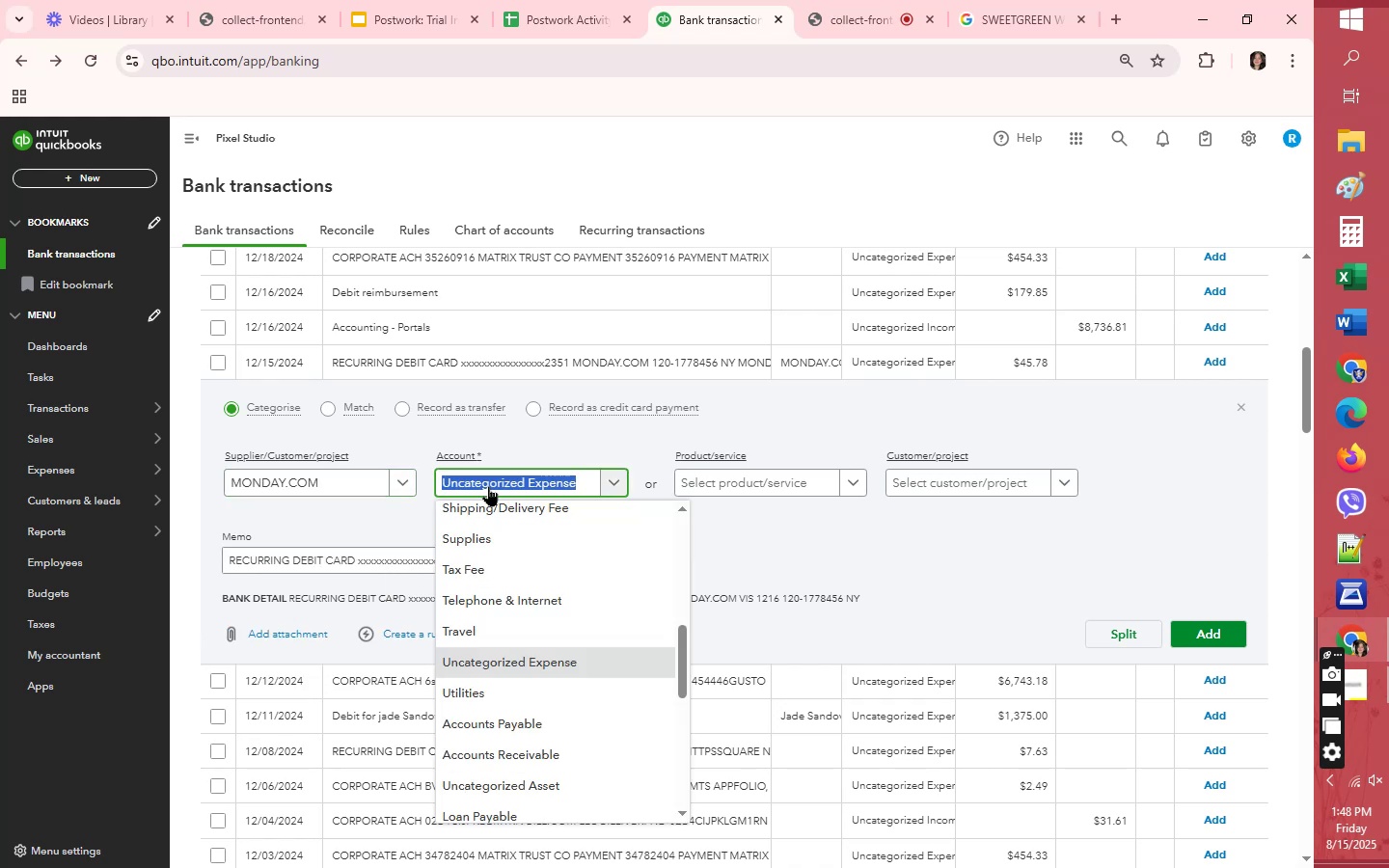 
wait(6.43)
 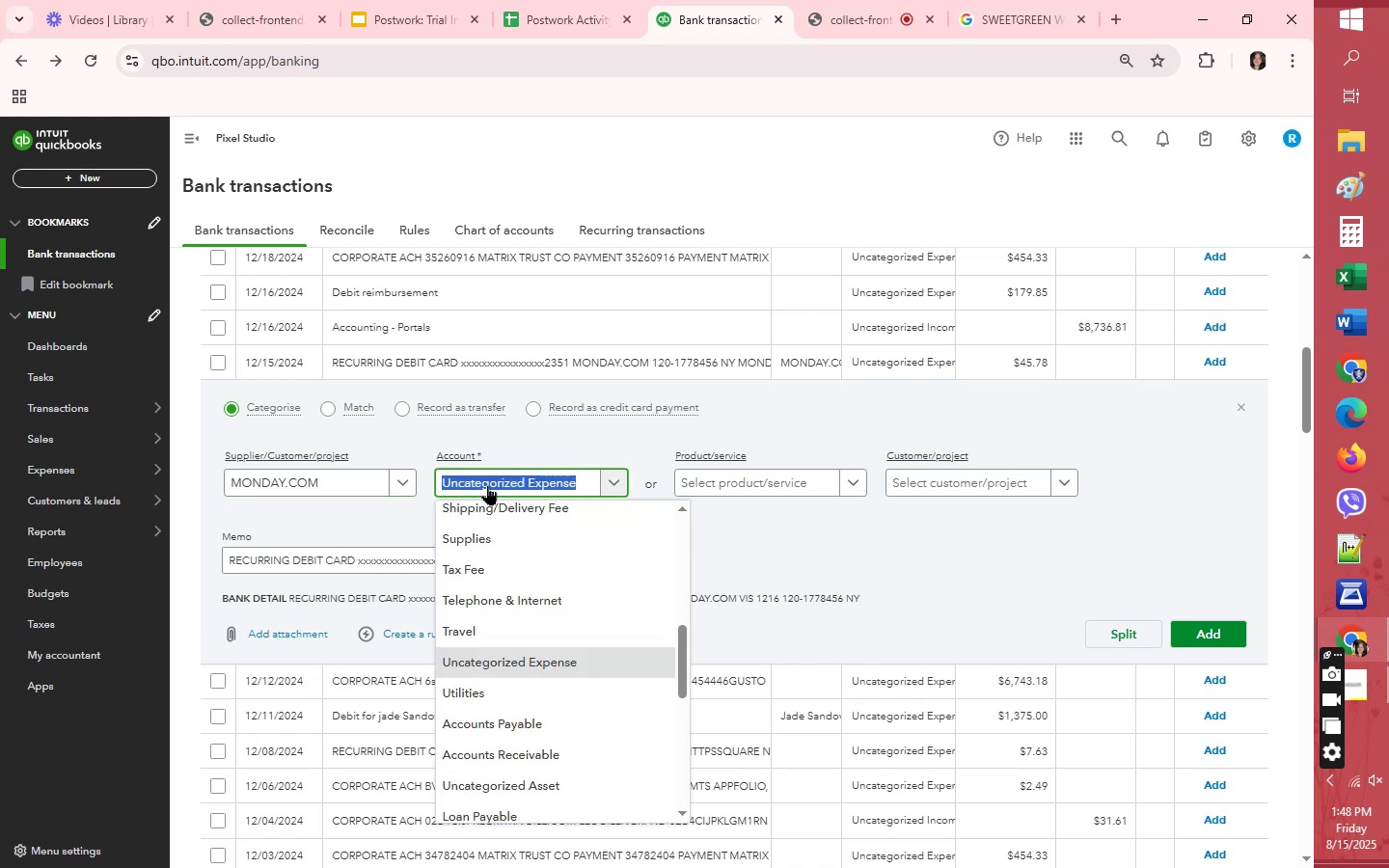 
type(ser)
 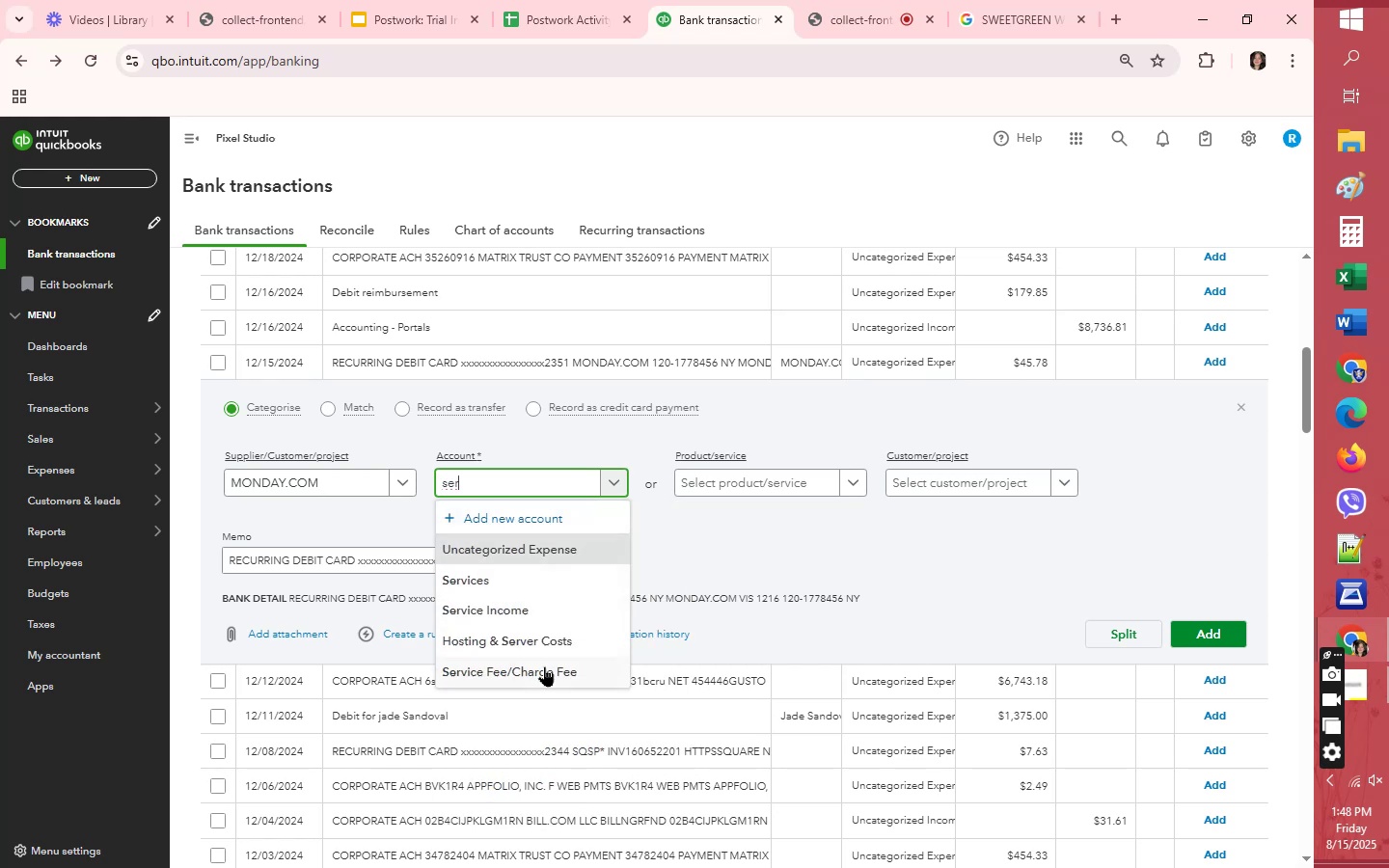 
left_click([544, 666])
 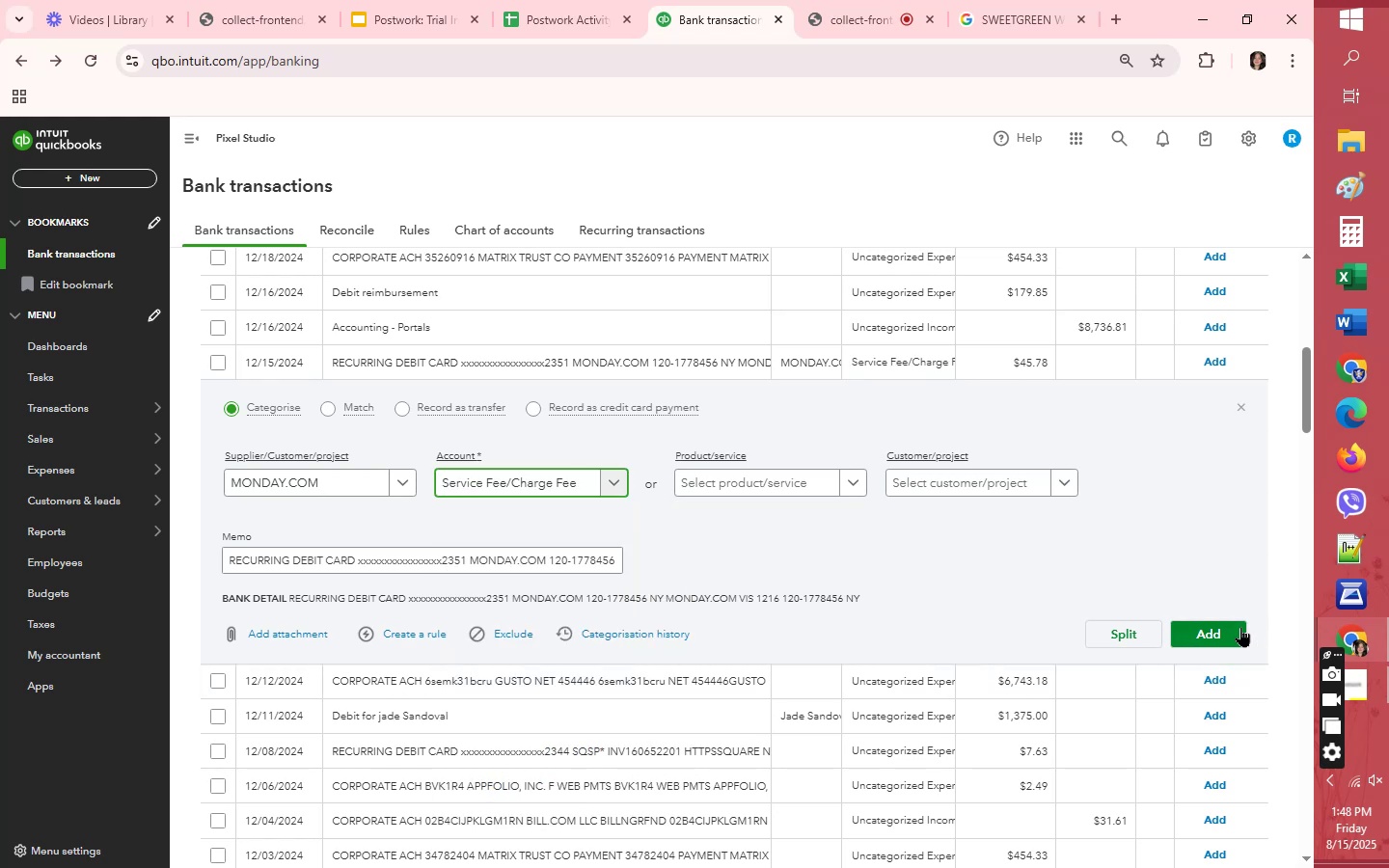 
left_click([1221, 627])
 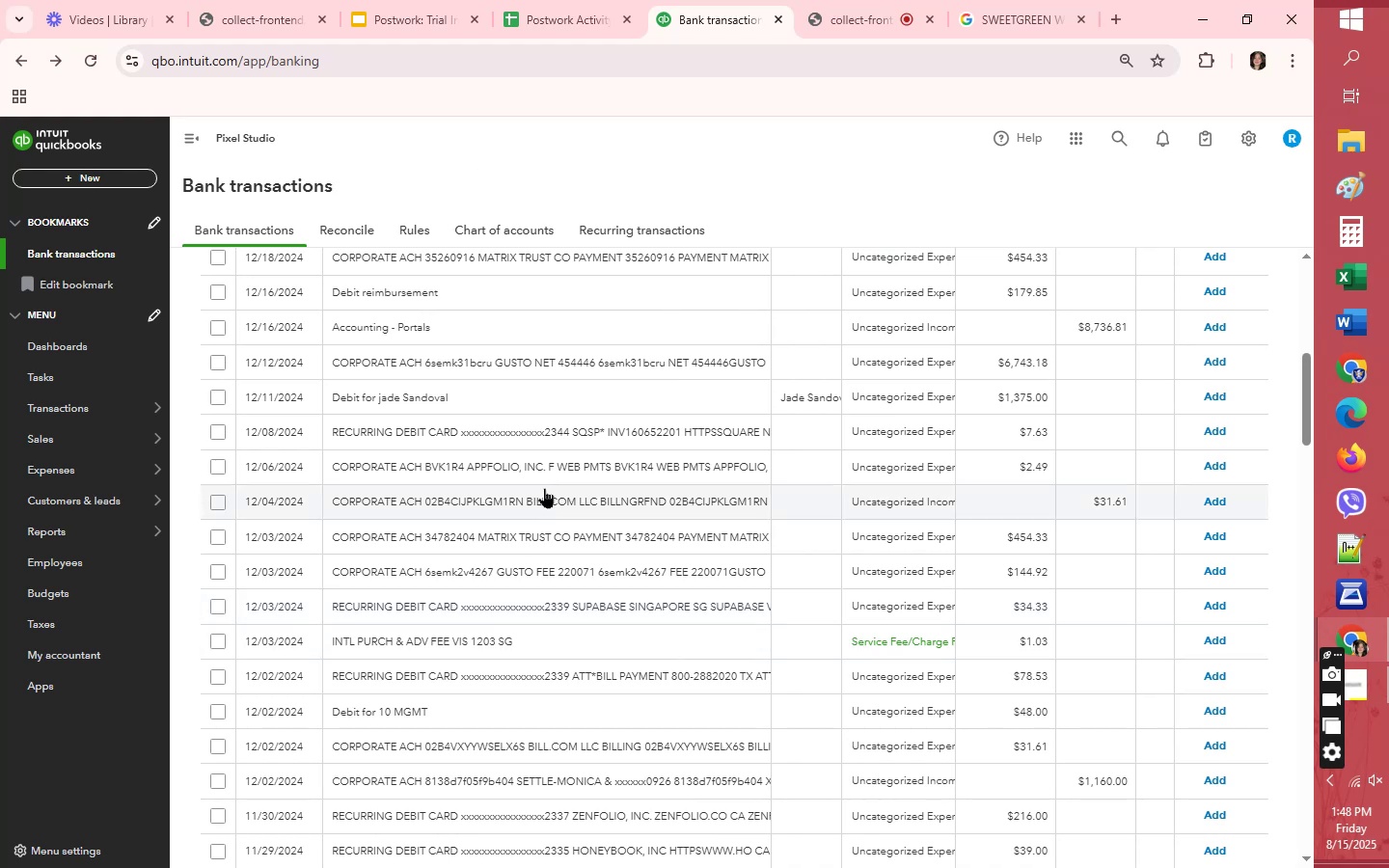 
wait(12.64)
 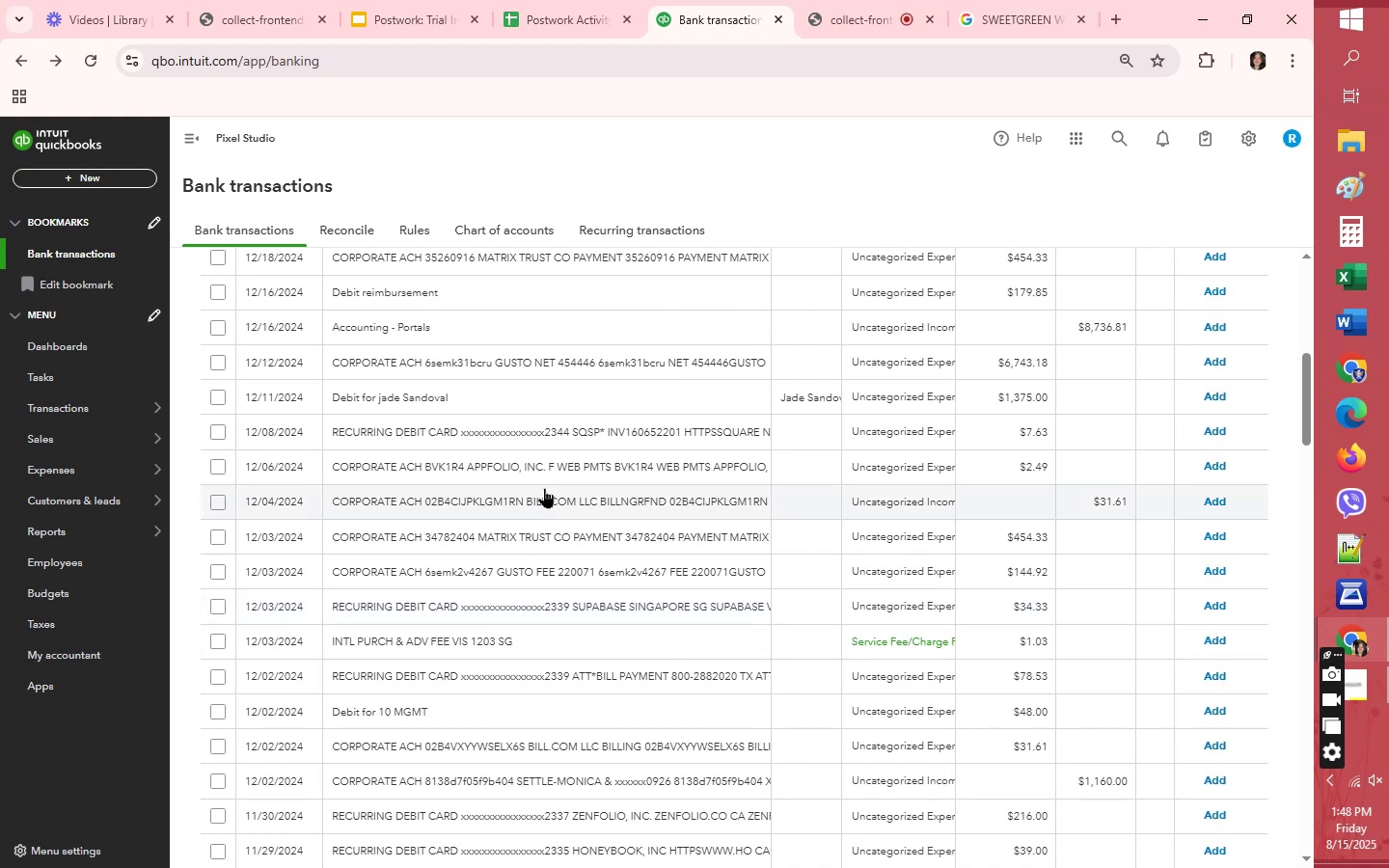 
scroll: coordinate [544, 488], scroll_direction: down, amount: 1.0
 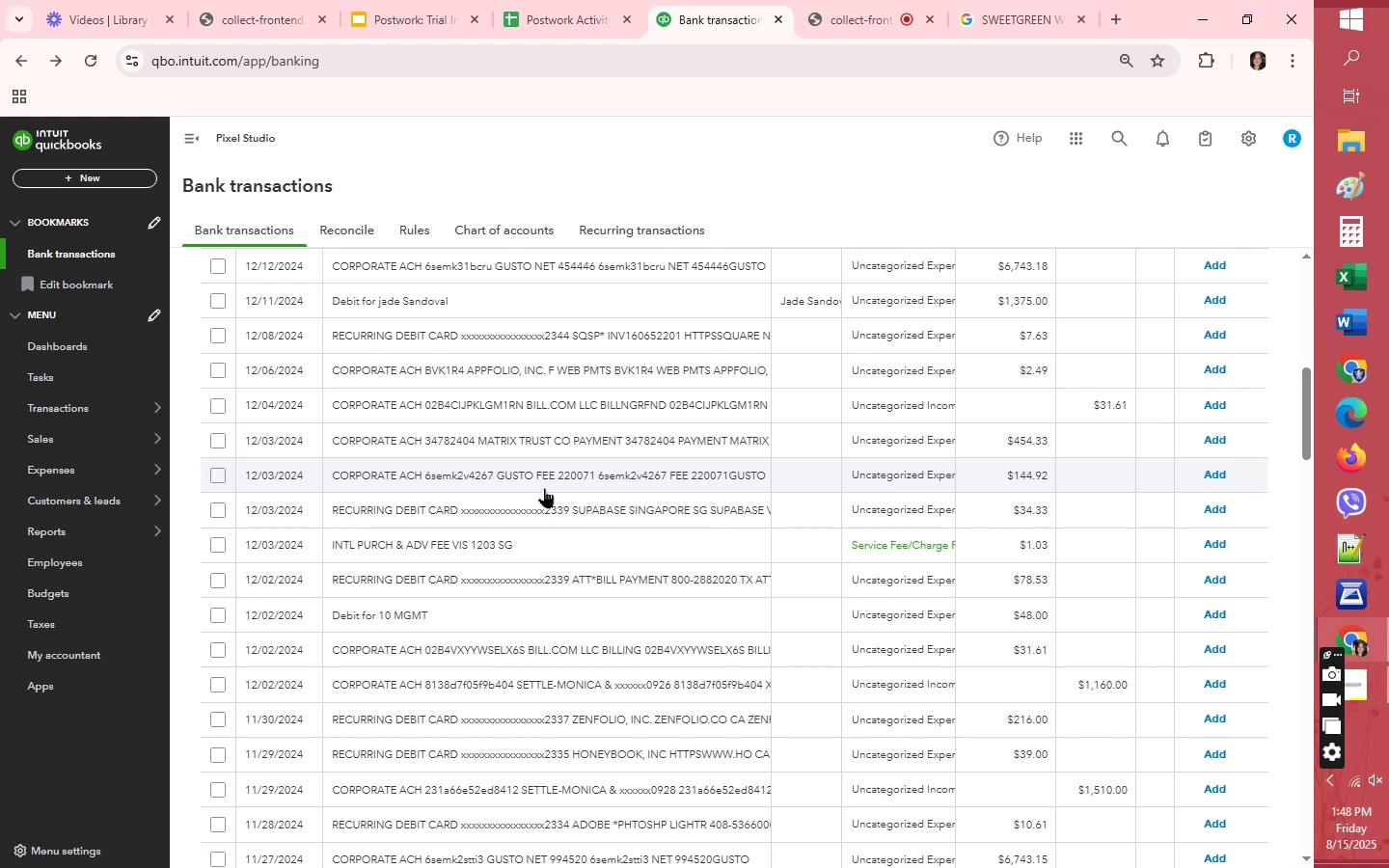 
left_click([785, 466])
 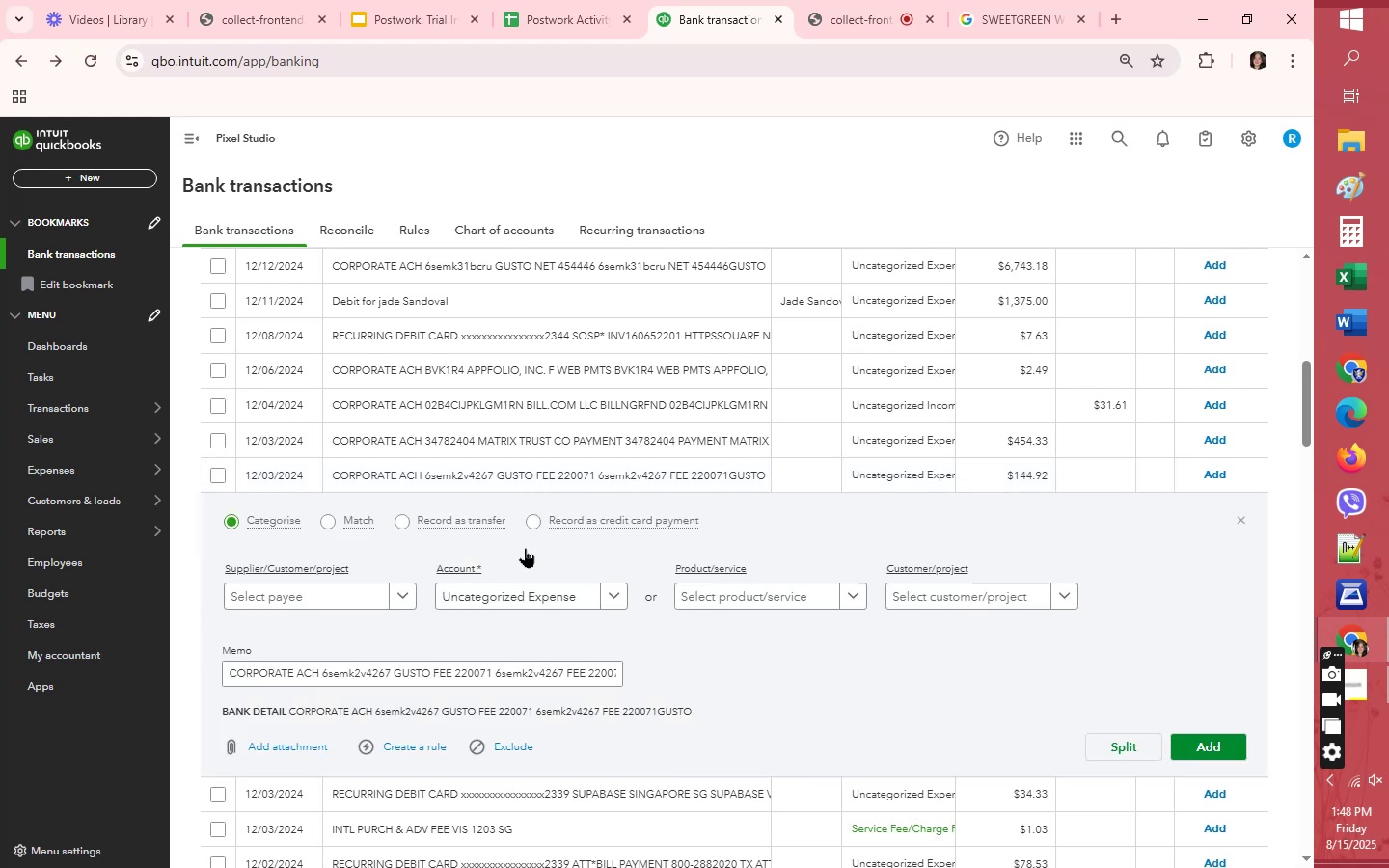 
left_click([346, 597])
 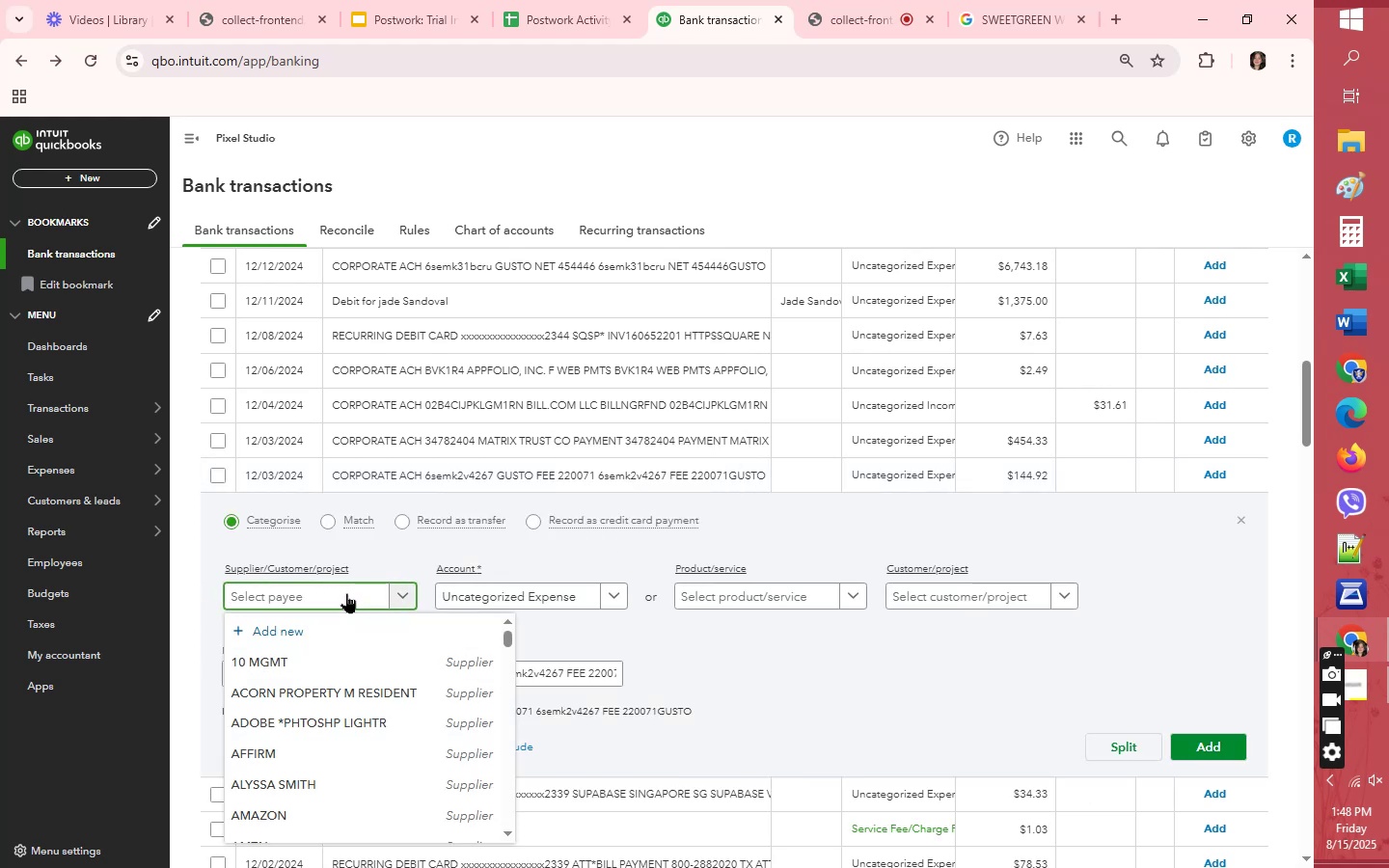 
type(gu)
 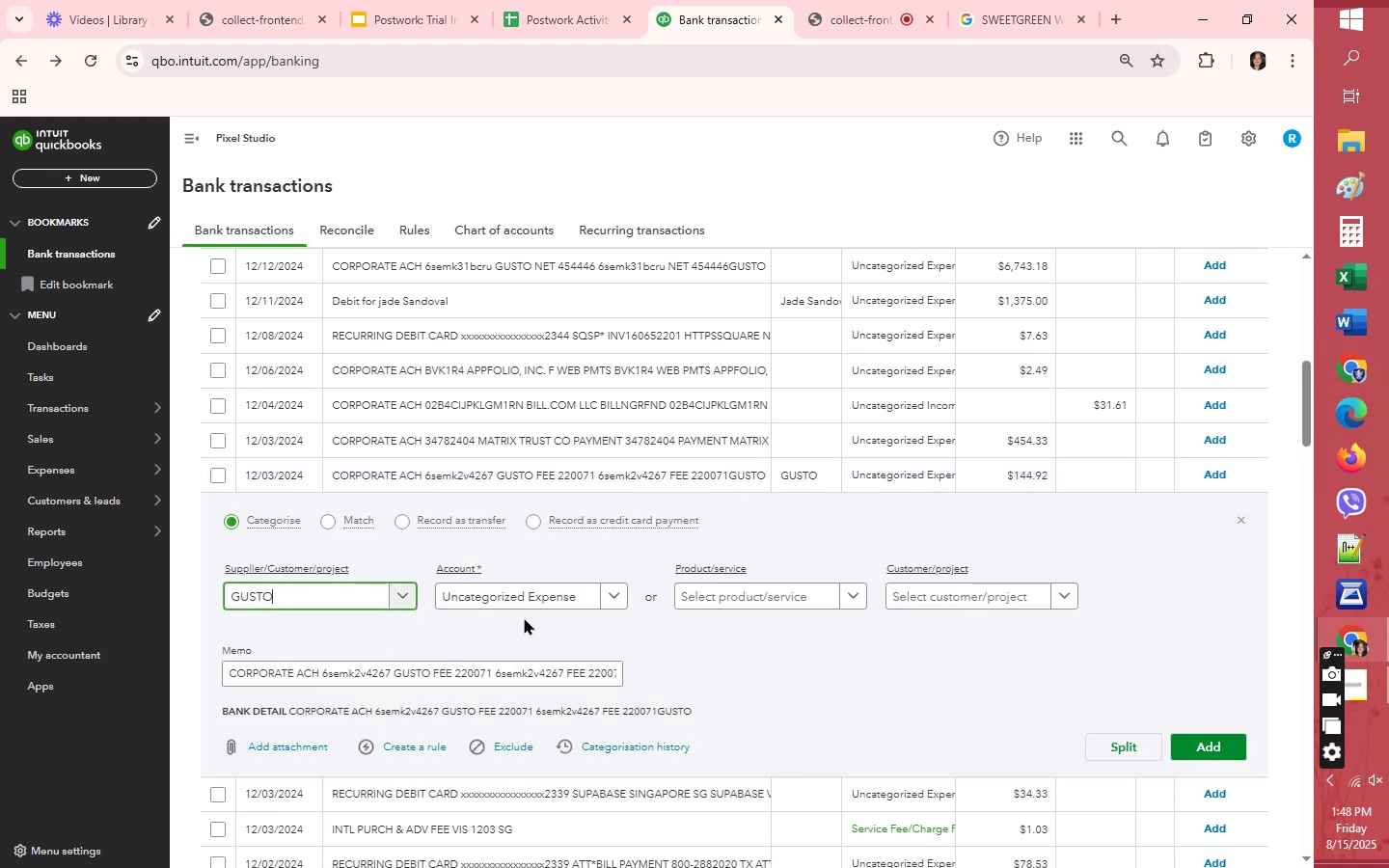 
left_click([552, 595])
 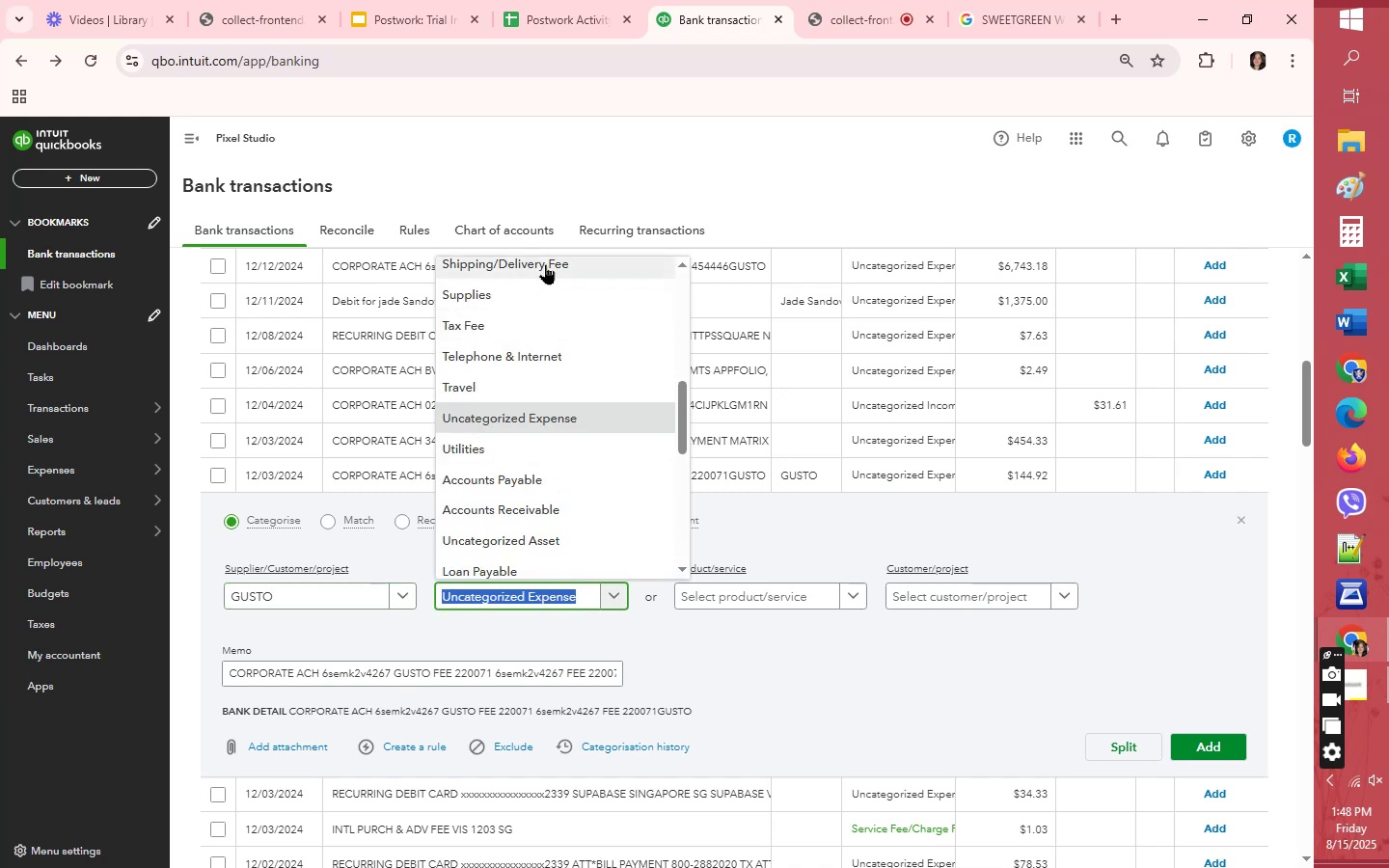 
type(ser)
 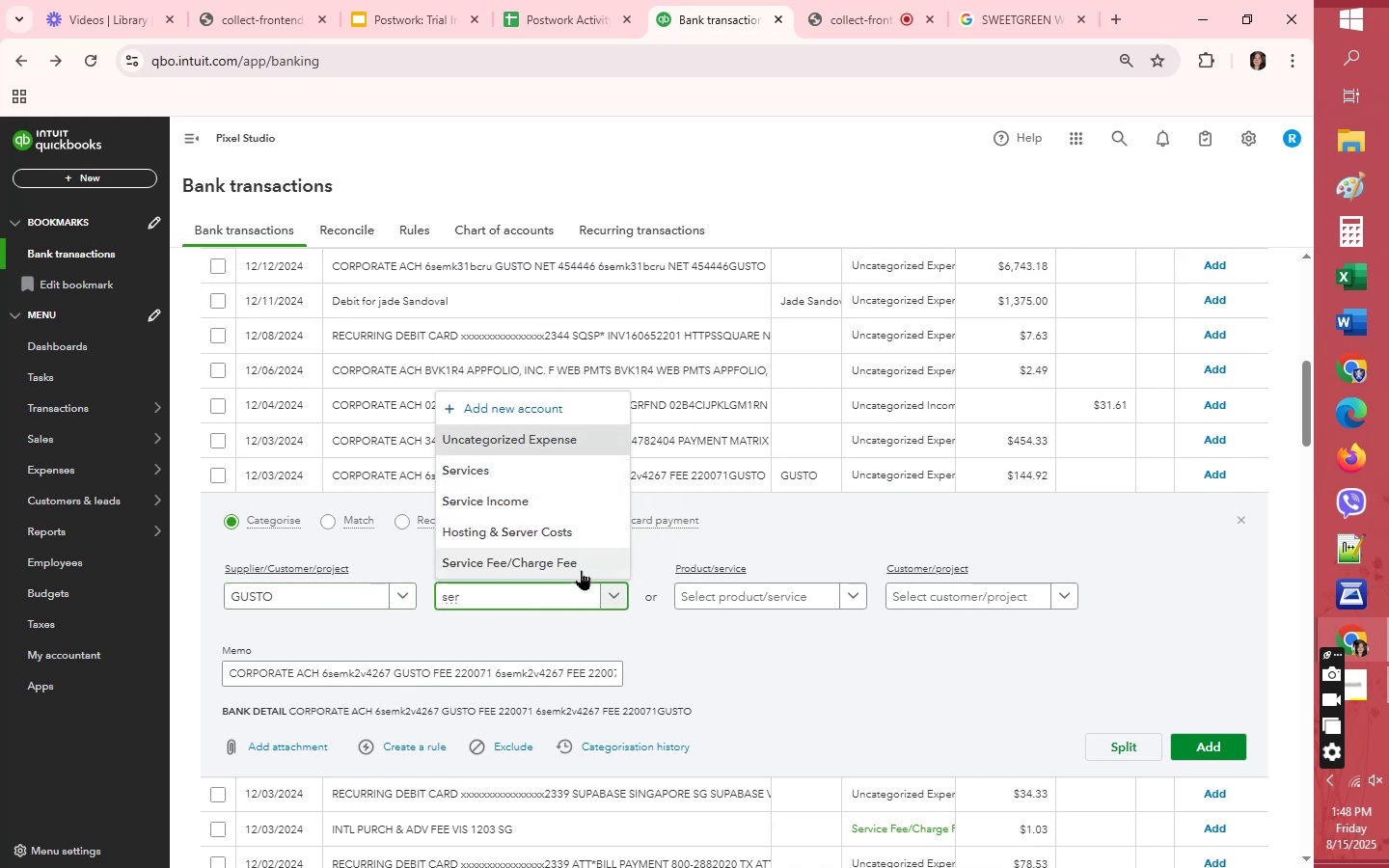 
left_click([581, 564])
 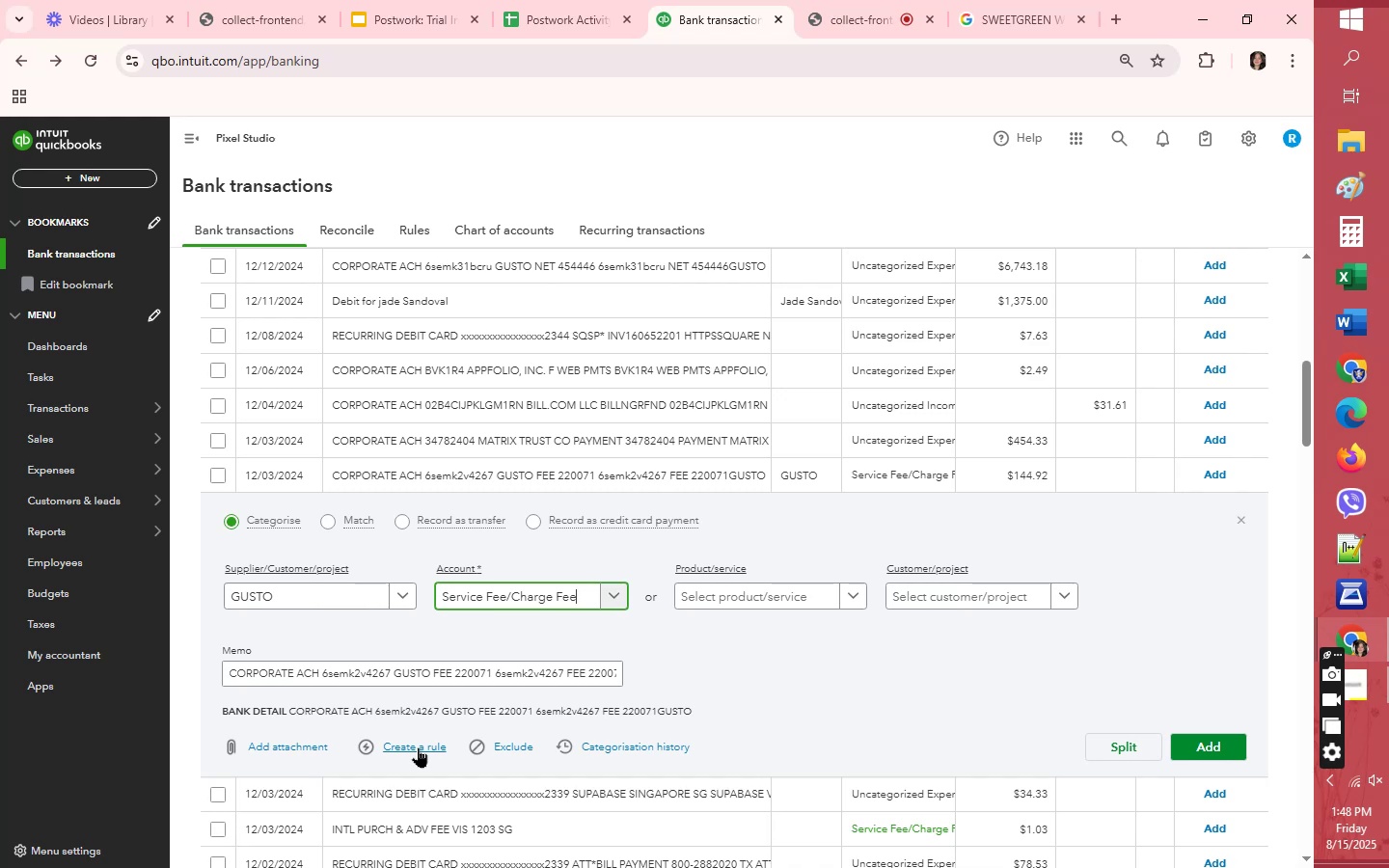 
wait(6.44)
 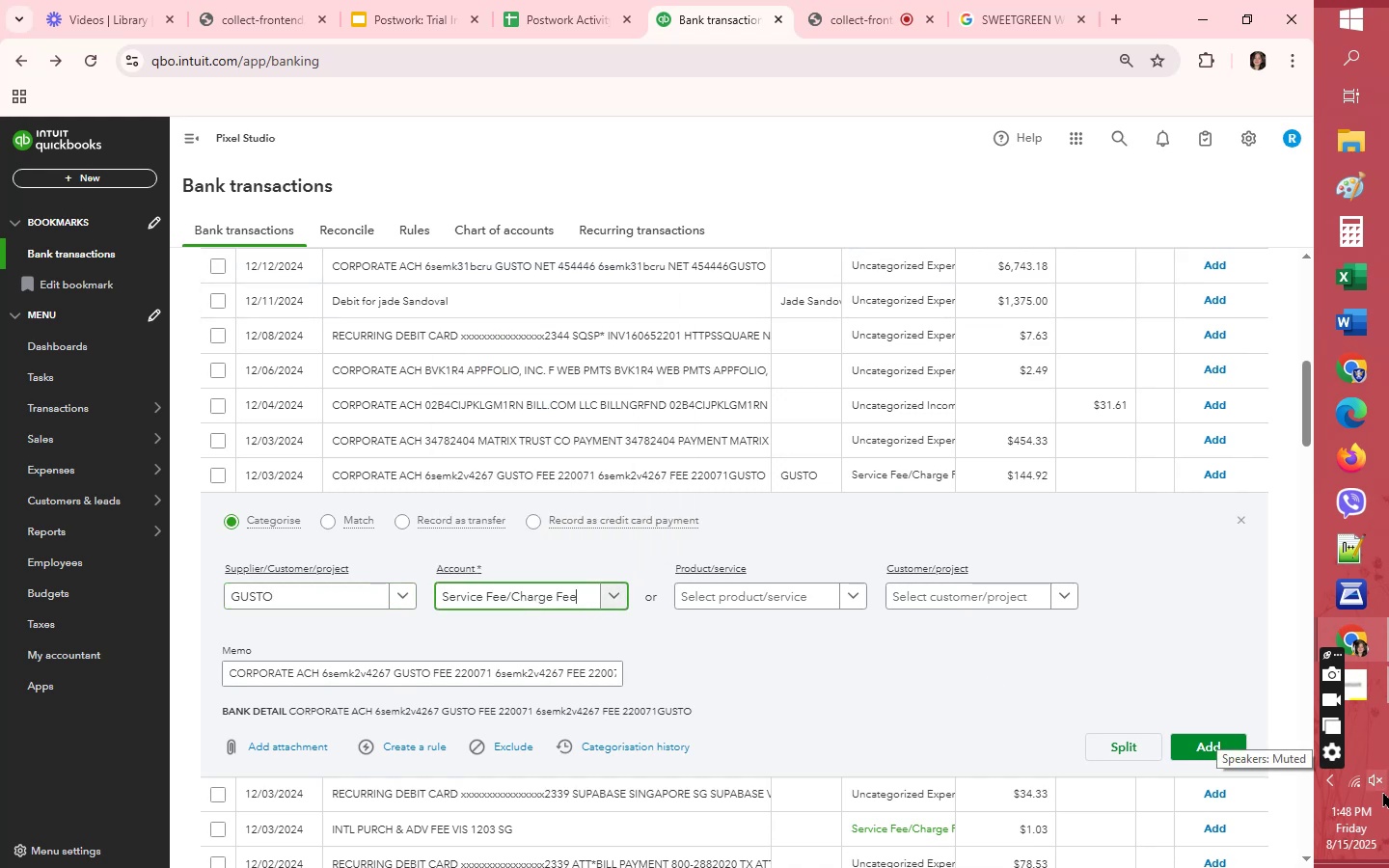 
left_click([418, 747])
 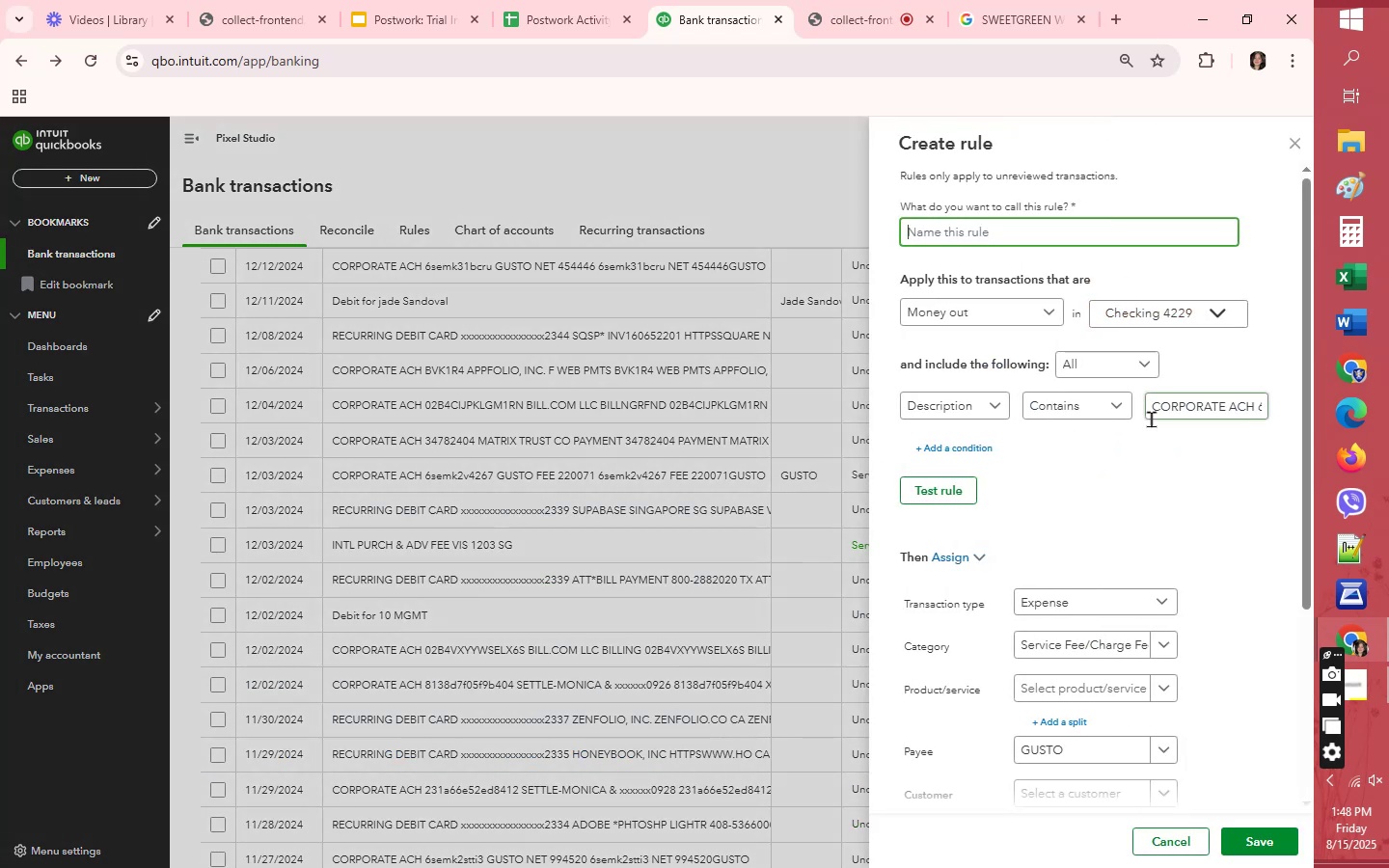 
left_click([1190, 411])
 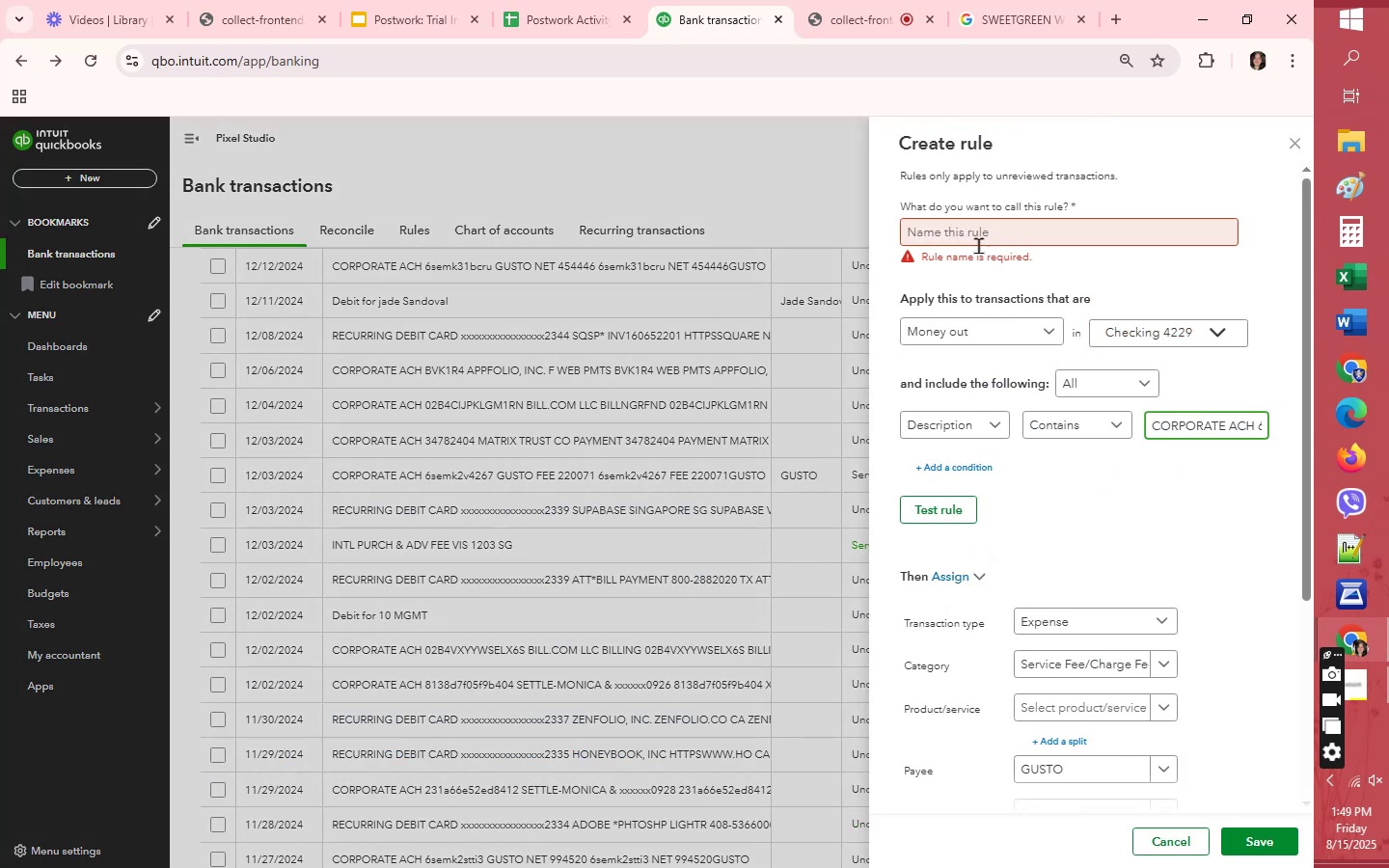 
left_click([981, 235])
 